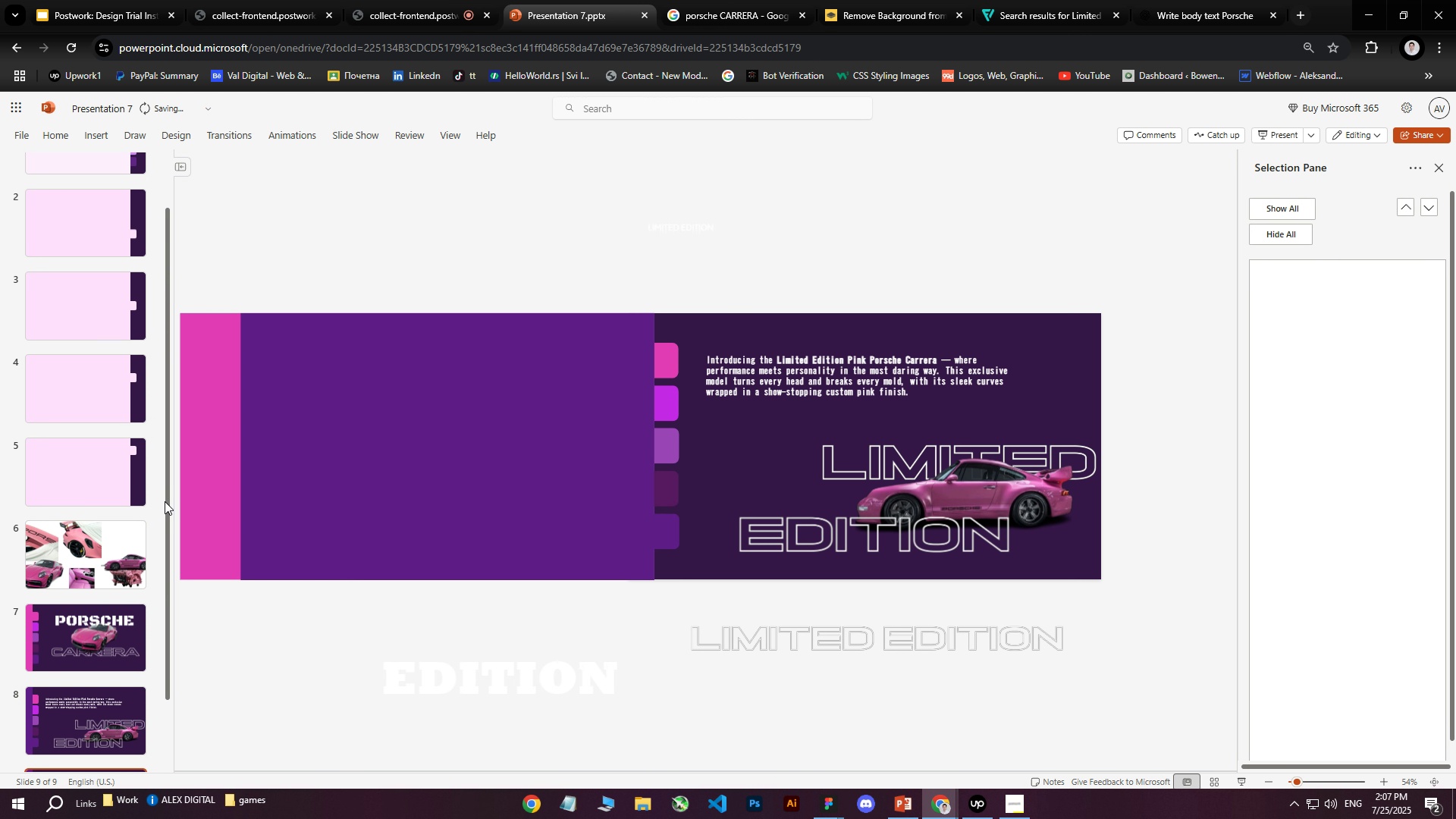 
mouse_move([680, 401])
 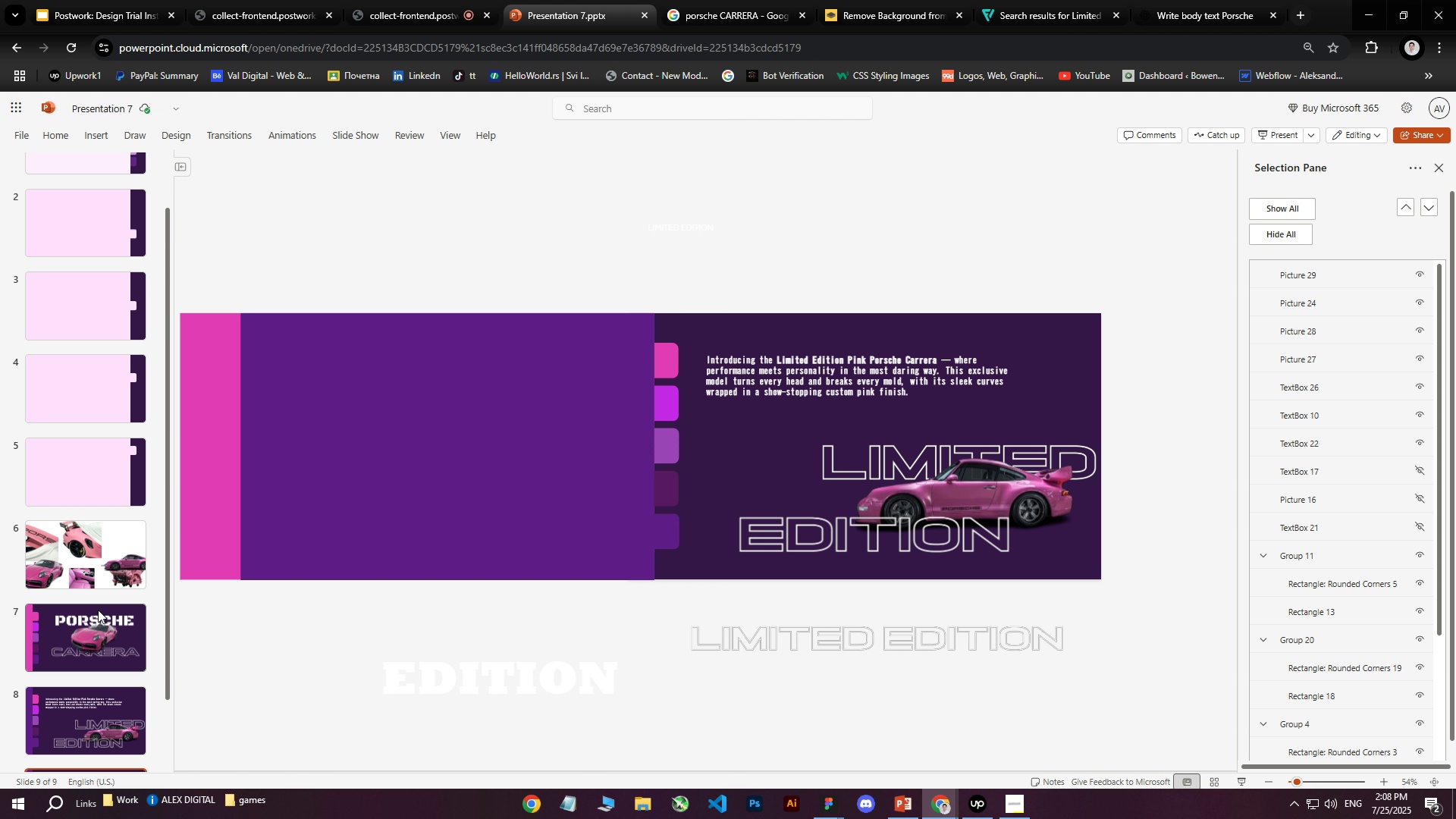 
scroll: coordinate [85, 612], scroll_direction: down, amount: 3.0
 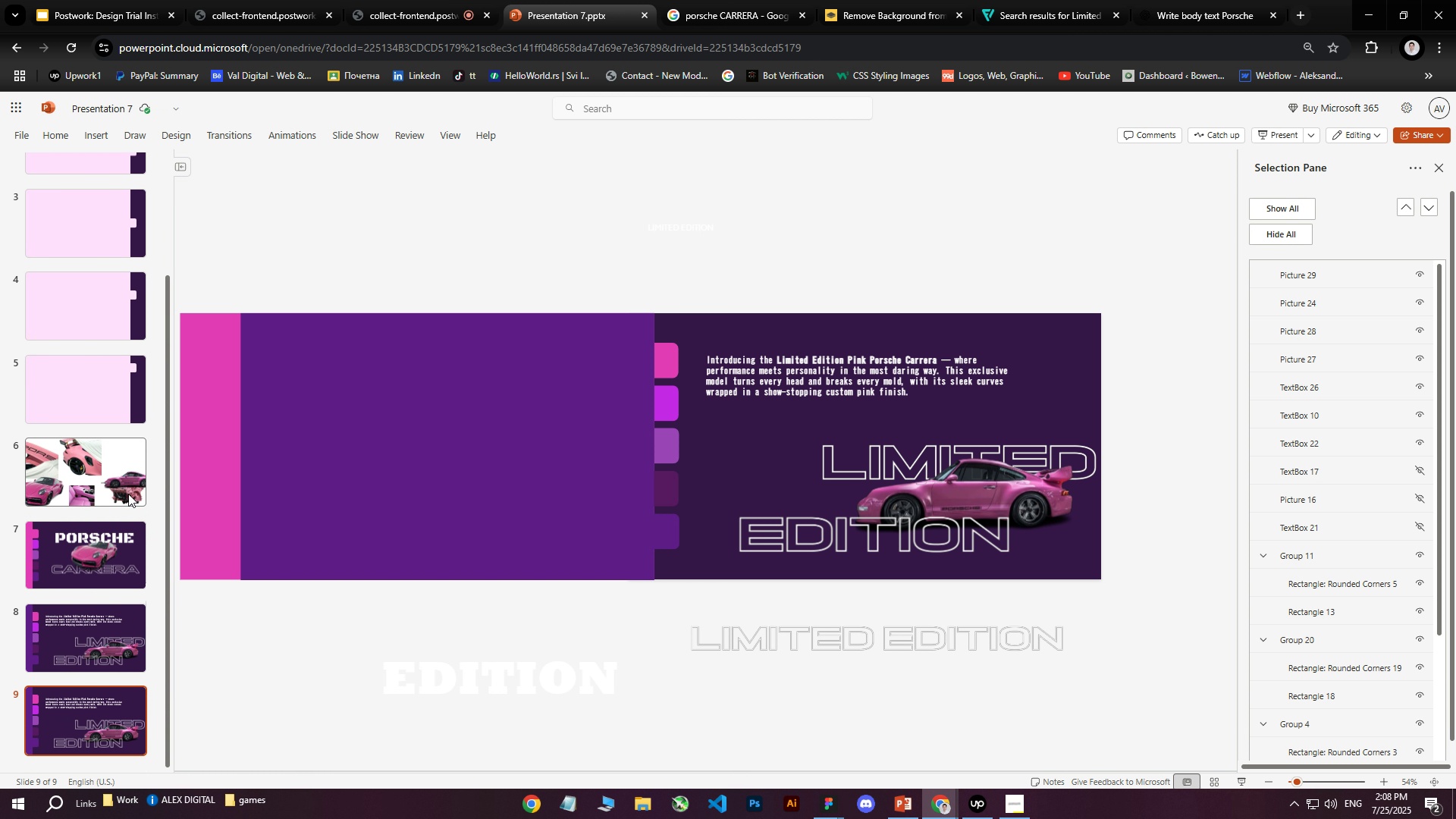 
key(Control+Z)
 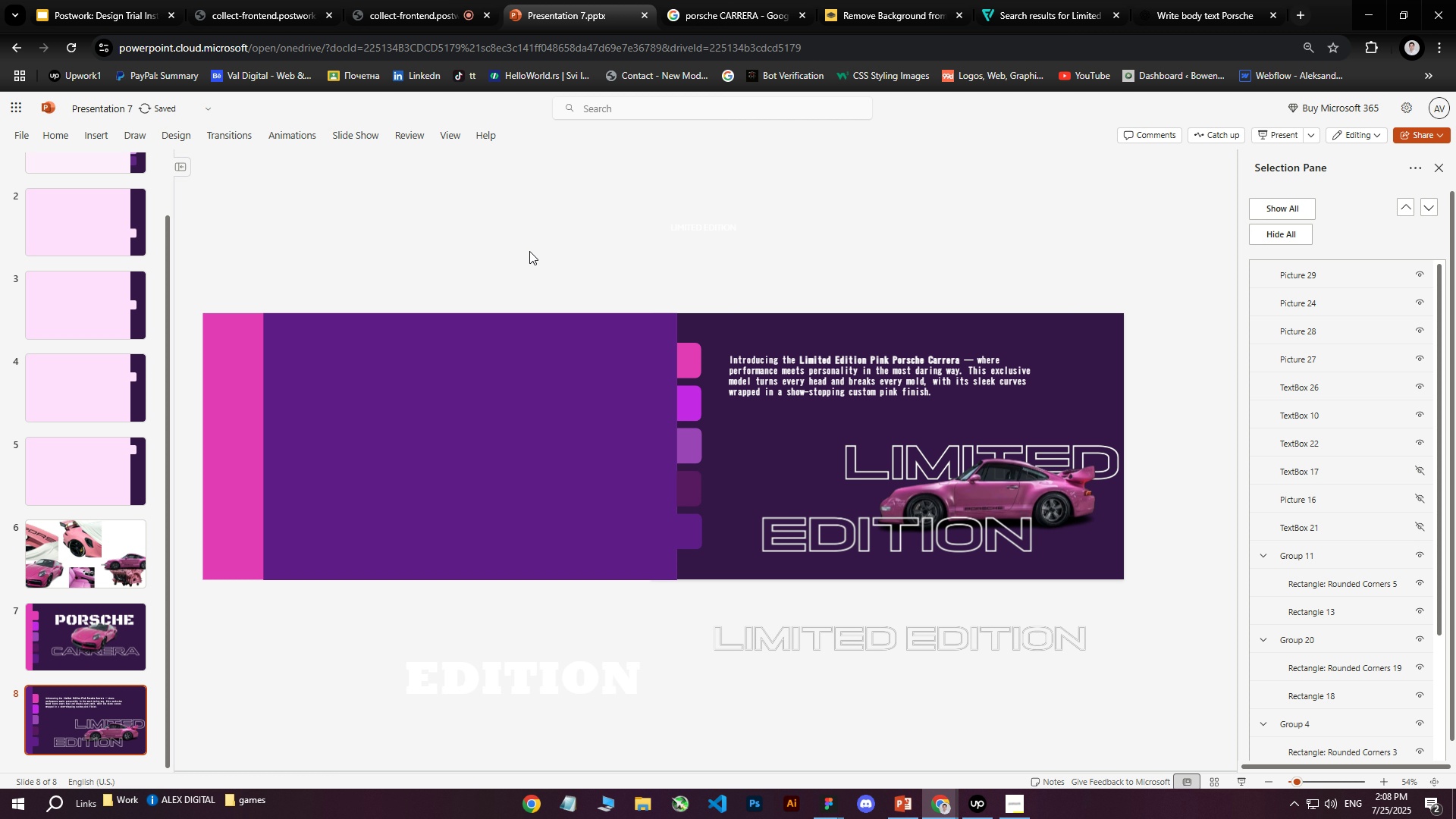 
key(Control+Z)
 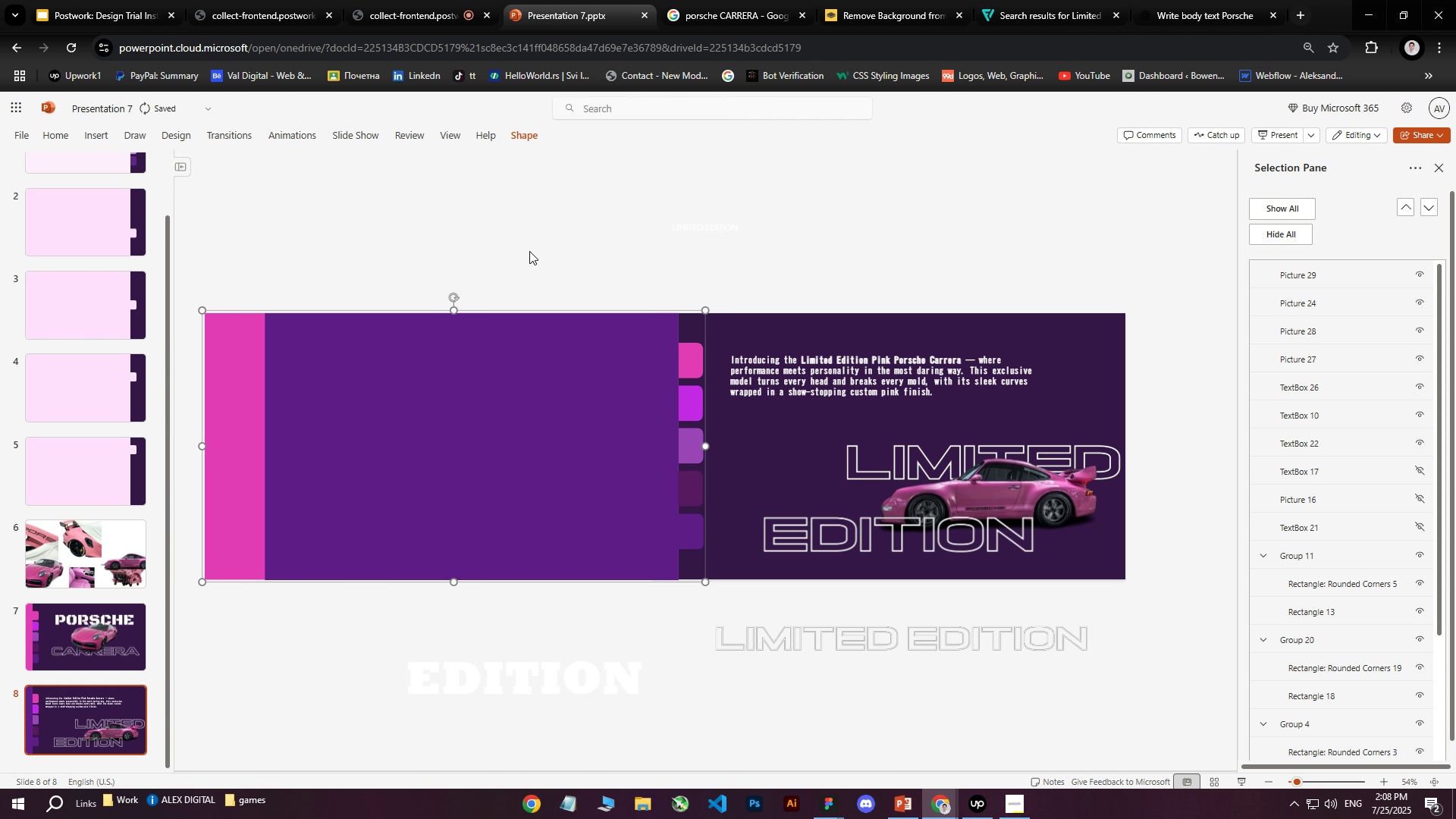 
hold_key(key=Z, duration=0.35)
 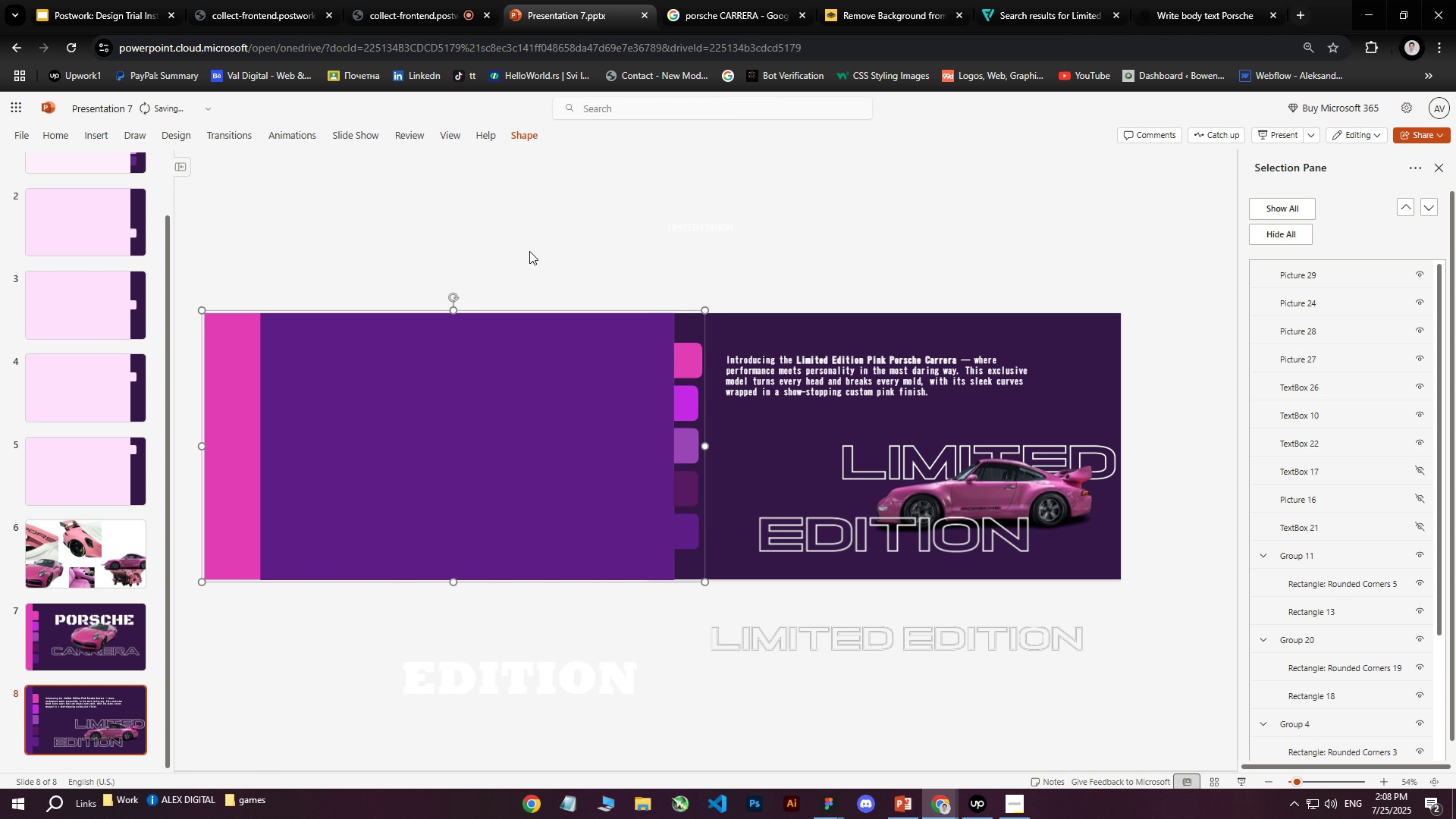 
key(Control+Z)
 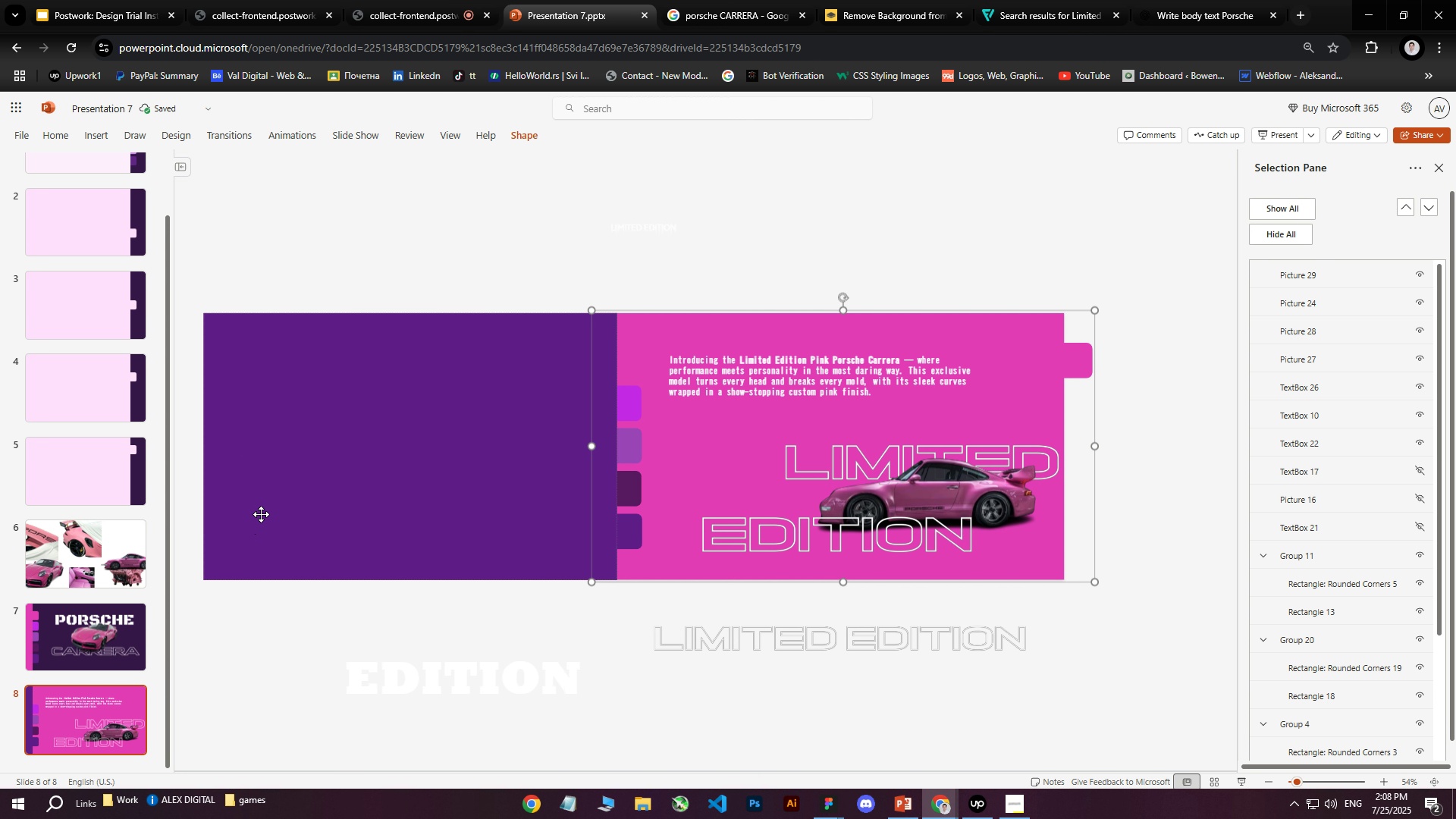 
scroll: coordinate [201, 581], scroll_direction: down, amount: 2.0
 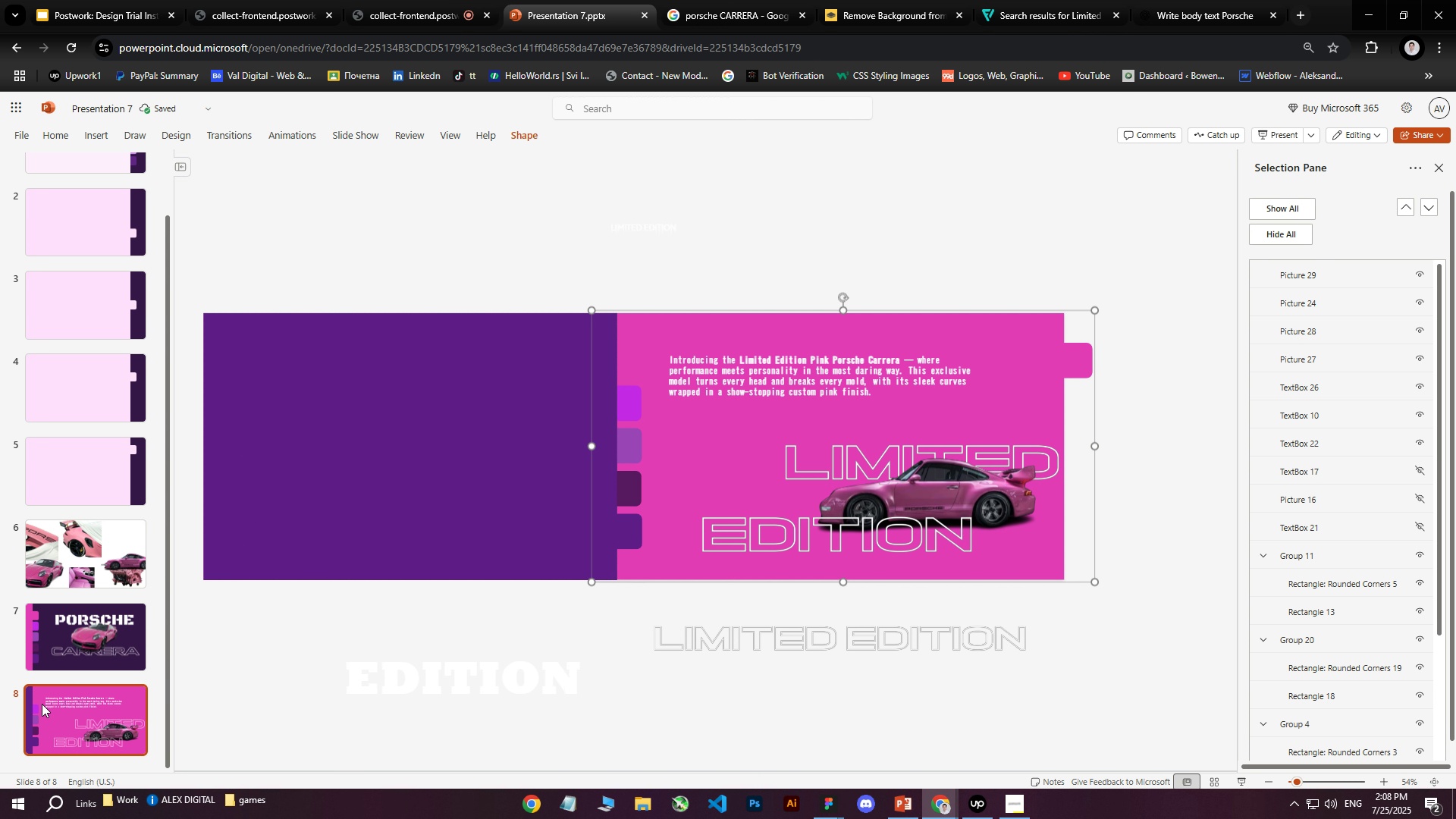 
left_click([39, 707])
 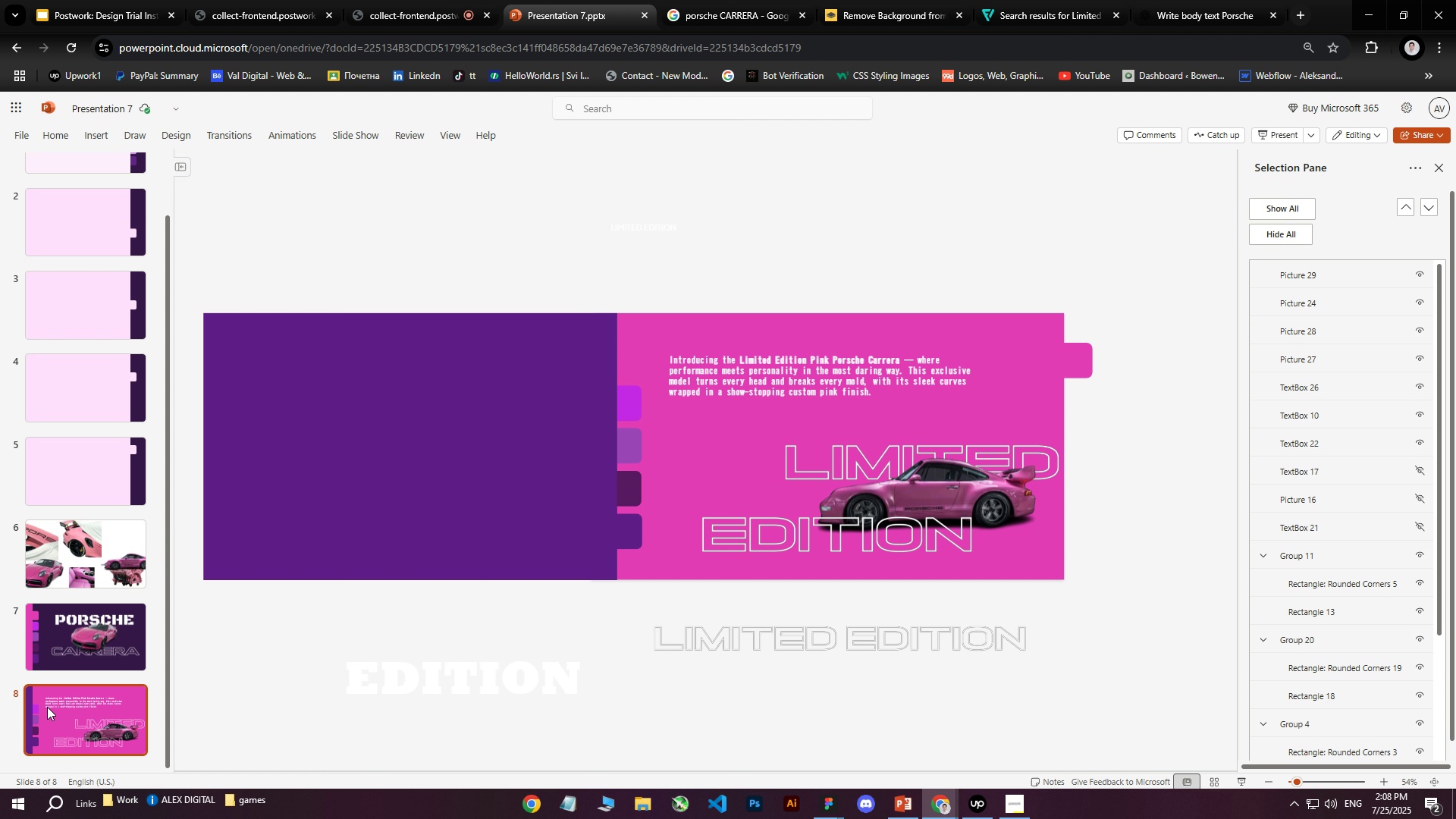 
right_click([47, 707])
 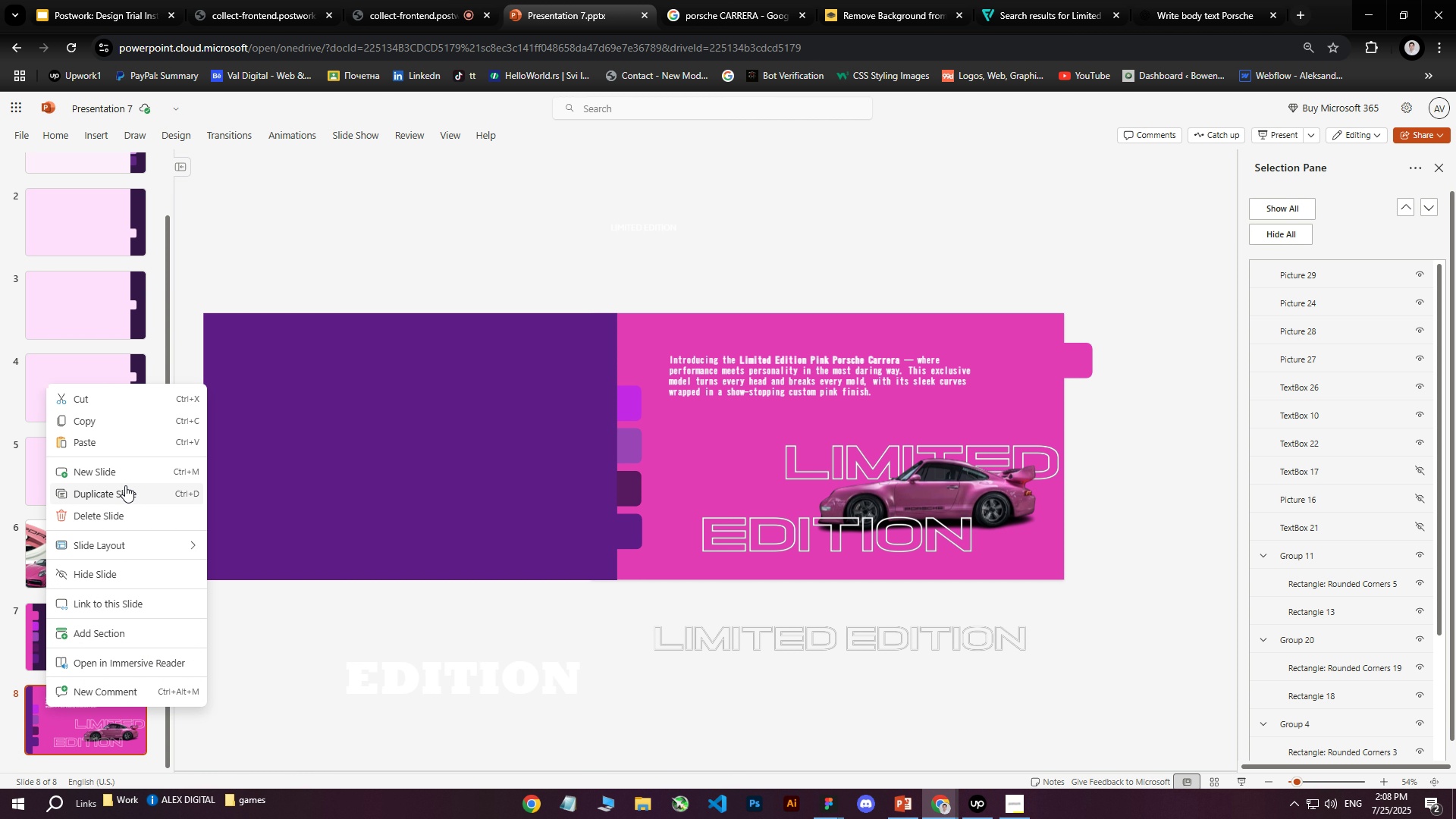 
left_click([123, 491])
 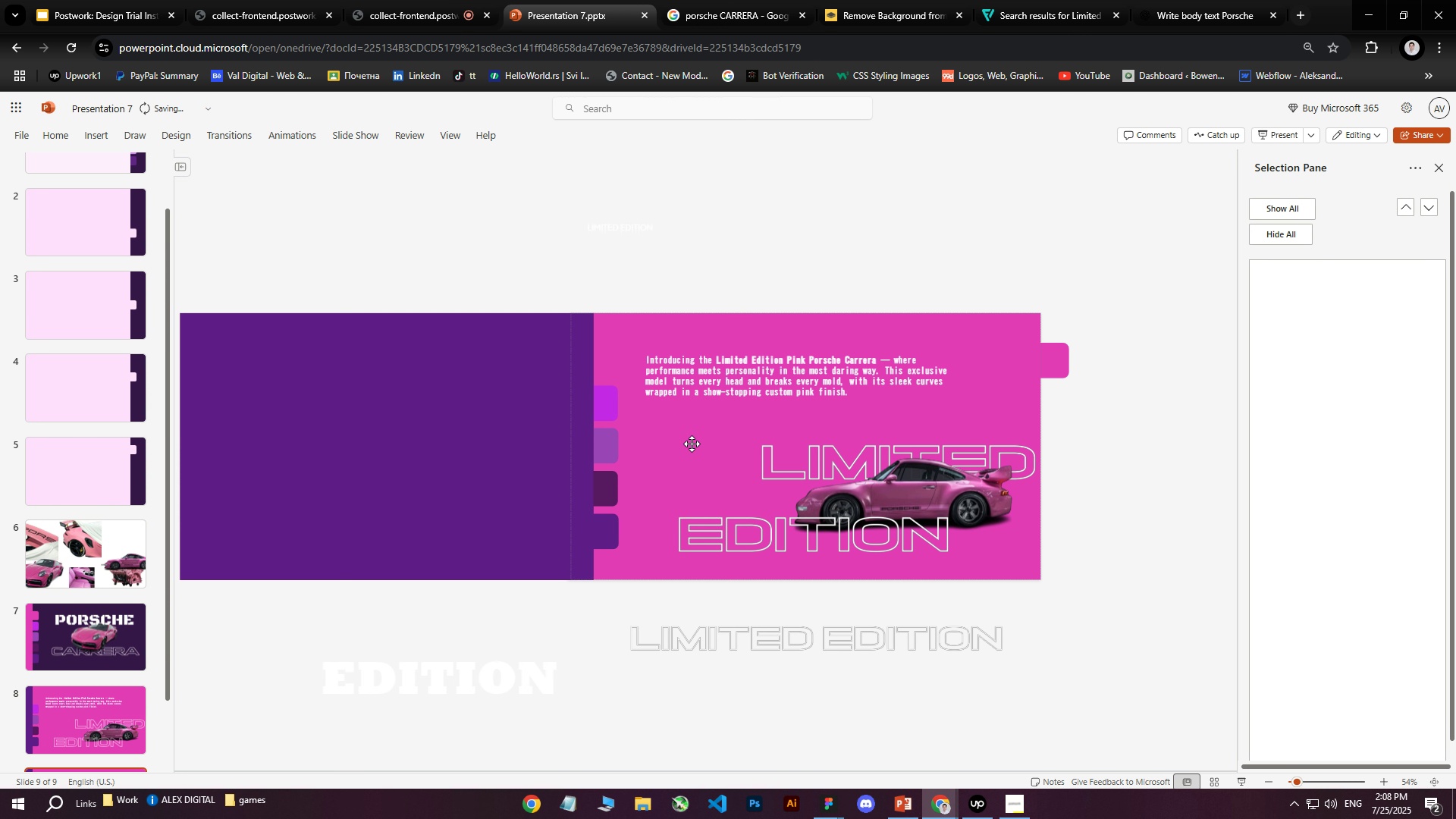 
left_click([891, 390])
 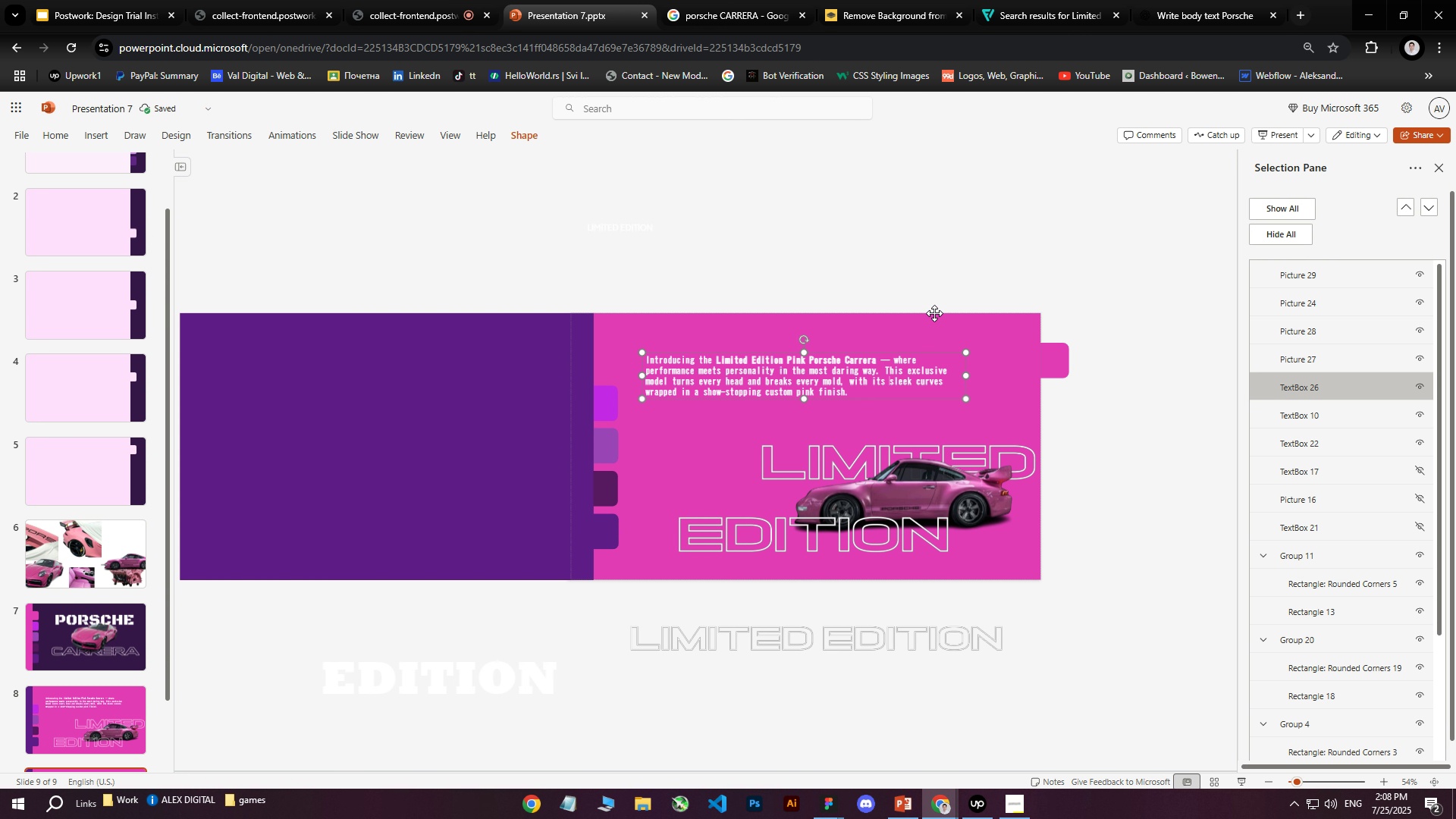 
left_click([934, 312])
 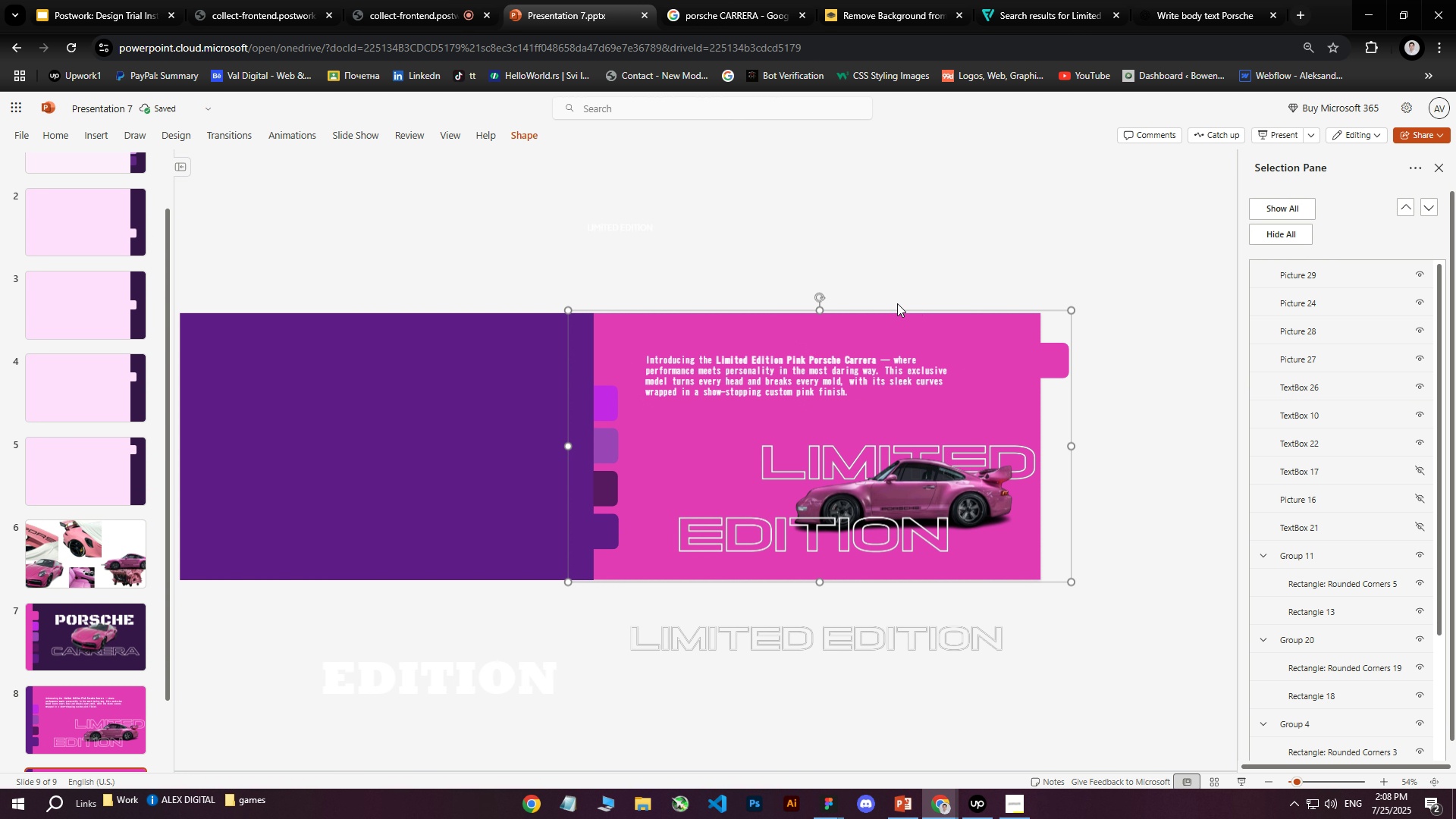 
scroll: coordinate [1353, 538], scroll_direction: down, amount: 10.0
 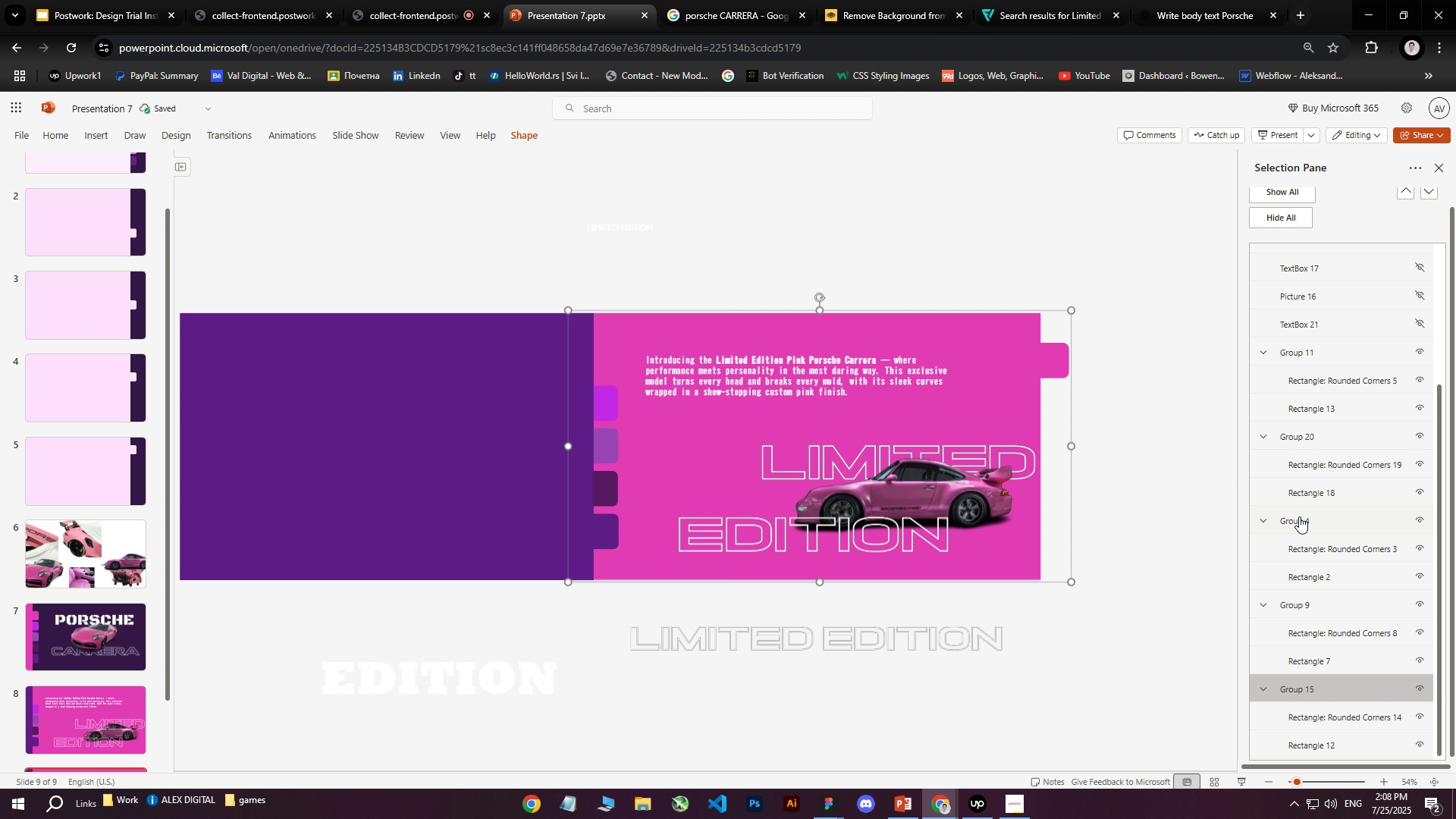 
hold_key(key=ArrowLeft, duration=1.53)
 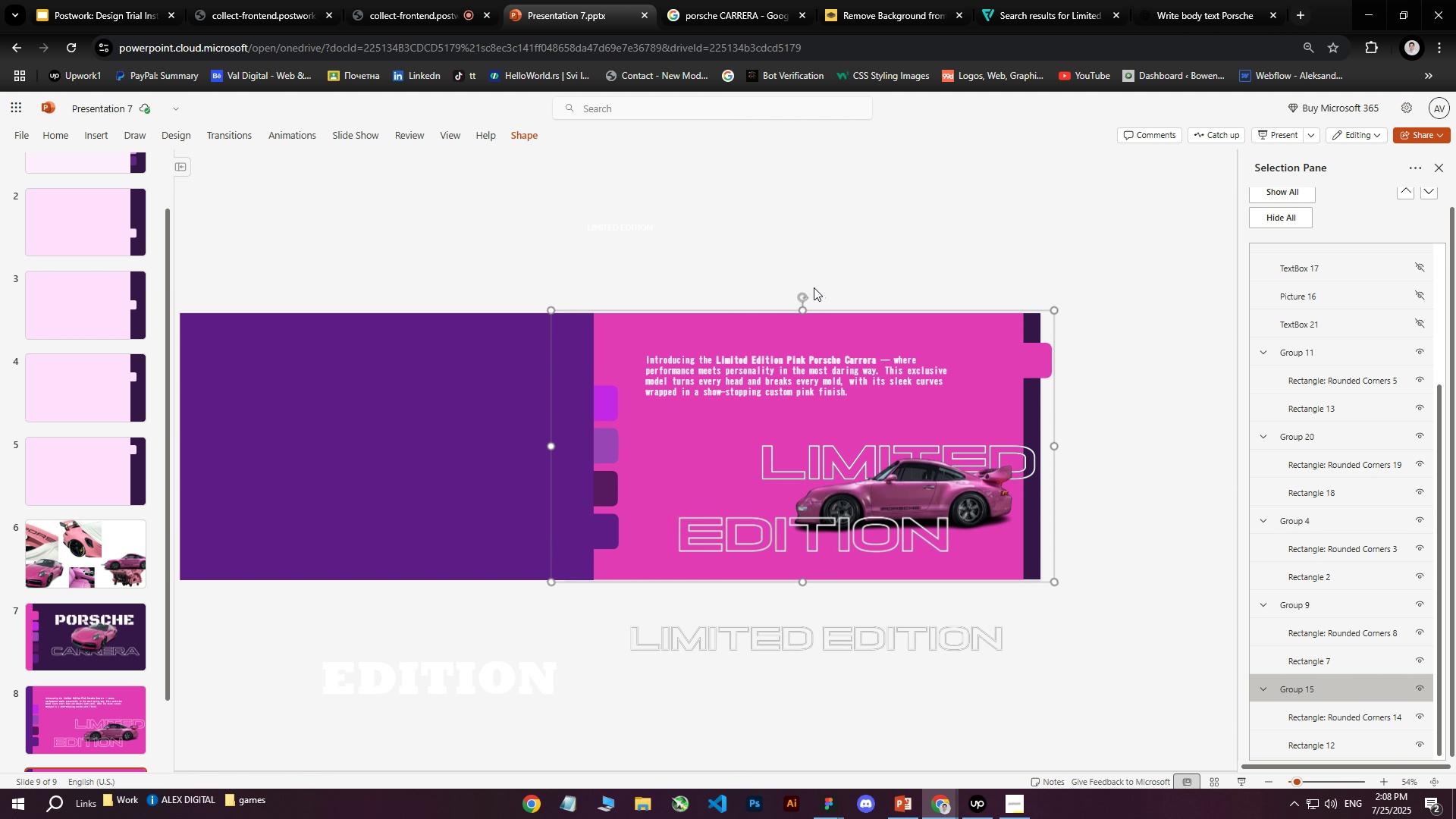 
hold_key(key=ArrowLeft, duration=1.52)
 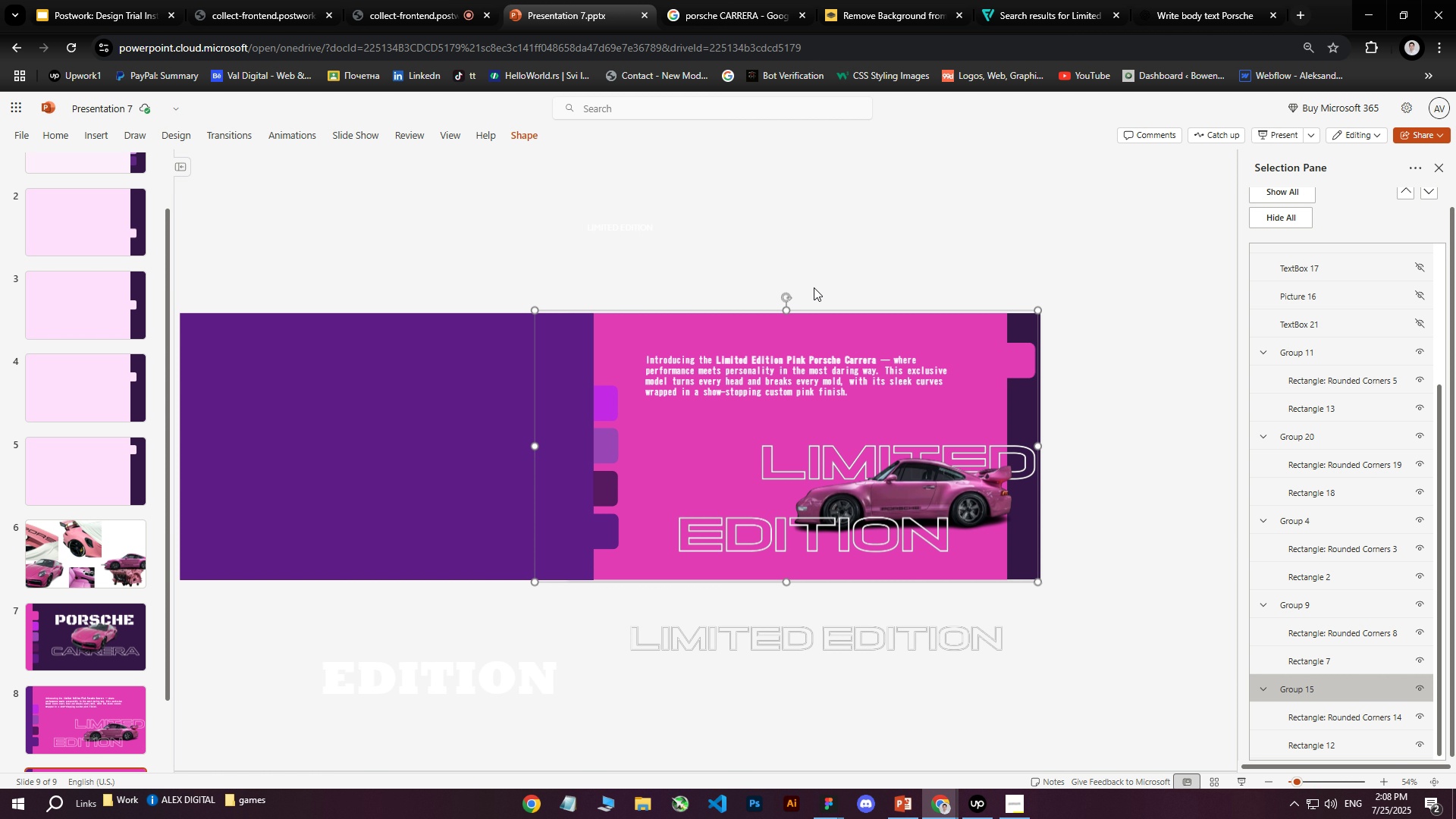 
hold_key(key=ArrowLeft, duration=0.71)
 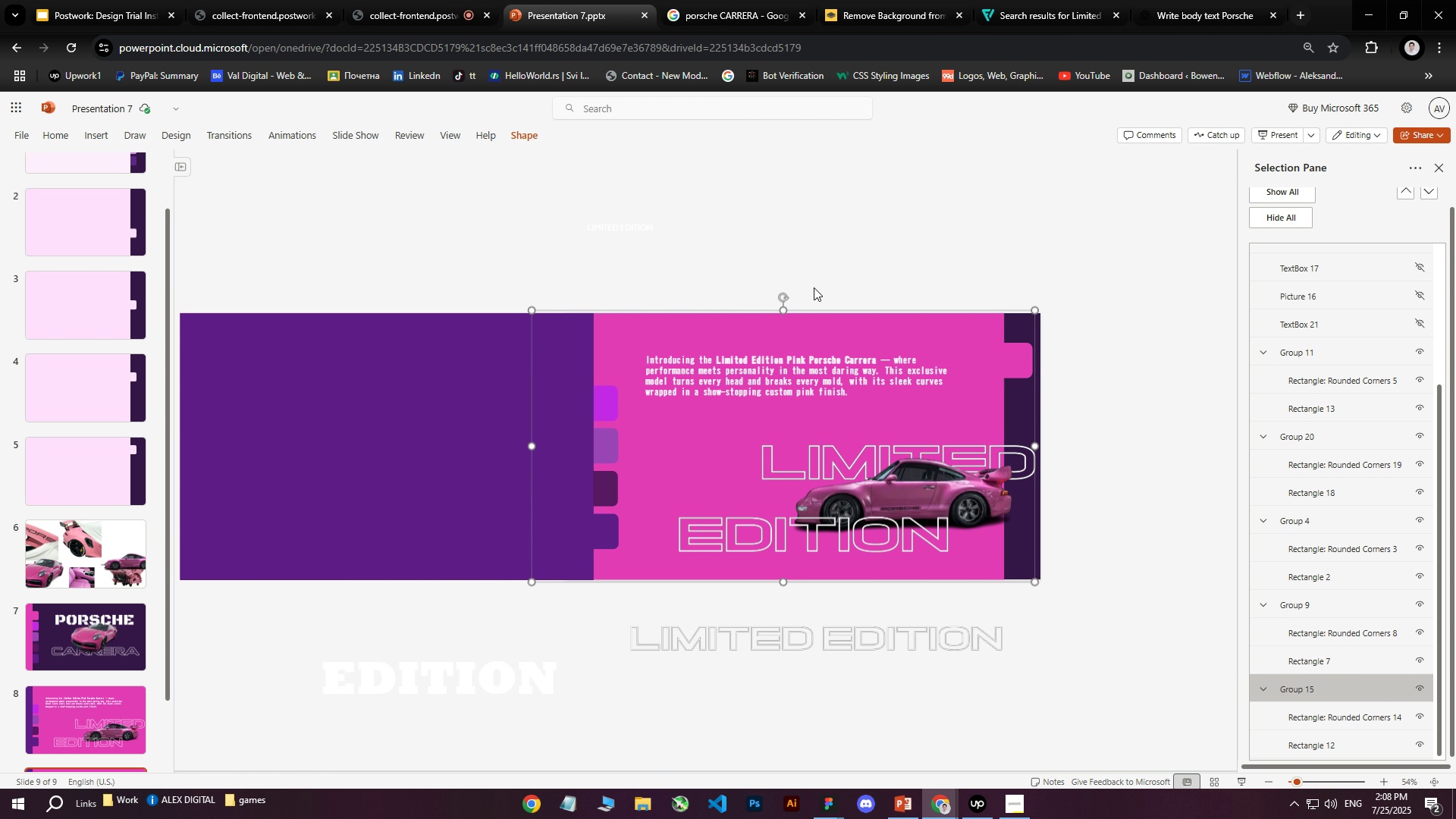 
hold_key(key=ArrowLeft, duration=1.32)
 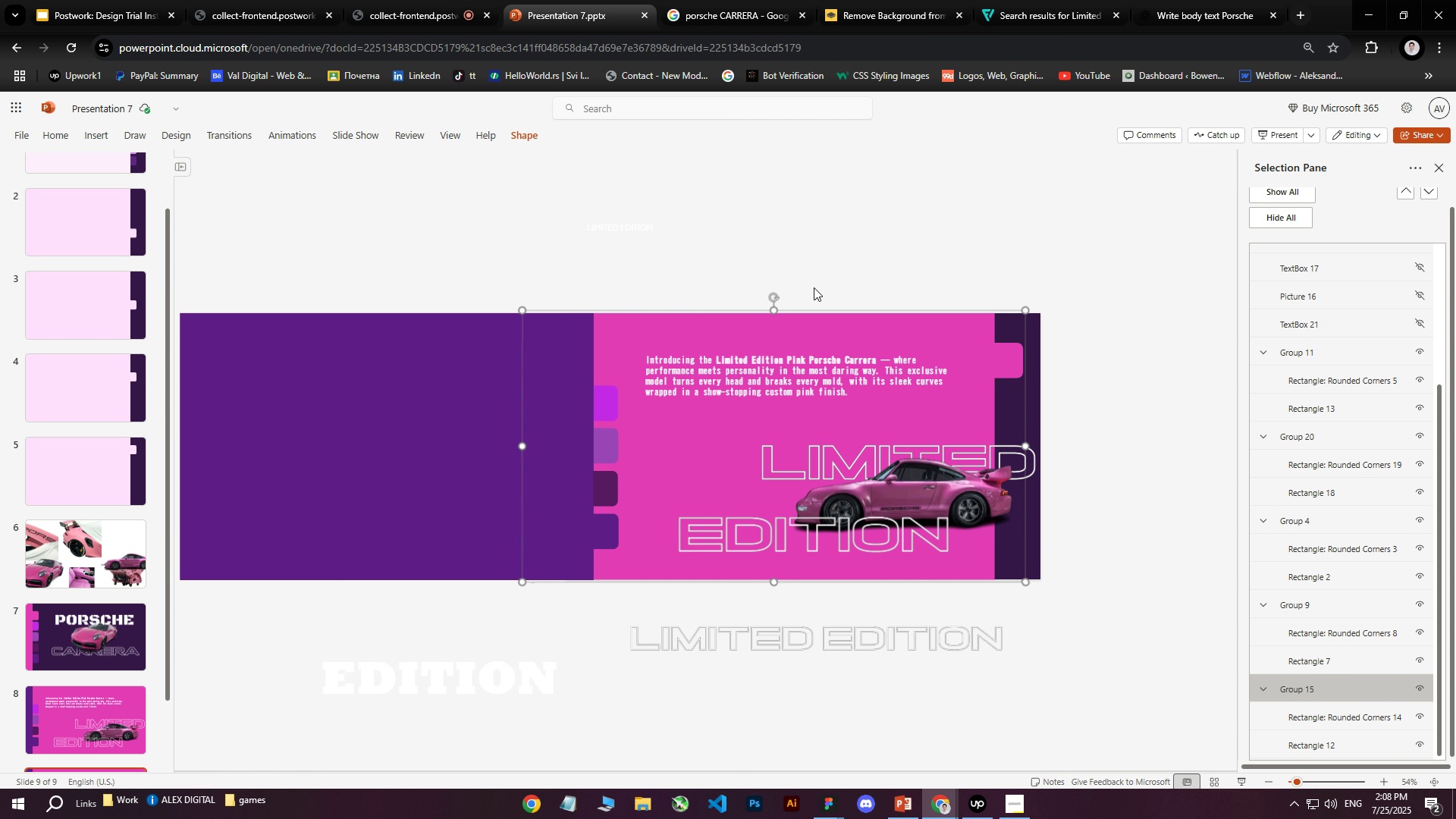 
hold_key(key=ArrowLeft, duration=1.5)
 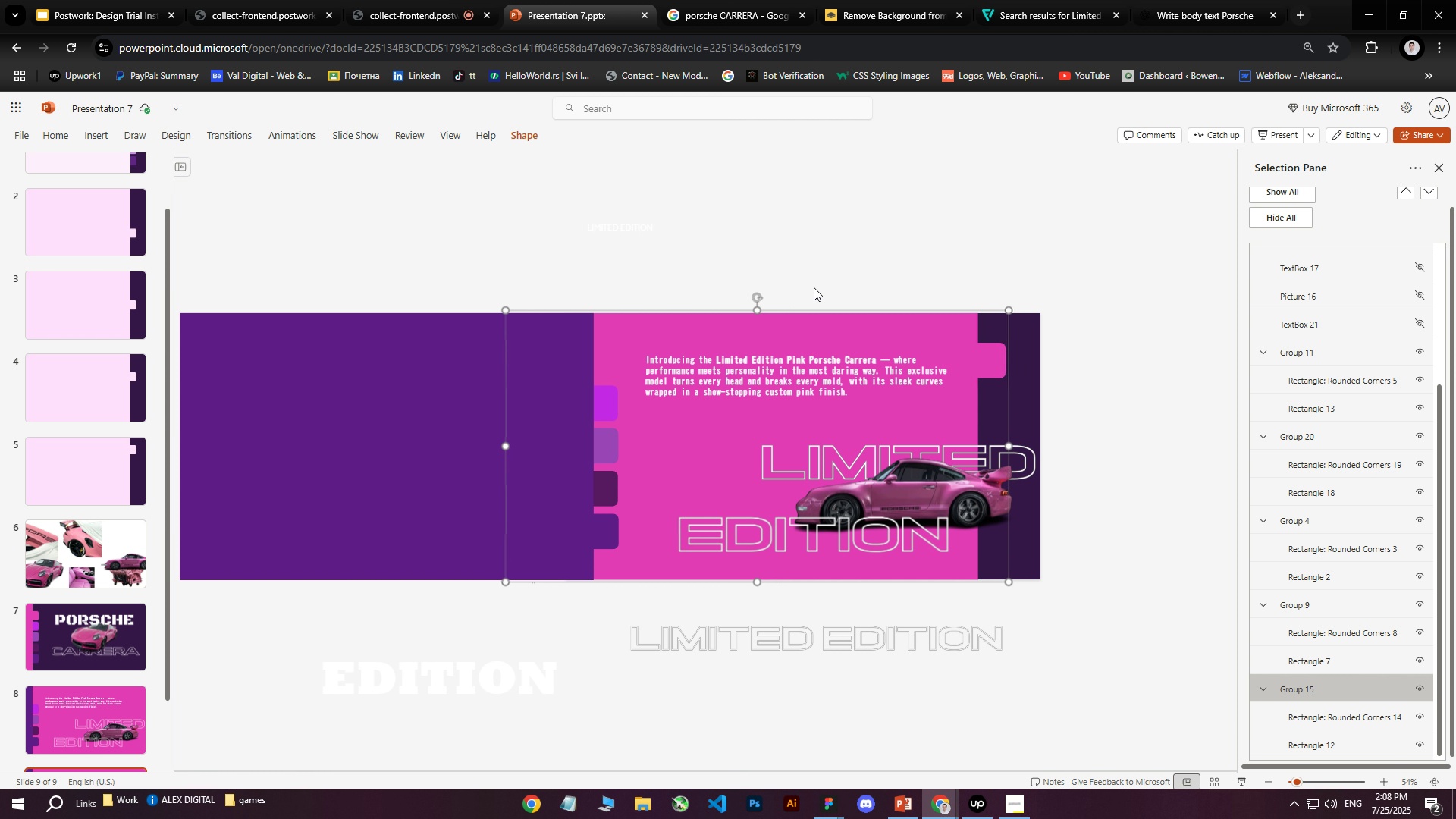 
hold_key(key=ArrowLeft, duration=1.51)
 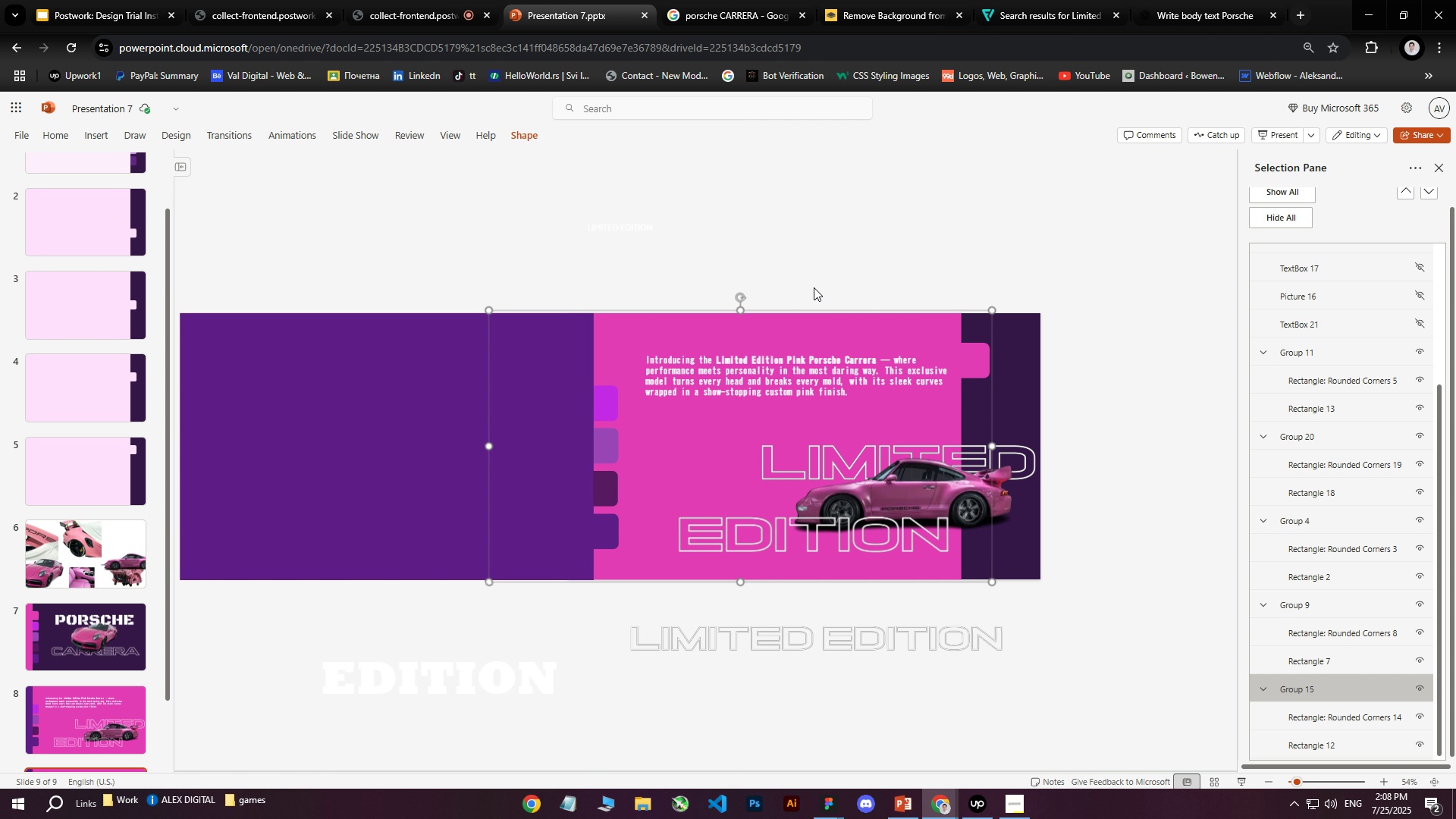 
hold_key(key=ArrowLeft, duration=1.53)
 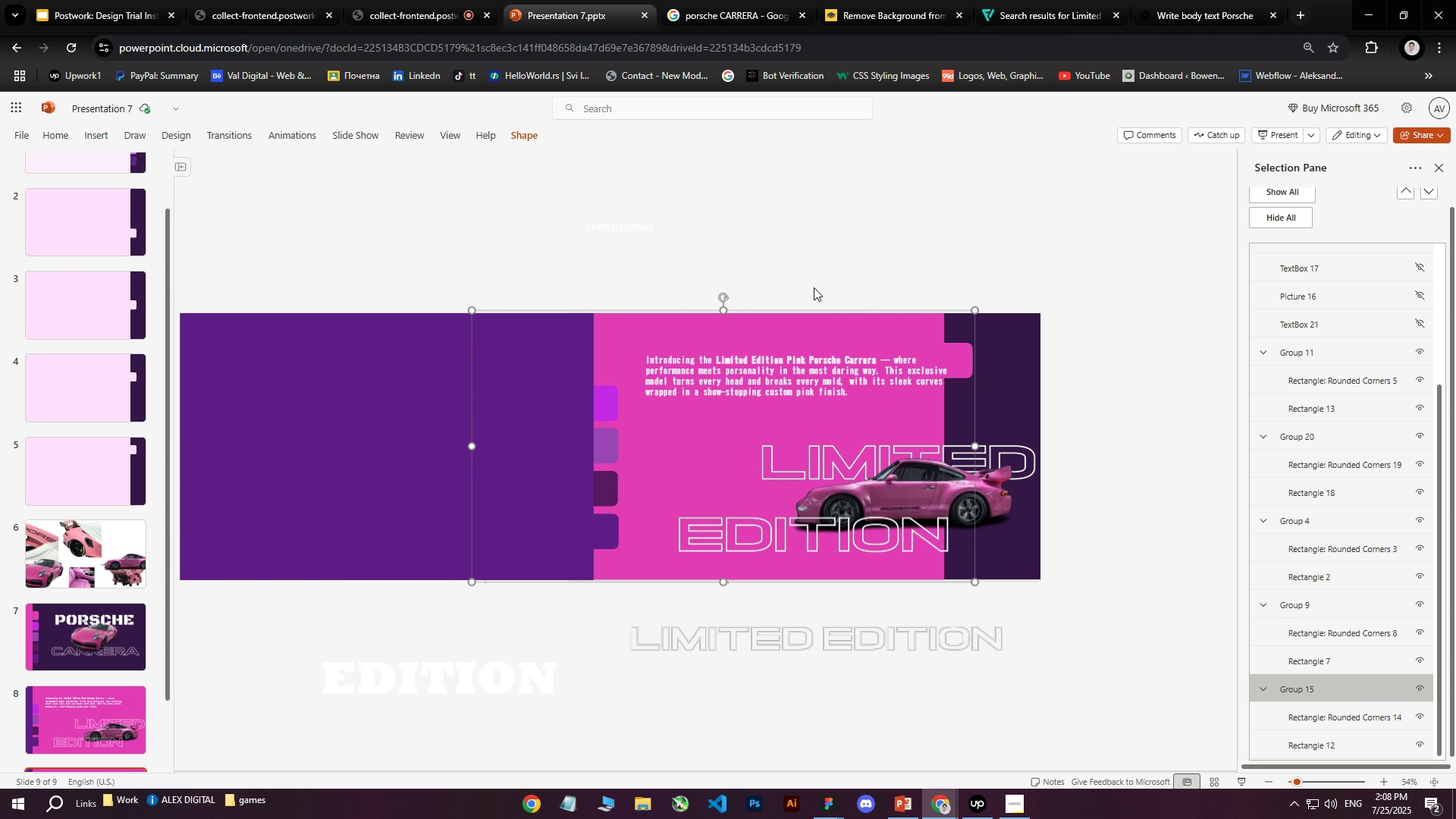 
hold_key(key=ArrowLeft, duration=1.51)
 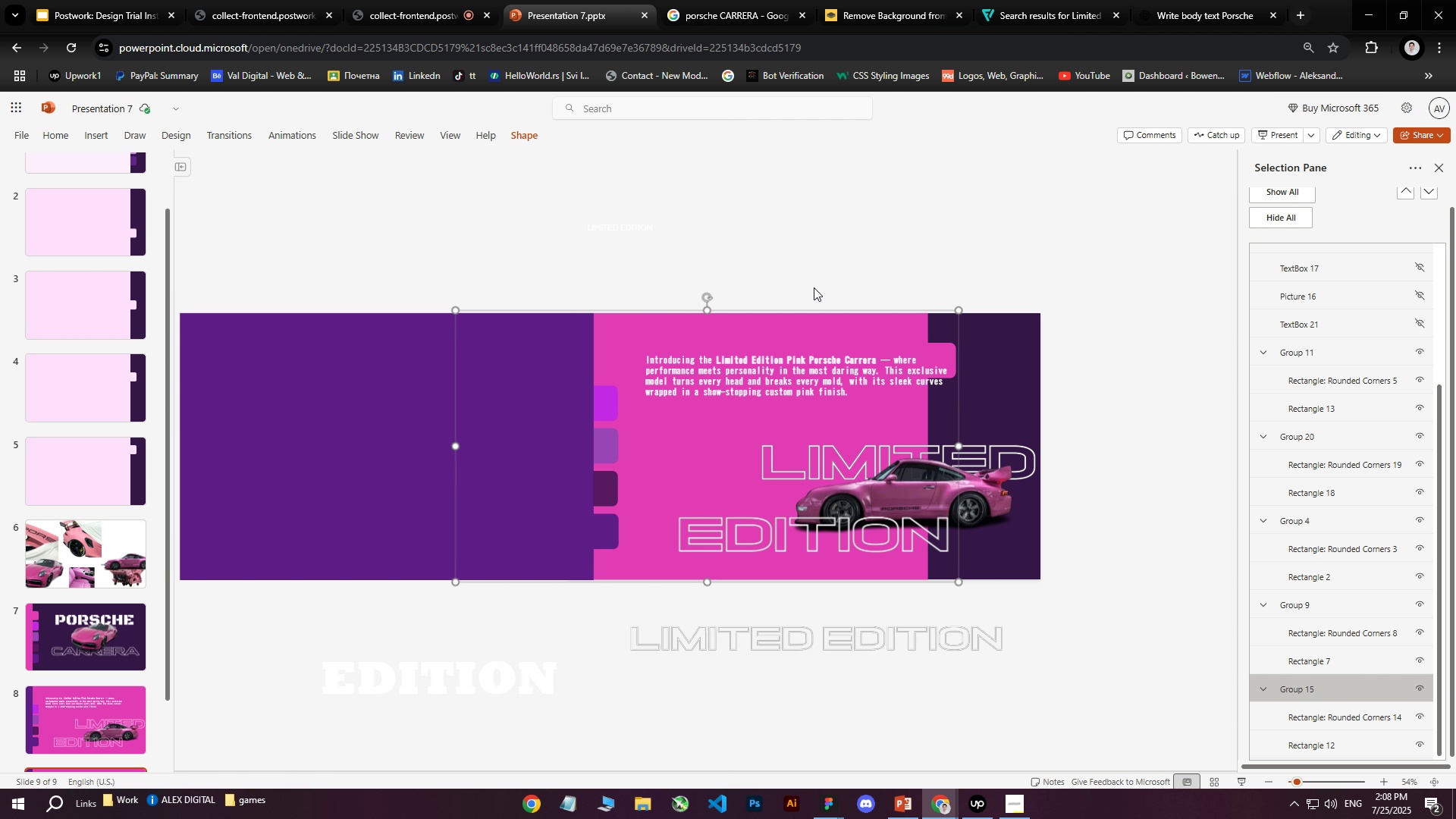 
hold_key(key=ArrowLeft, duration=1.52)
 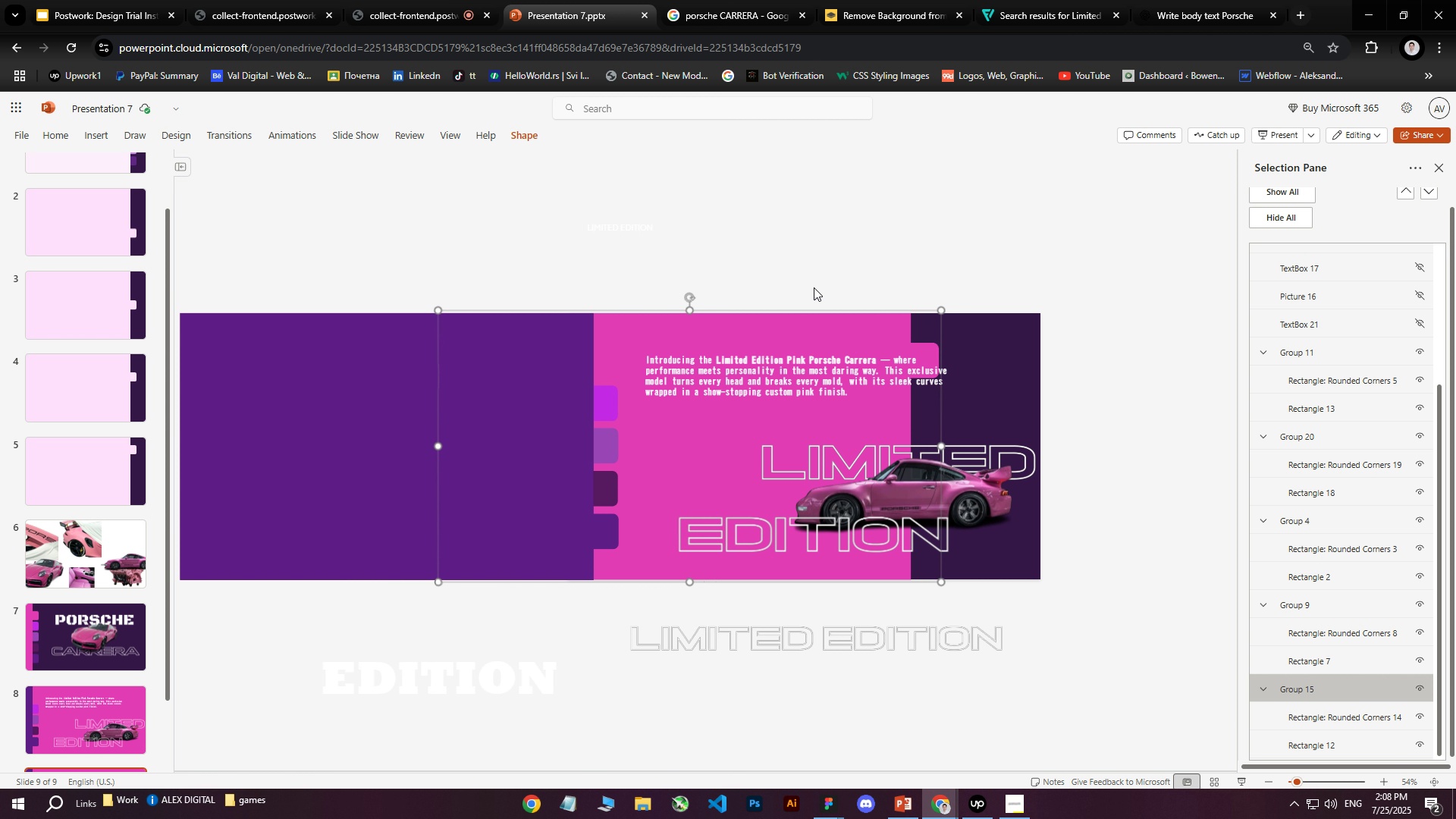 
hold_key(key=ArrowLeft, duration=0.7)
 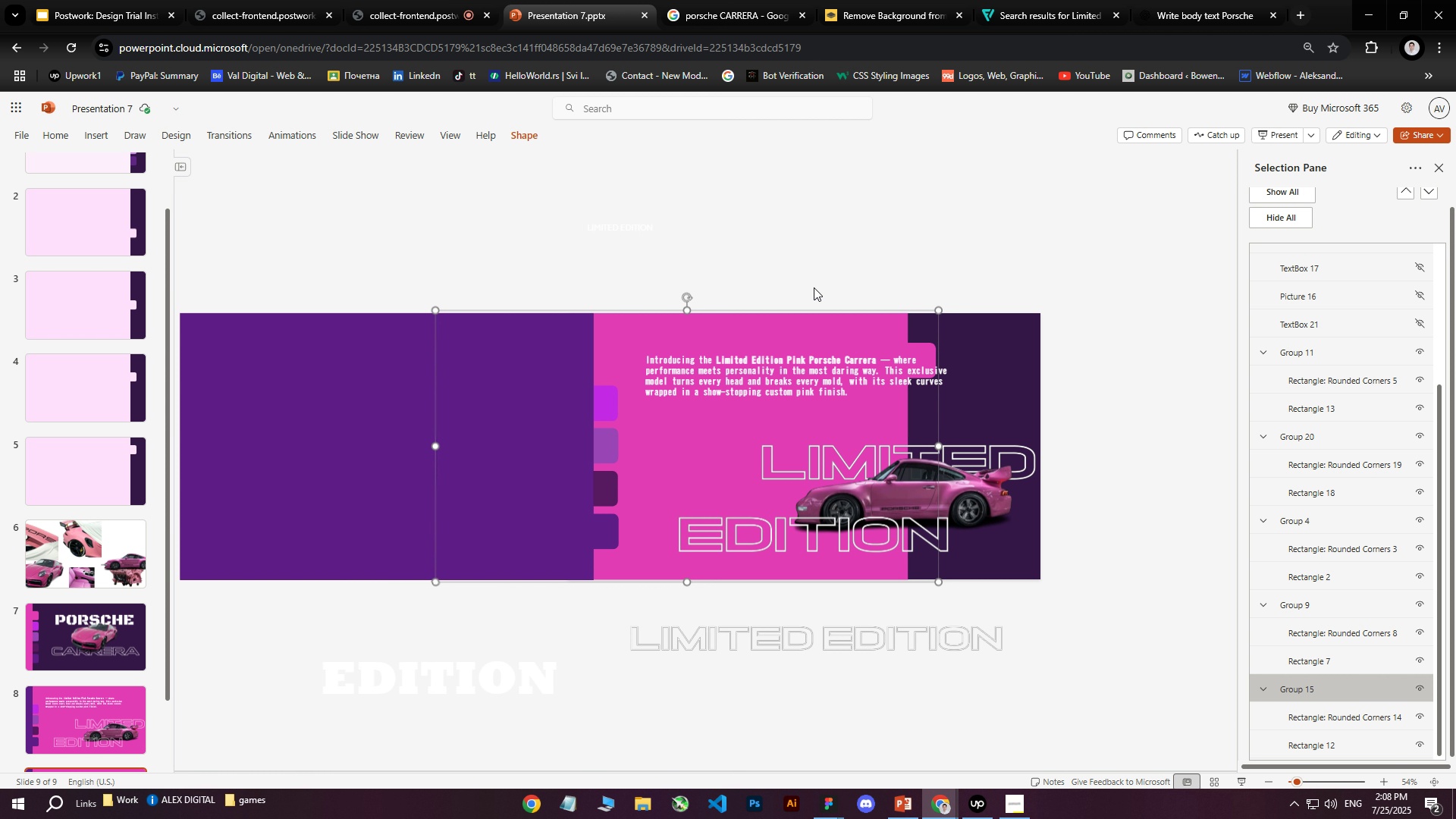 
hold_key(key=ArrowLeft, duration=0.71)
 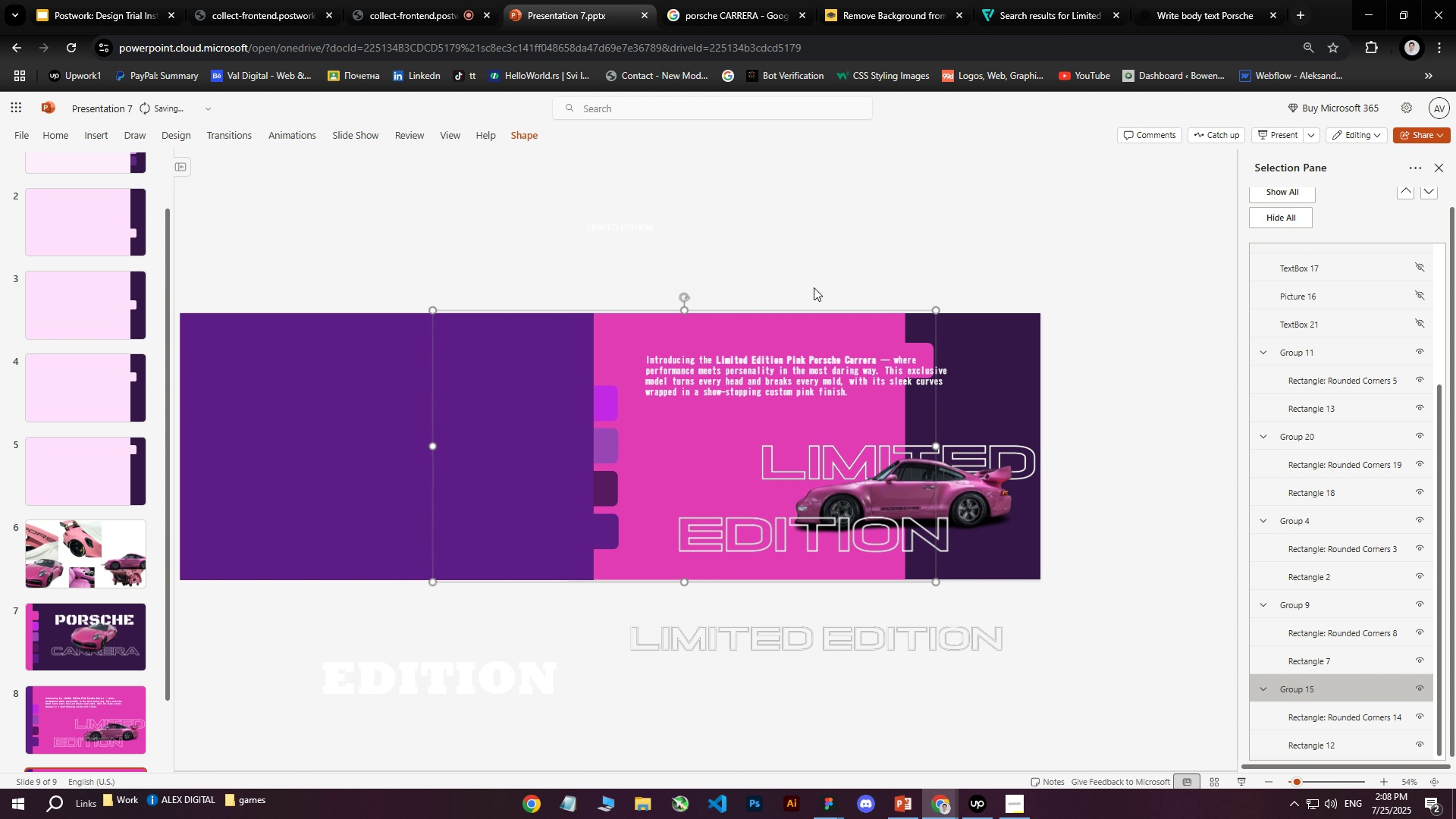 
hold_key(key=ArrowLeft, duration=1.52)
 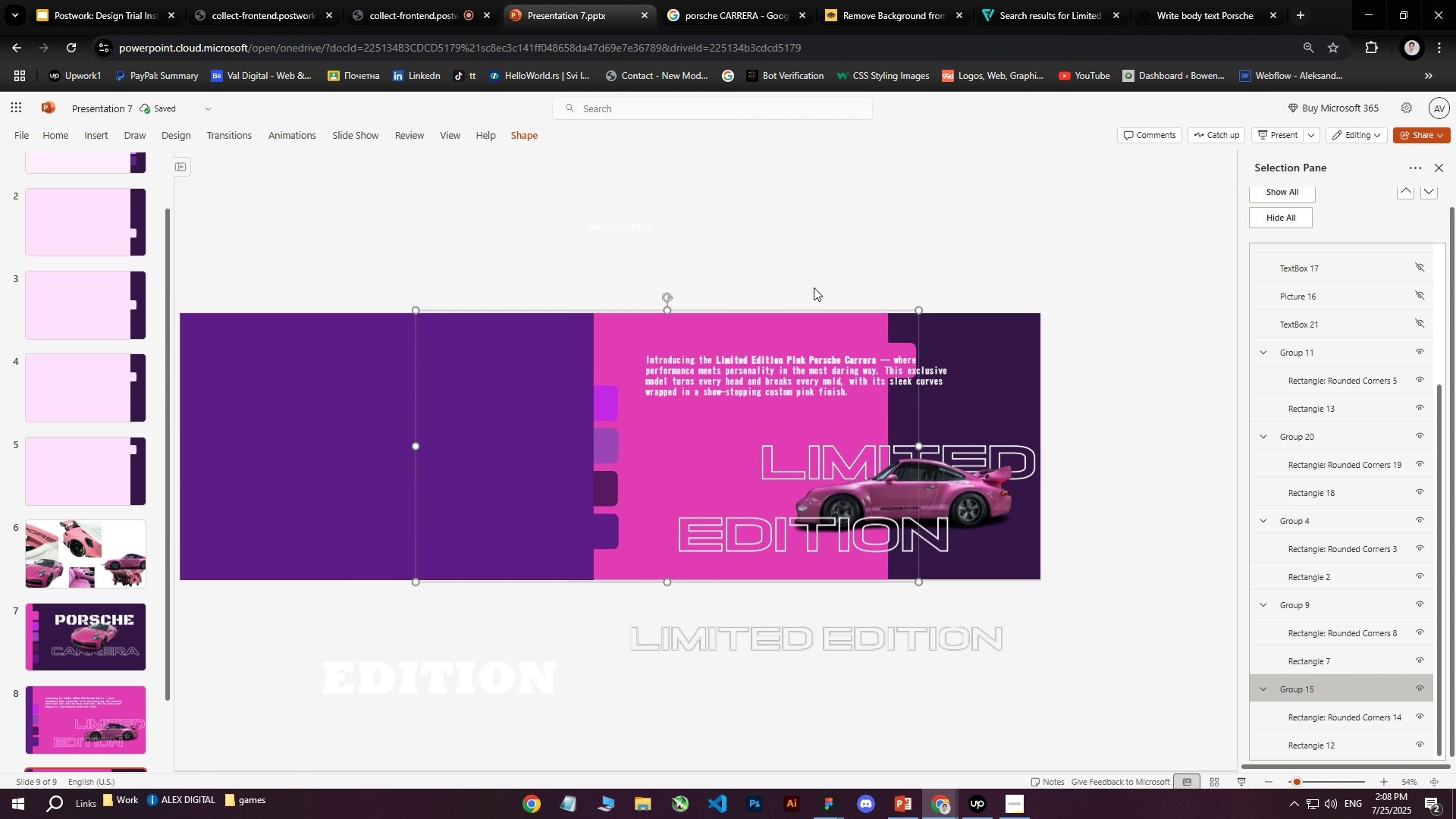 
hold_key(key=ArrowLeft, duration=1.52)
 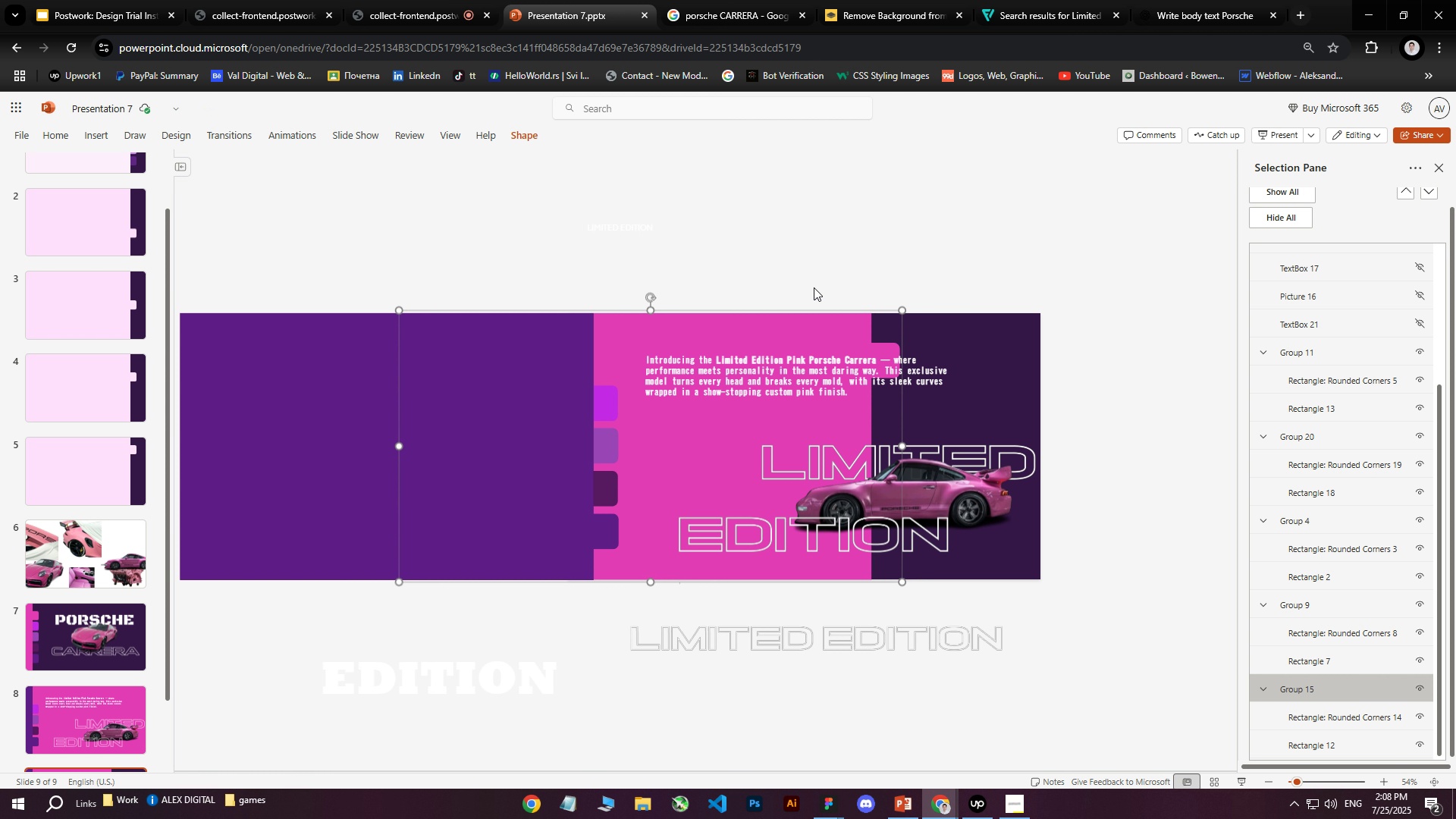 
hold_key(key=ArrowLeft, duration=1.52)
 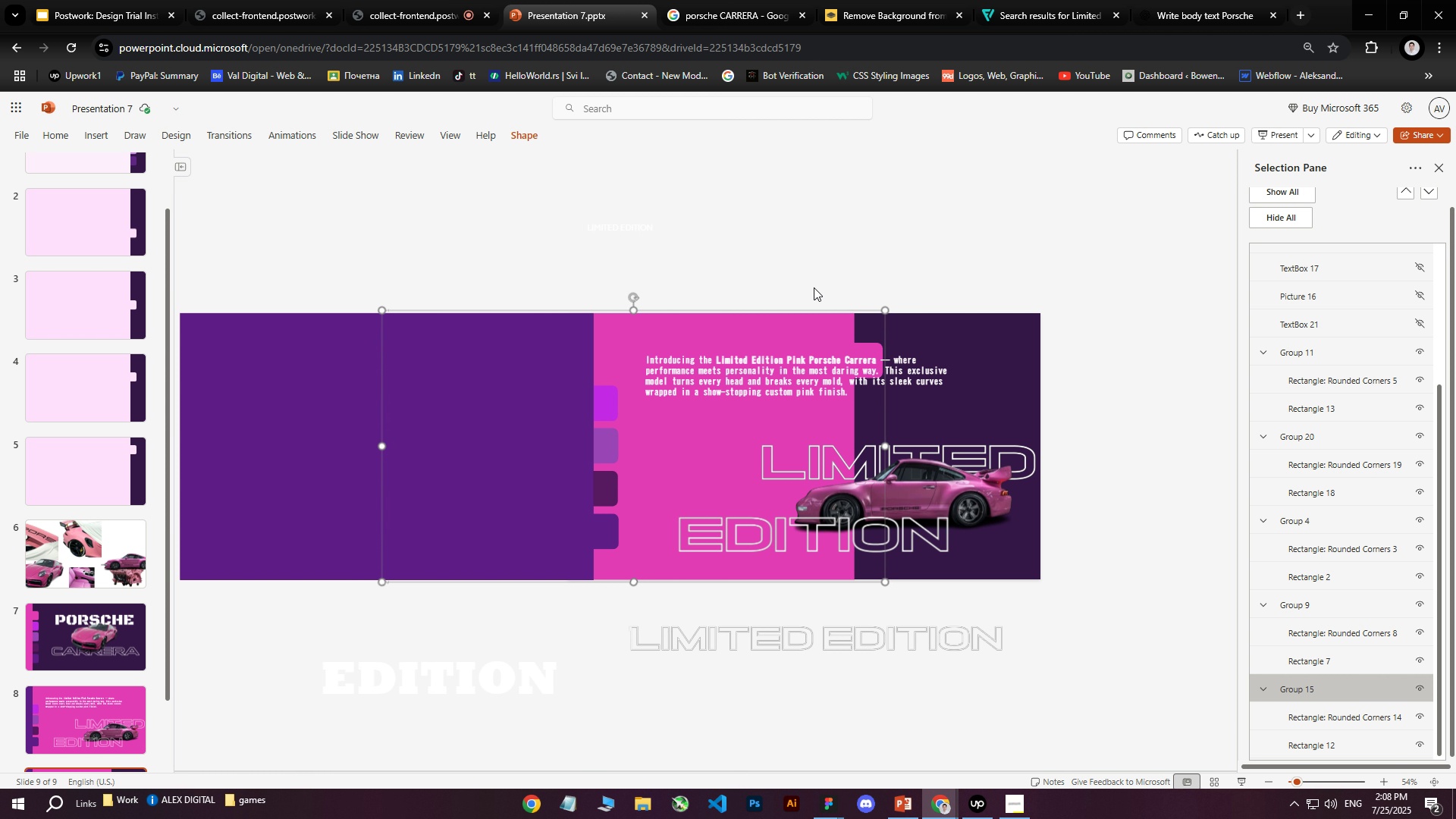 
hold_key(key=ArrowLeft, duration=1.51)
 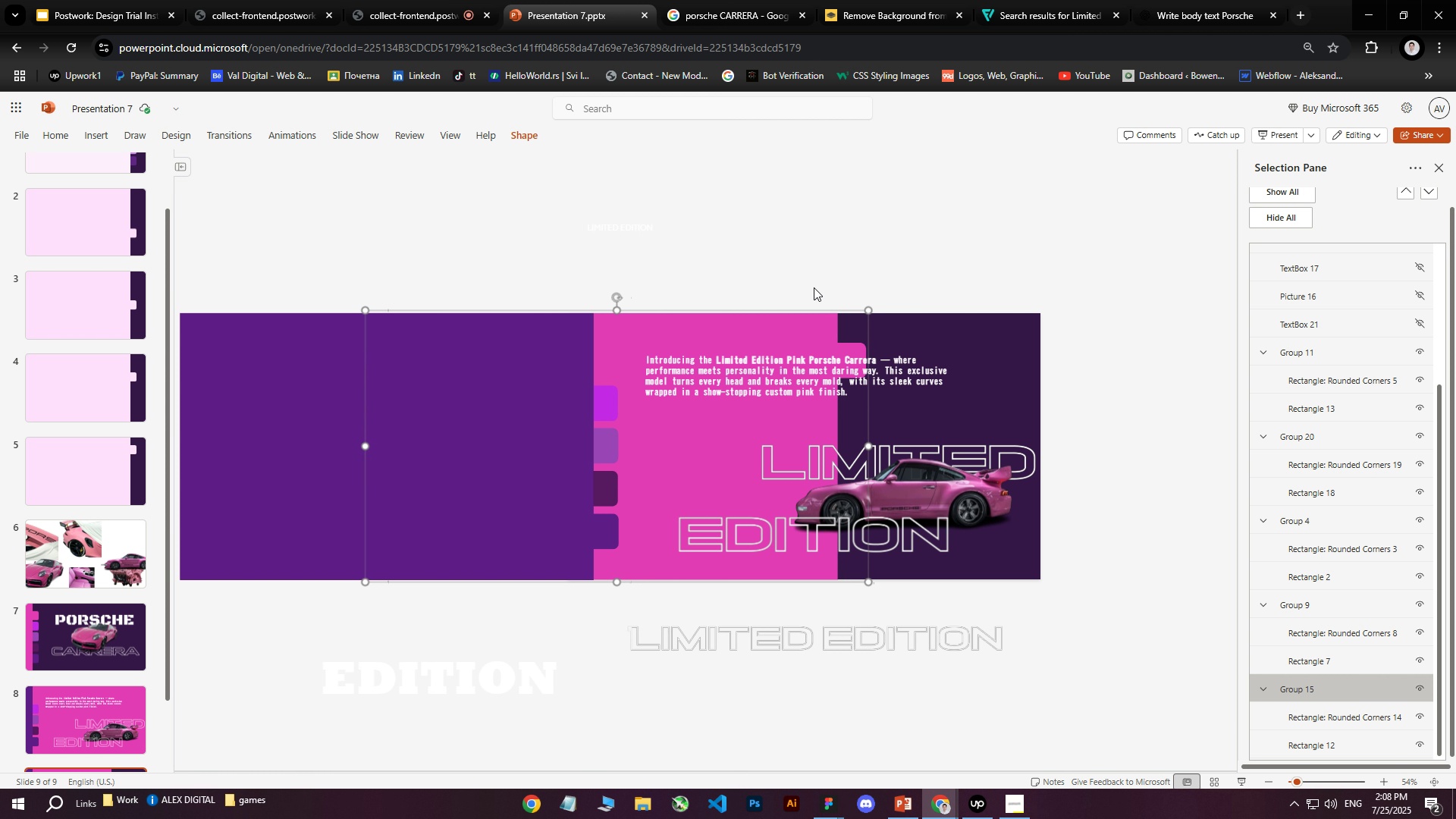 
hold_key(key=ArrowLeft, duration=1.5)
 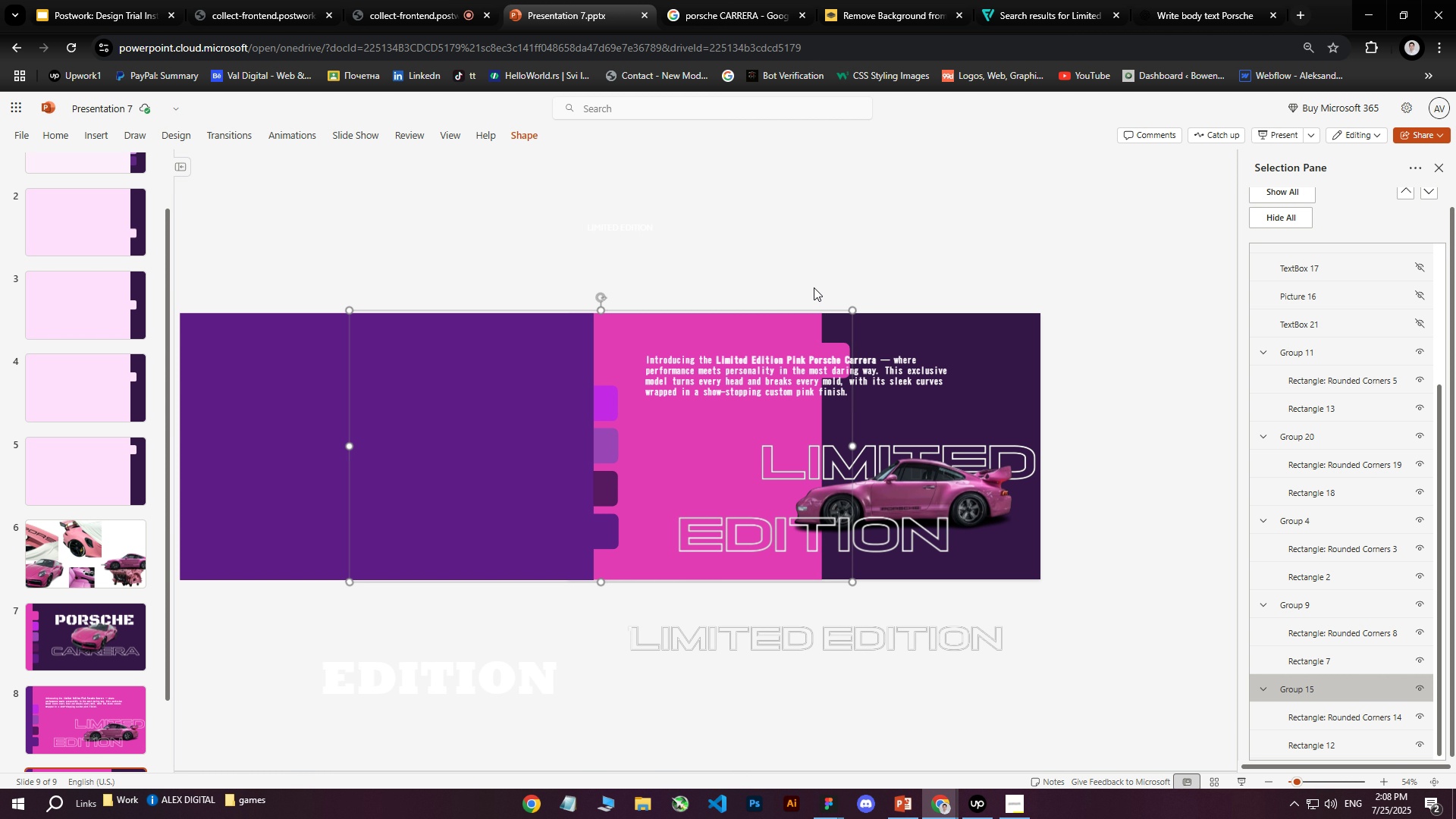 
hold_key(key=ArrowLeft, duration=1.5)
 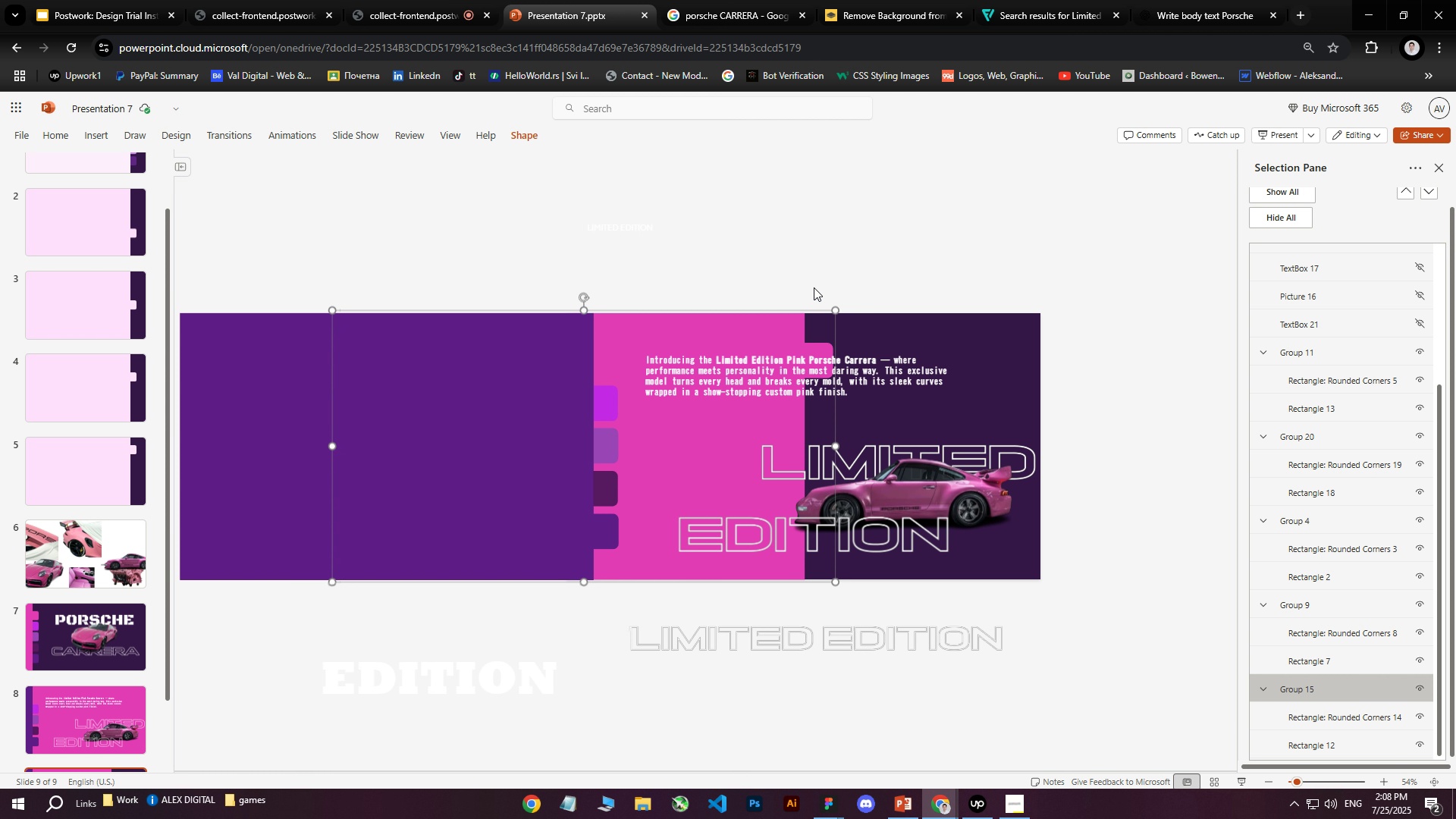 
hold_key(key=ArrowLeft, duration=1.53)
 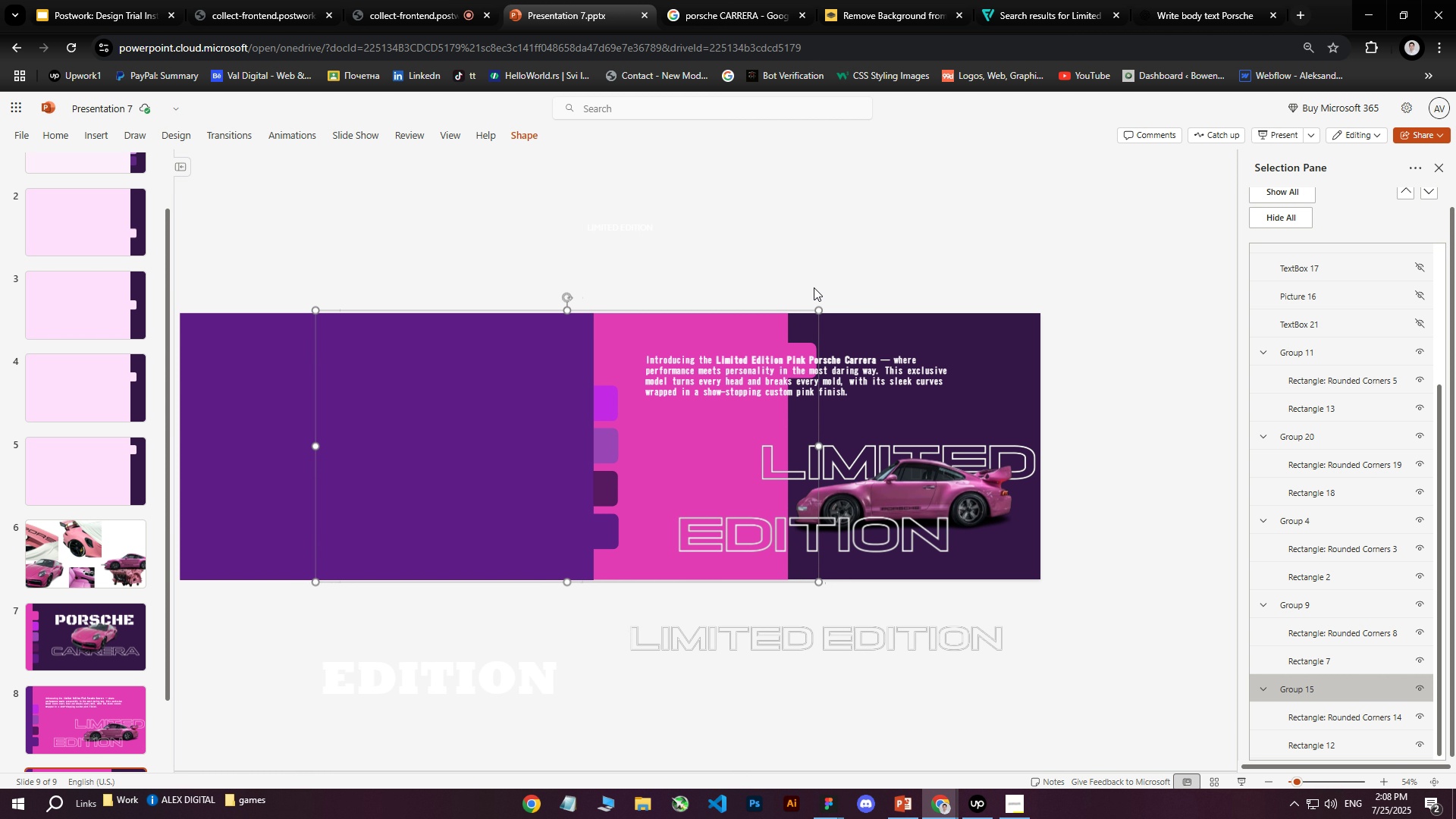 
hold_key(key=ArrowLeft, duration=1.43)
 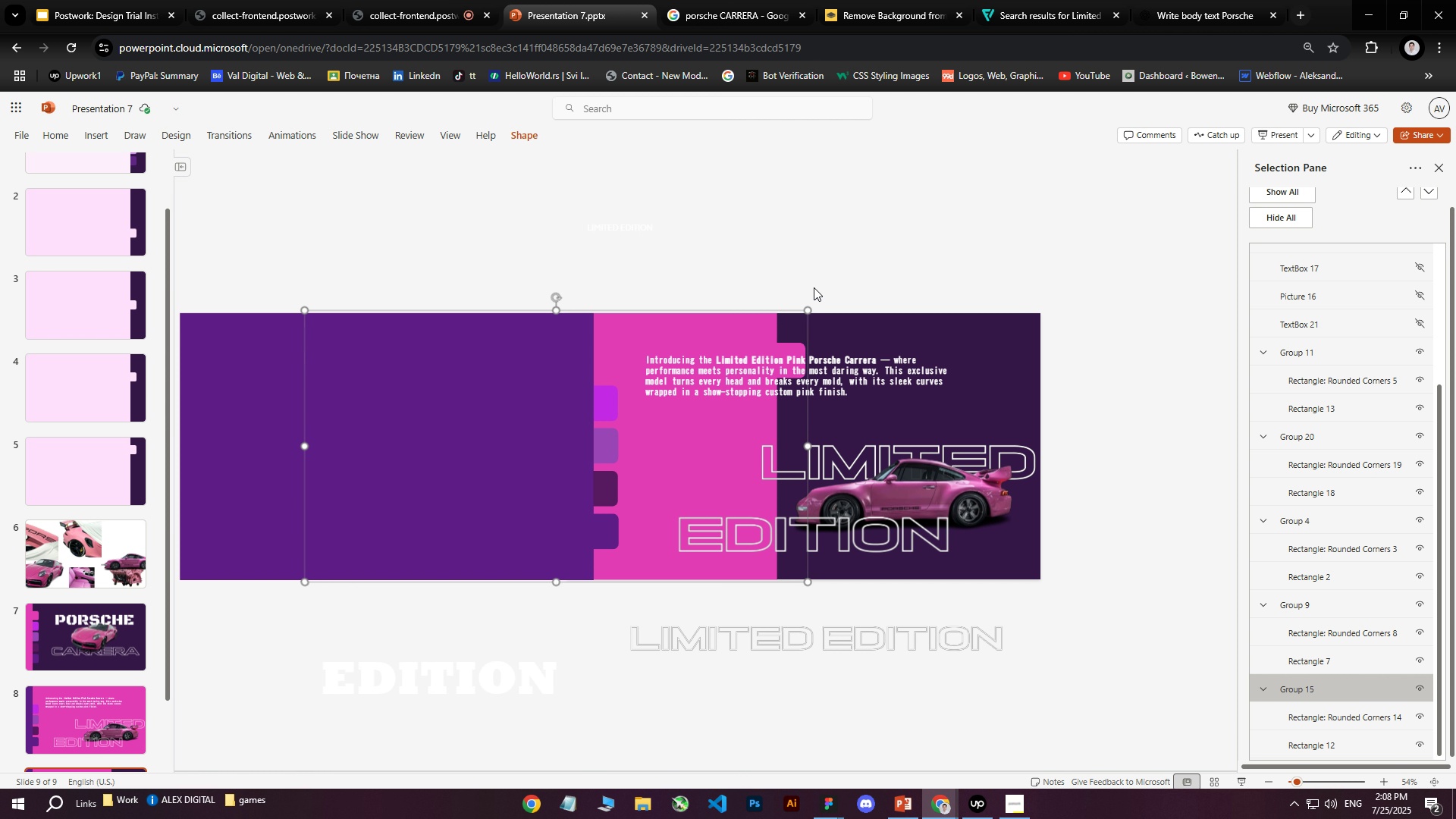 
hold_key(key=ArrowLeft, duration=1.52)
 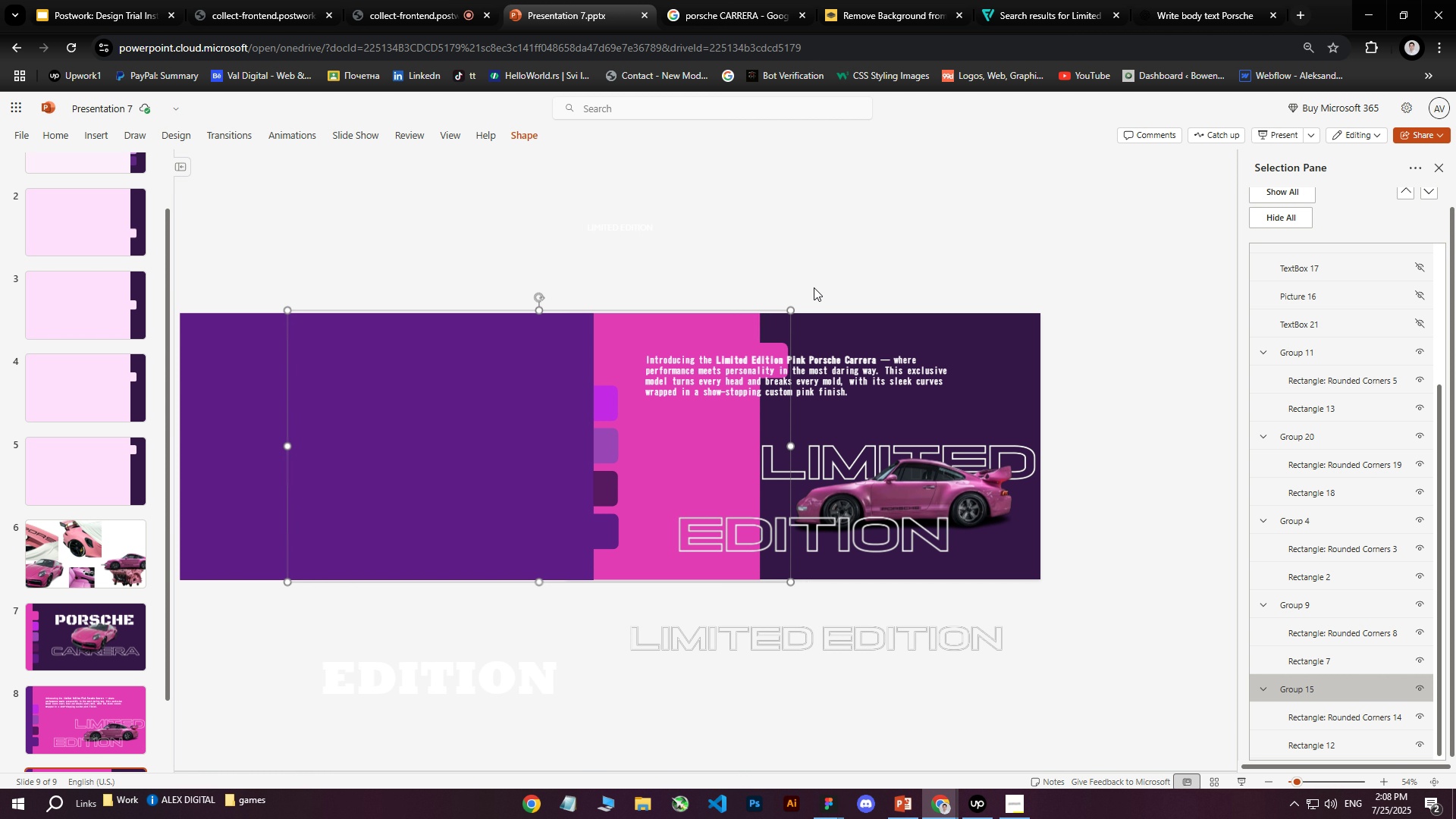 
hold_key(key=ArrowLeft, duration=1.53)
 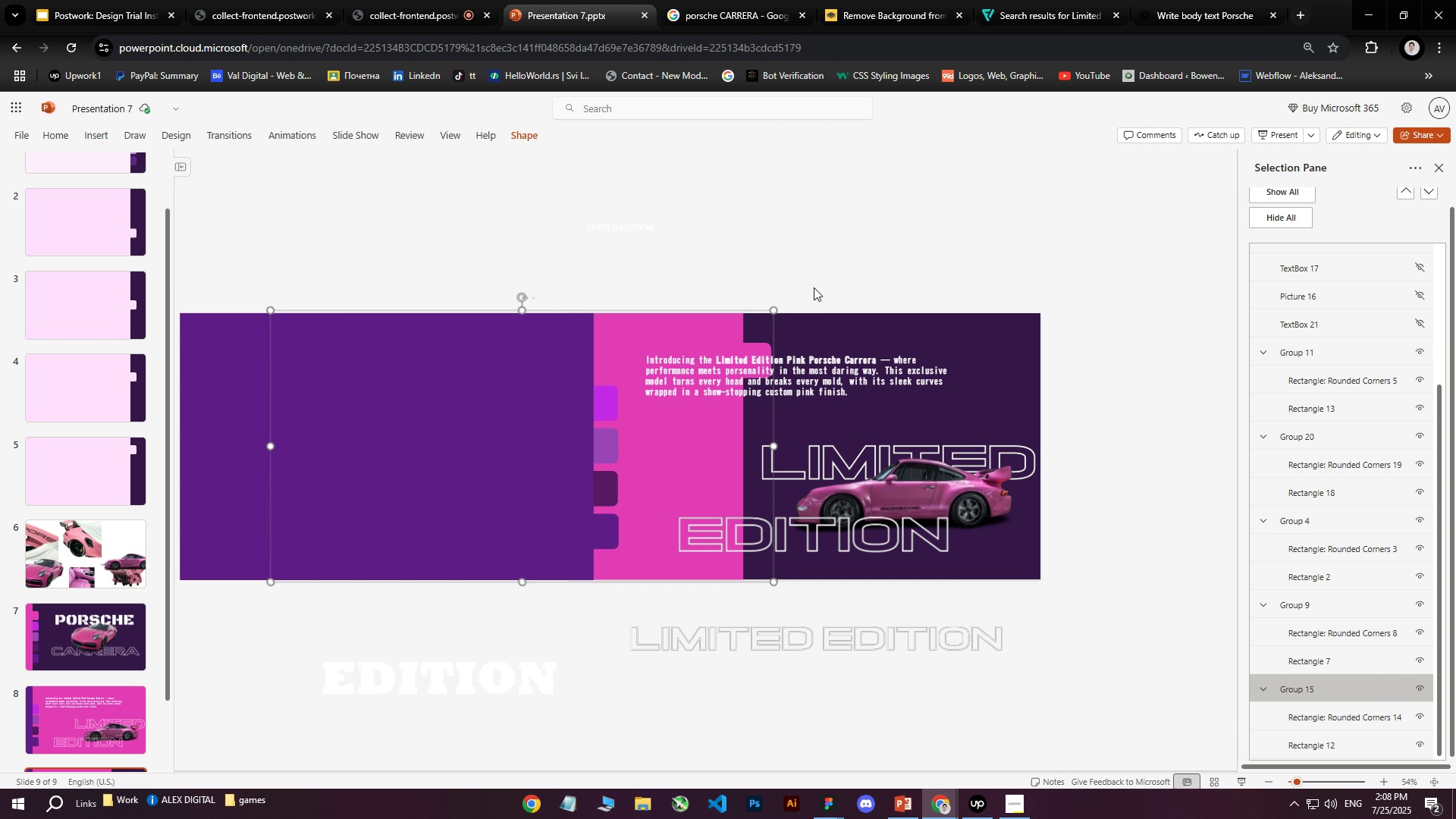 
hold_key(key=ArrowLeft, duration=1.52)
 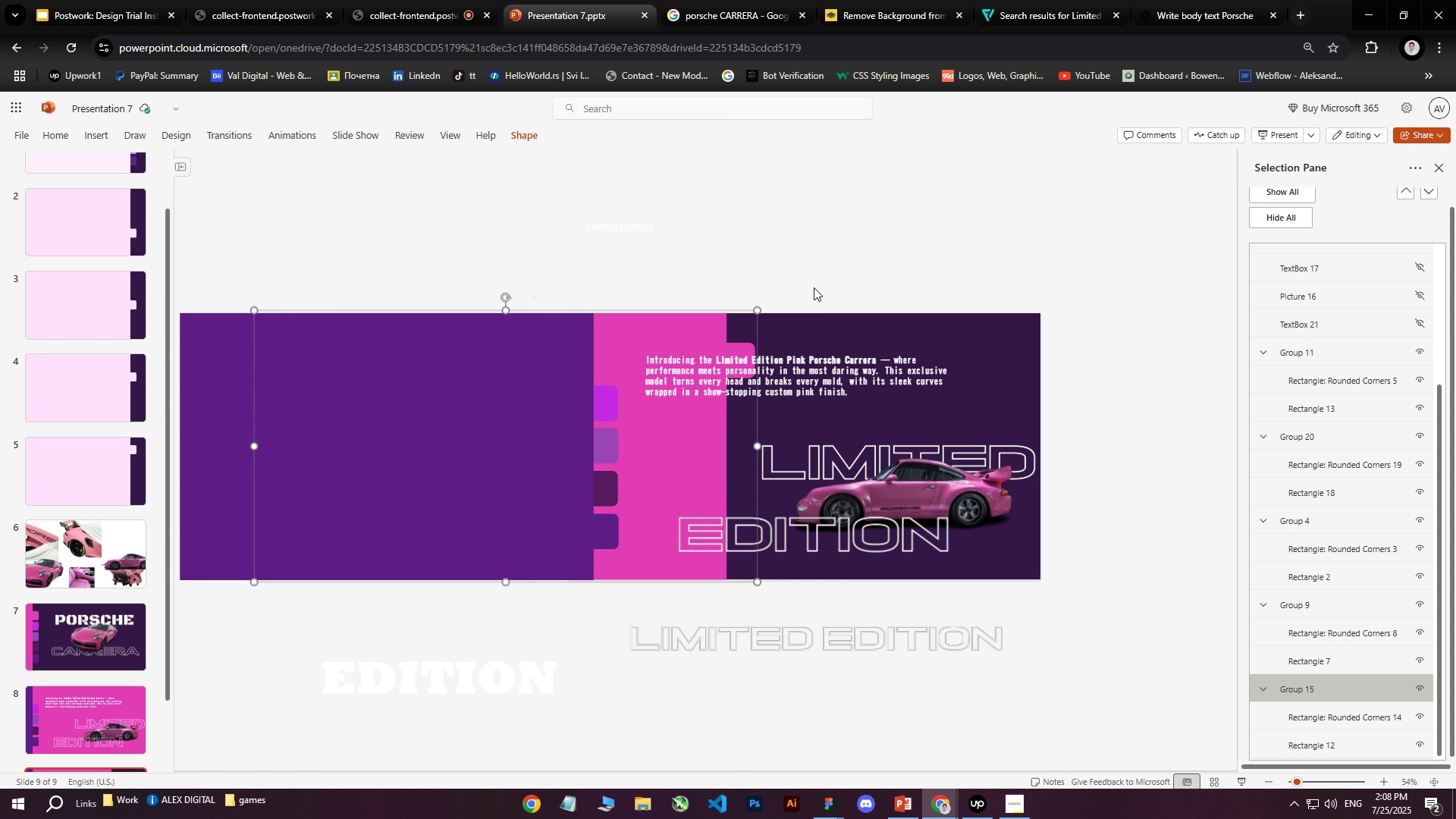 
hold_key(key=ArrowLeft, duration=1.51)
 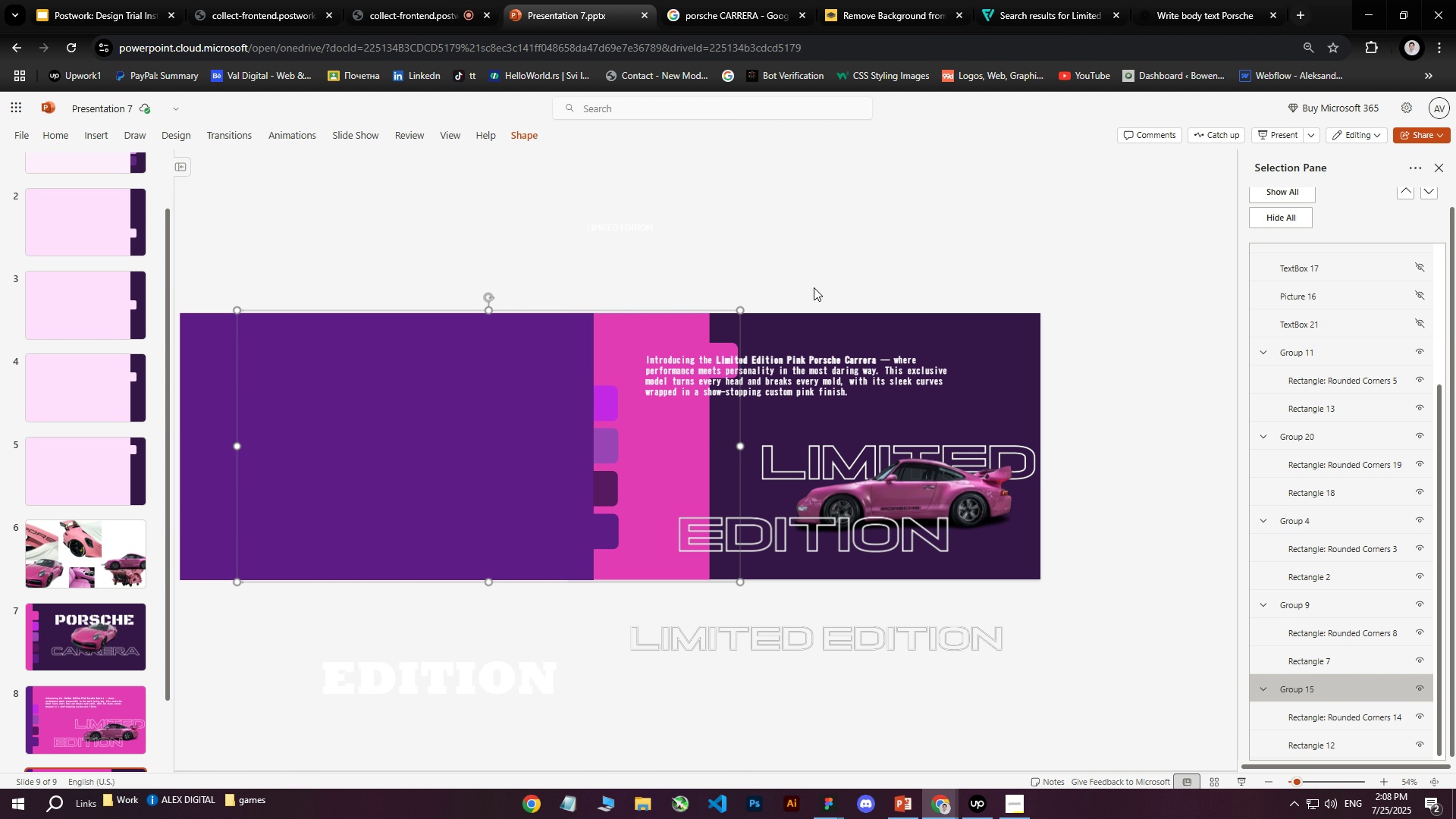 
hold_key(key=ArrowLeft, duration=1.52)
 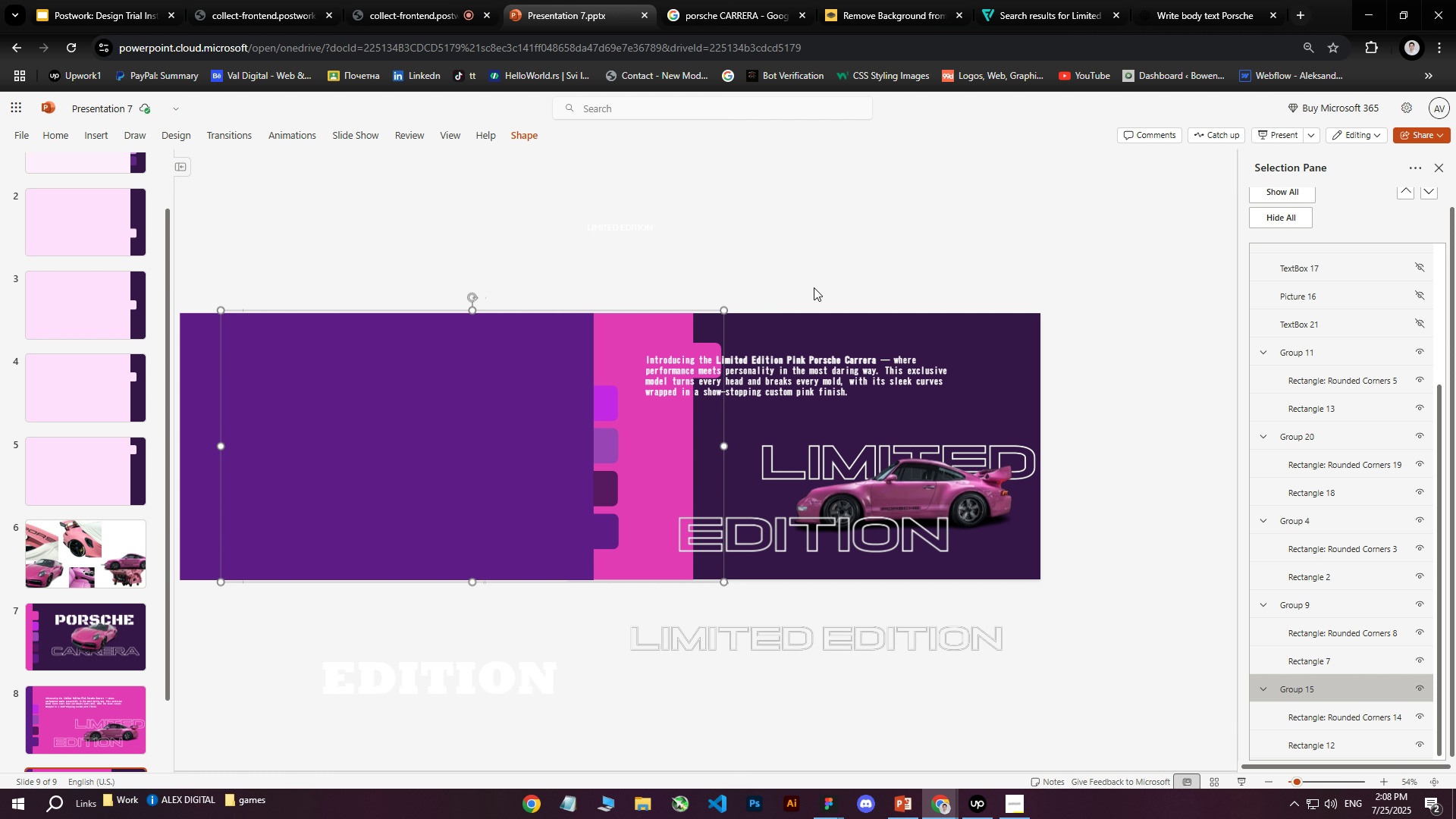 
hold_key(key=ArrowLeft, duration=1.09)
 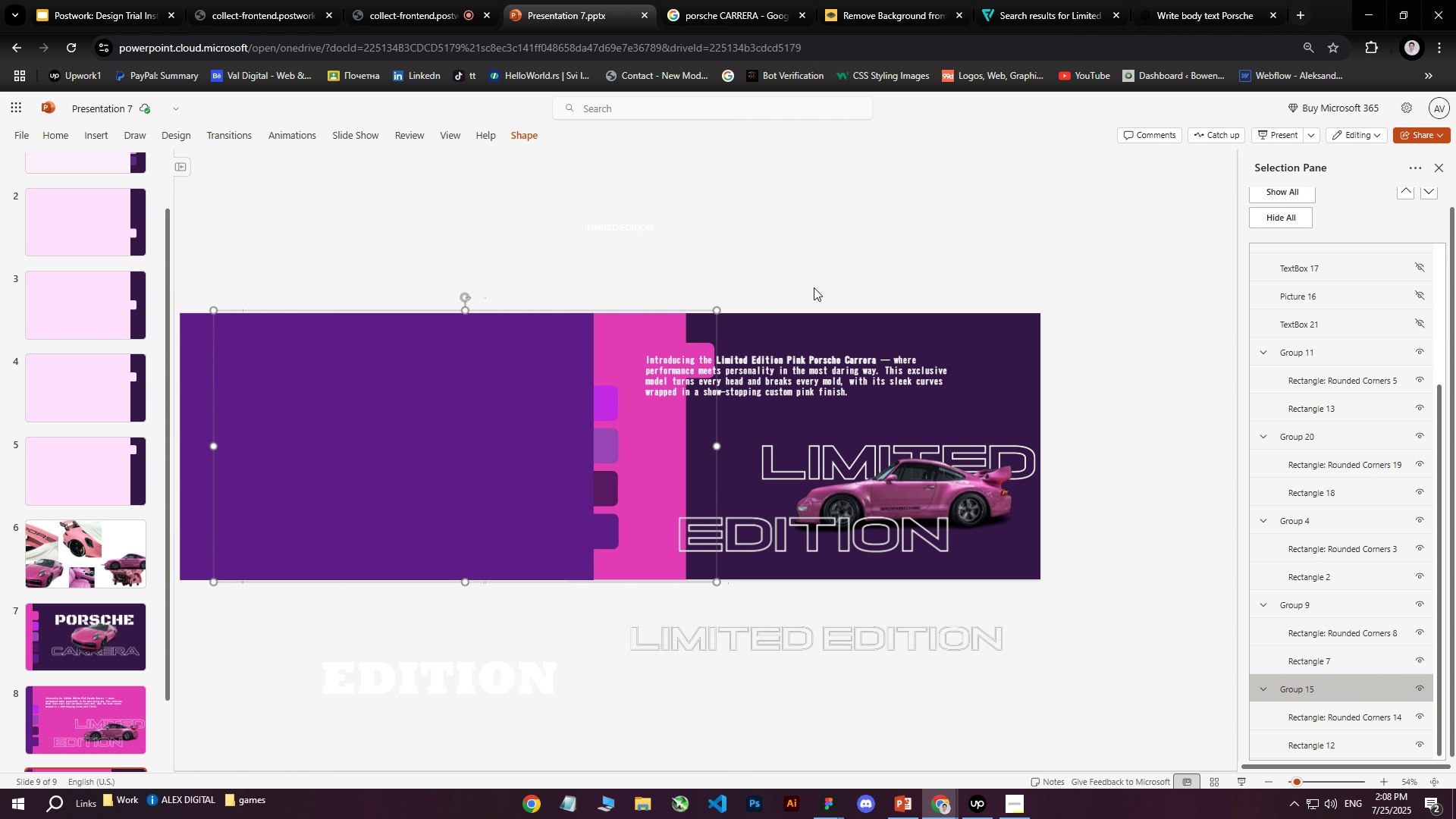 
hold_key(key=ArrowLeft, duration=1.52)
 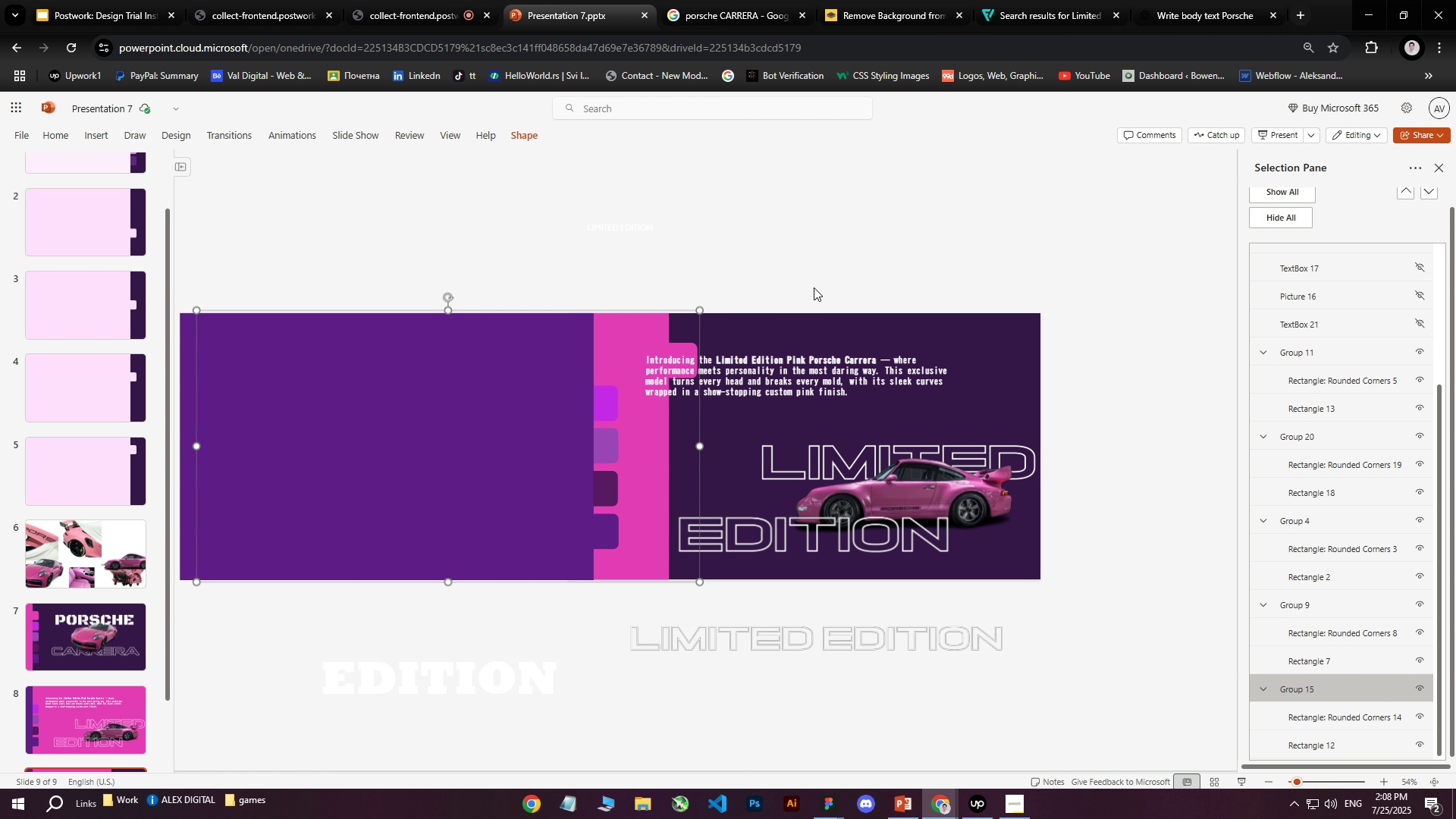 
hold_key(key=ArrowLeft, duration=1.53)
 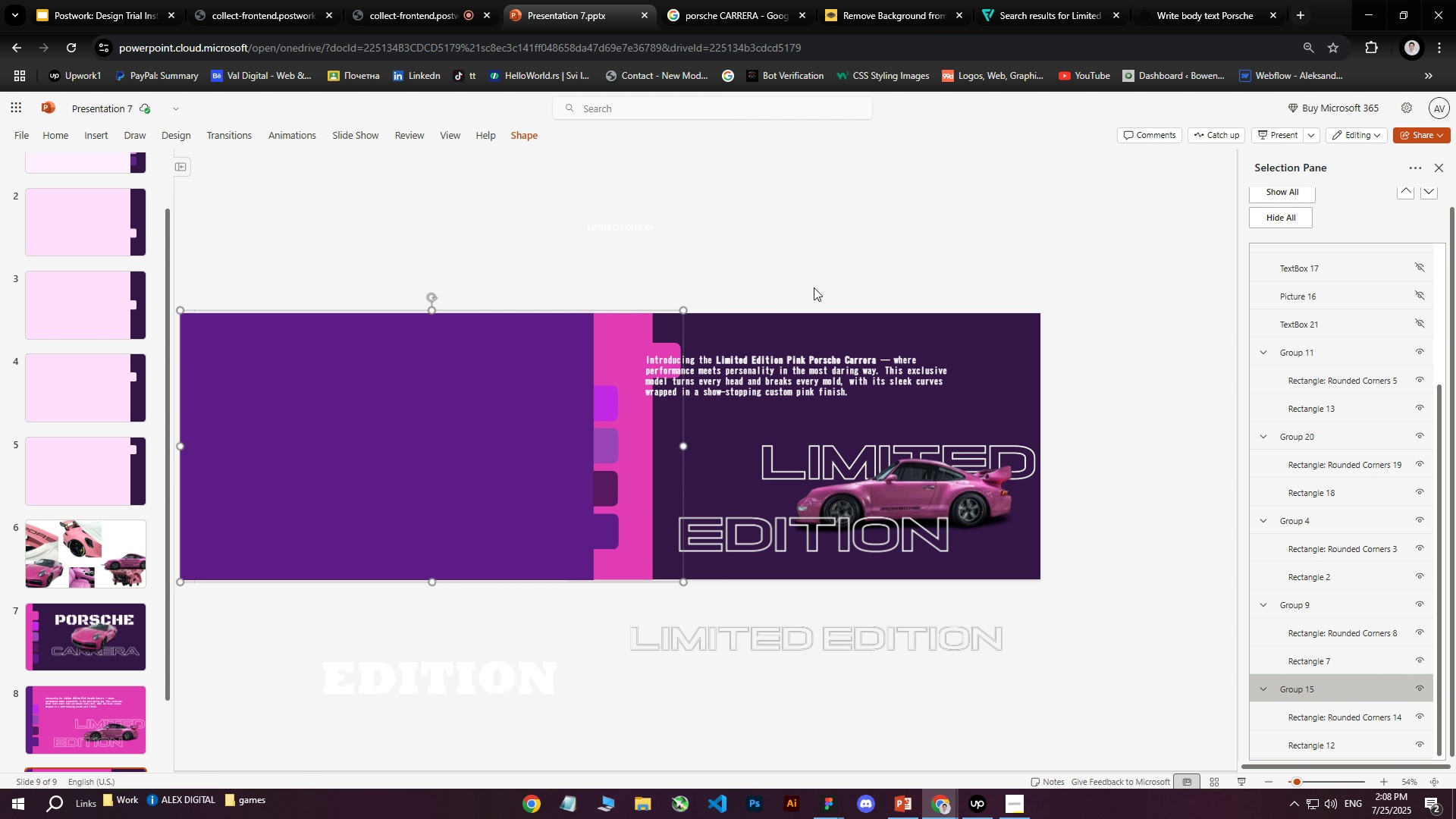 
hold_key(key=ArrowLeft, duration=1.51)
 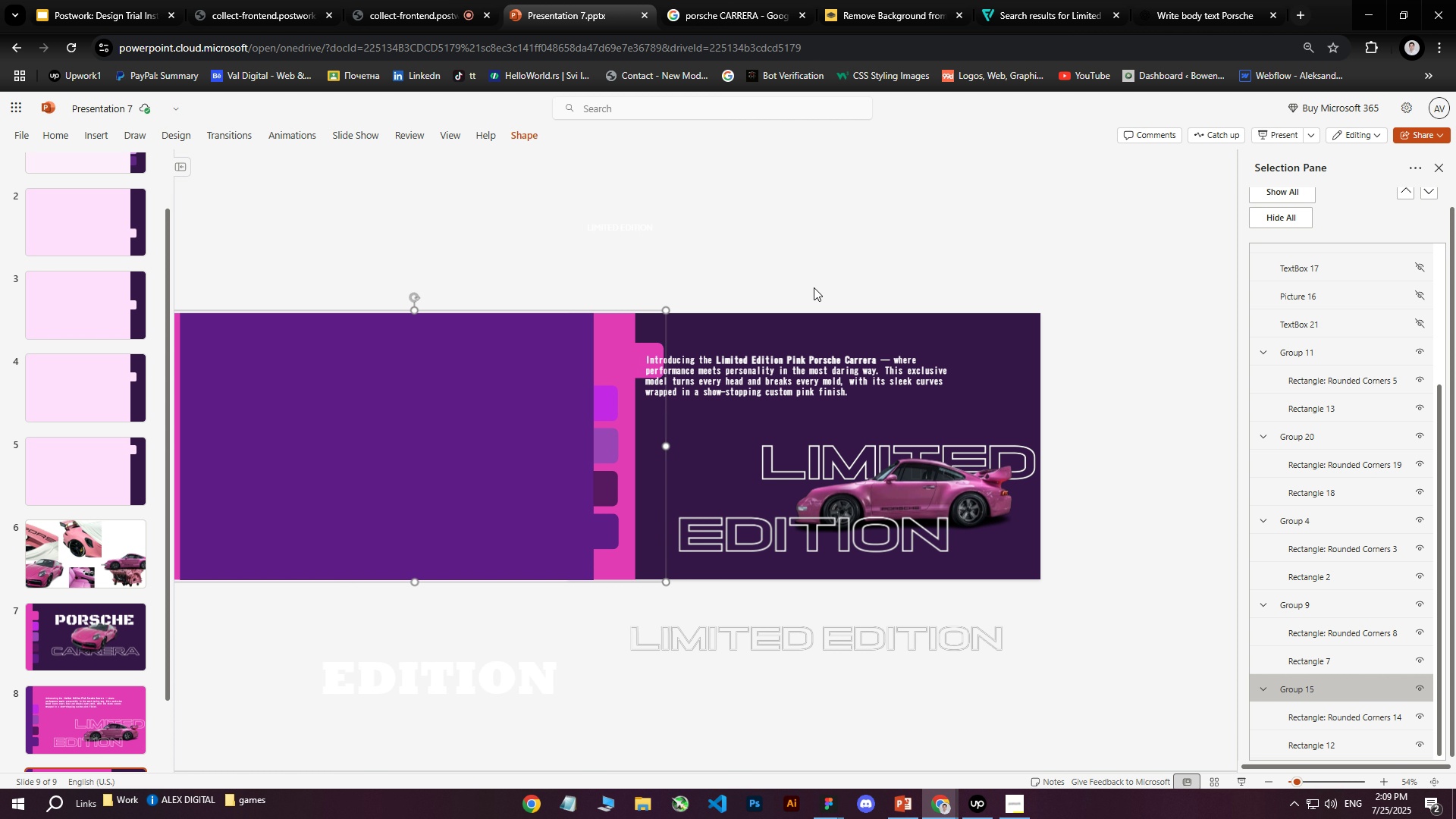 
hold_key(key=ArrowLeft, duration=1.52)
 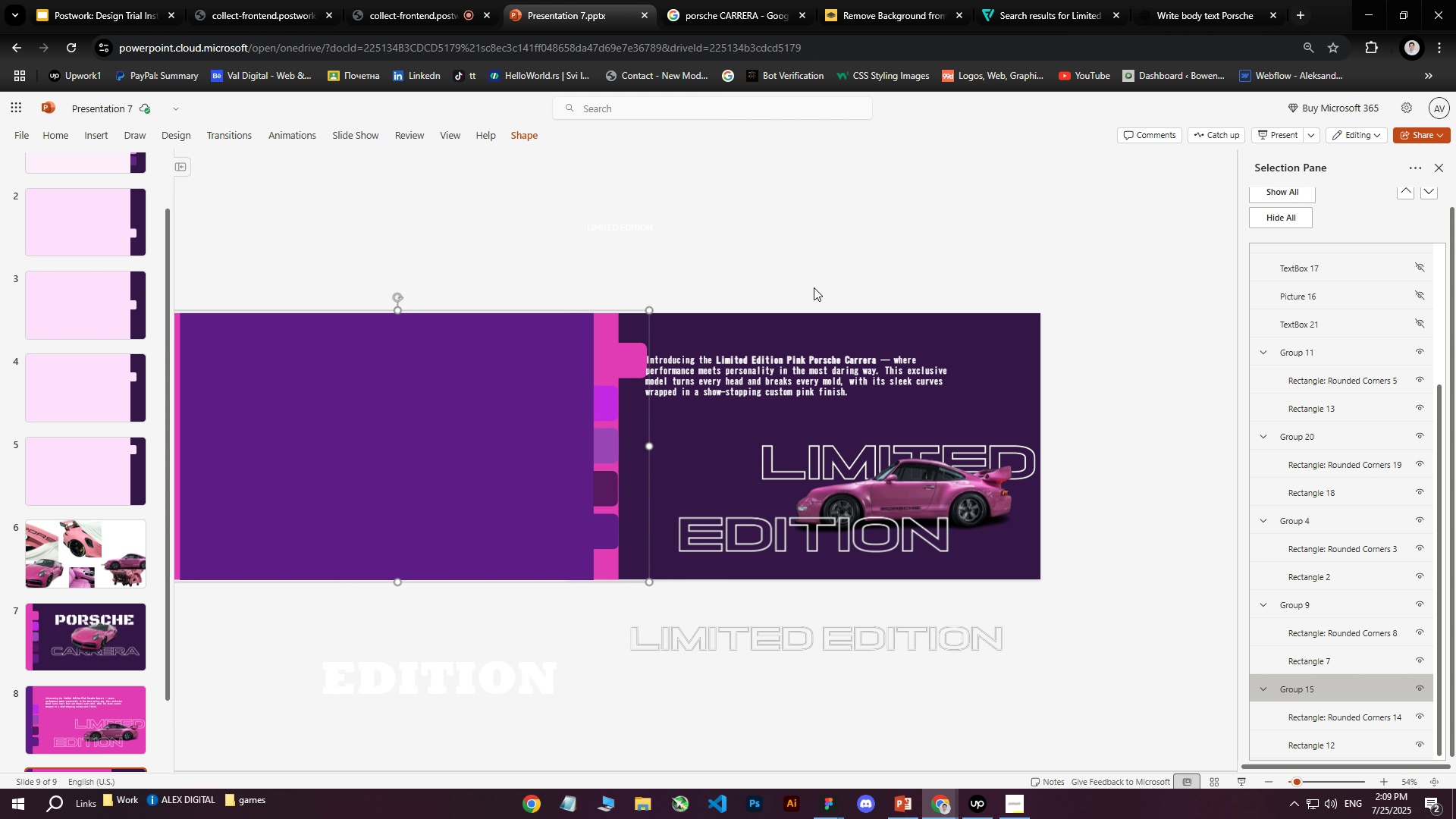 
hold_key(key=ArrowLeft, duration=1.51)
 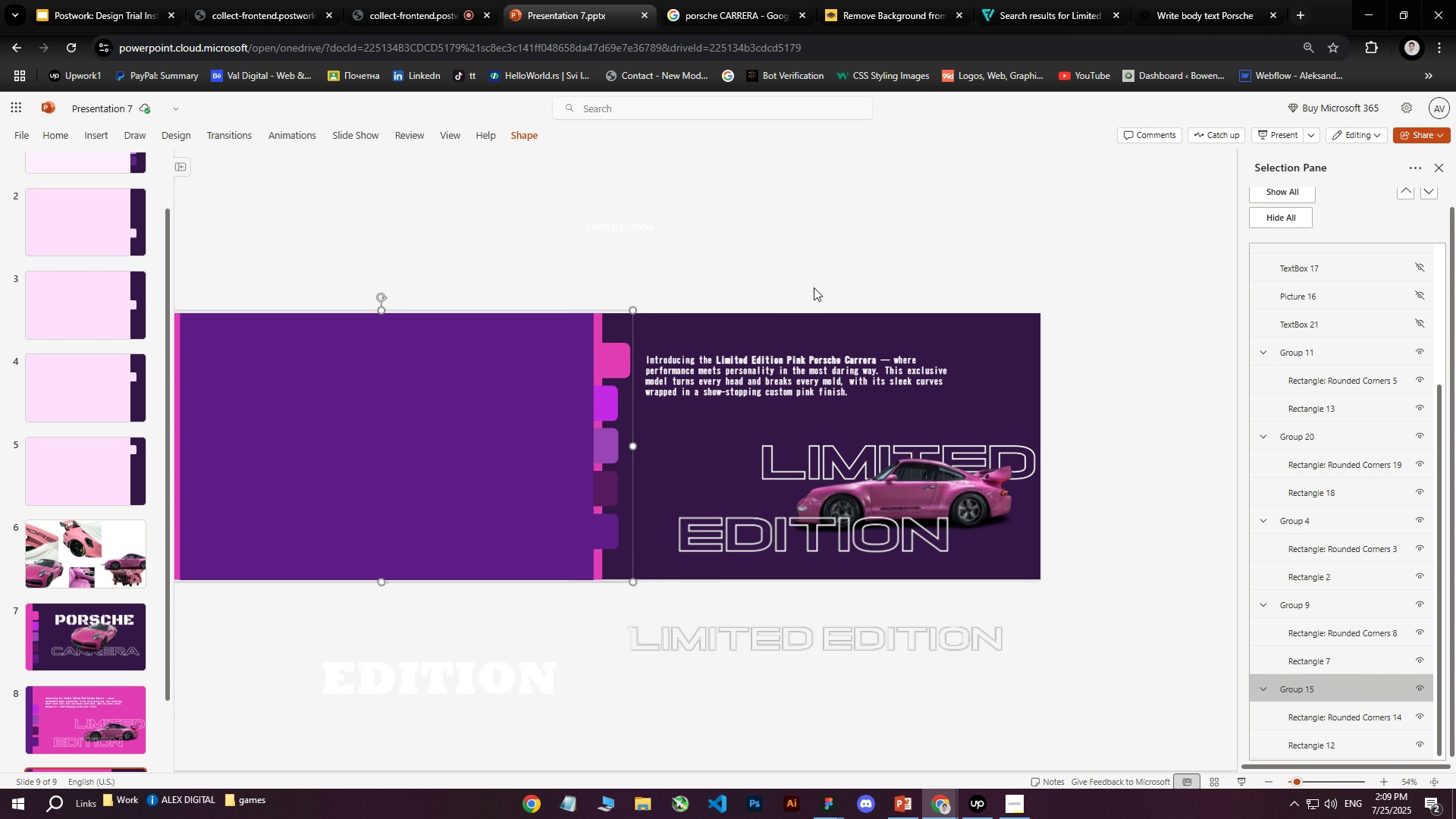 
hold_key(key=ArrowLeft, duration=1.04)
 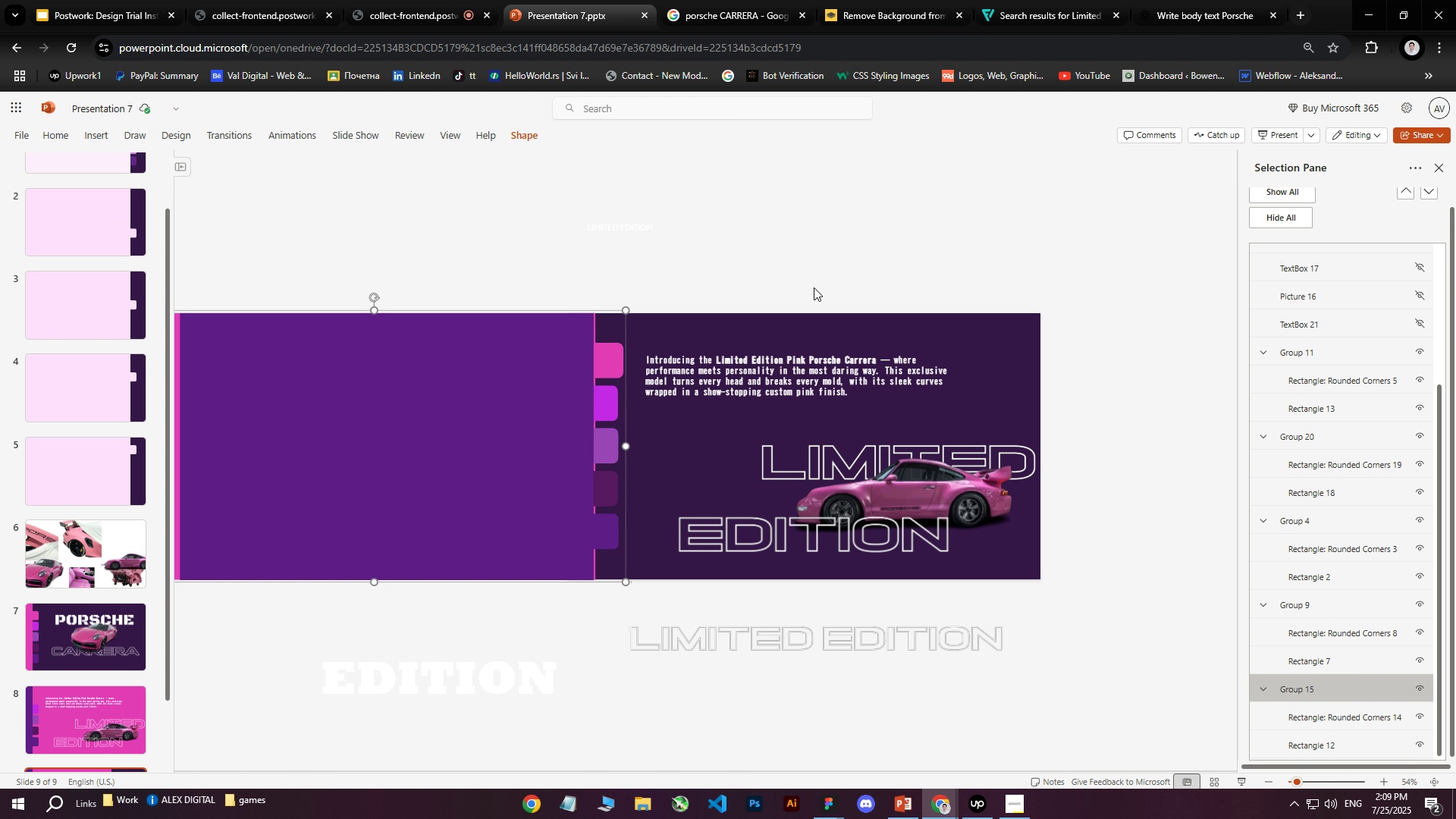 
key(ArrowLeft)
 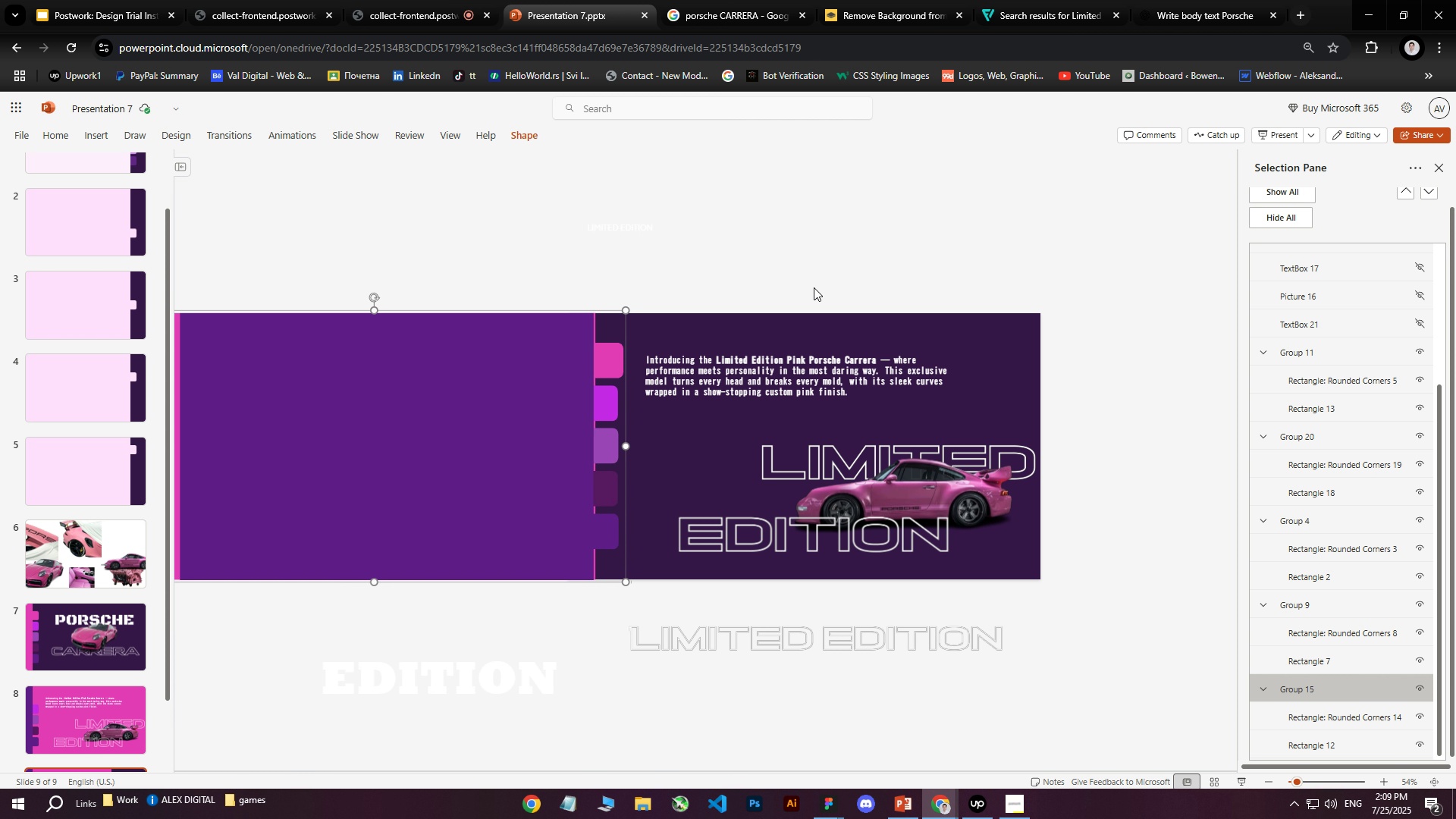 
key(ArrowLeft)
 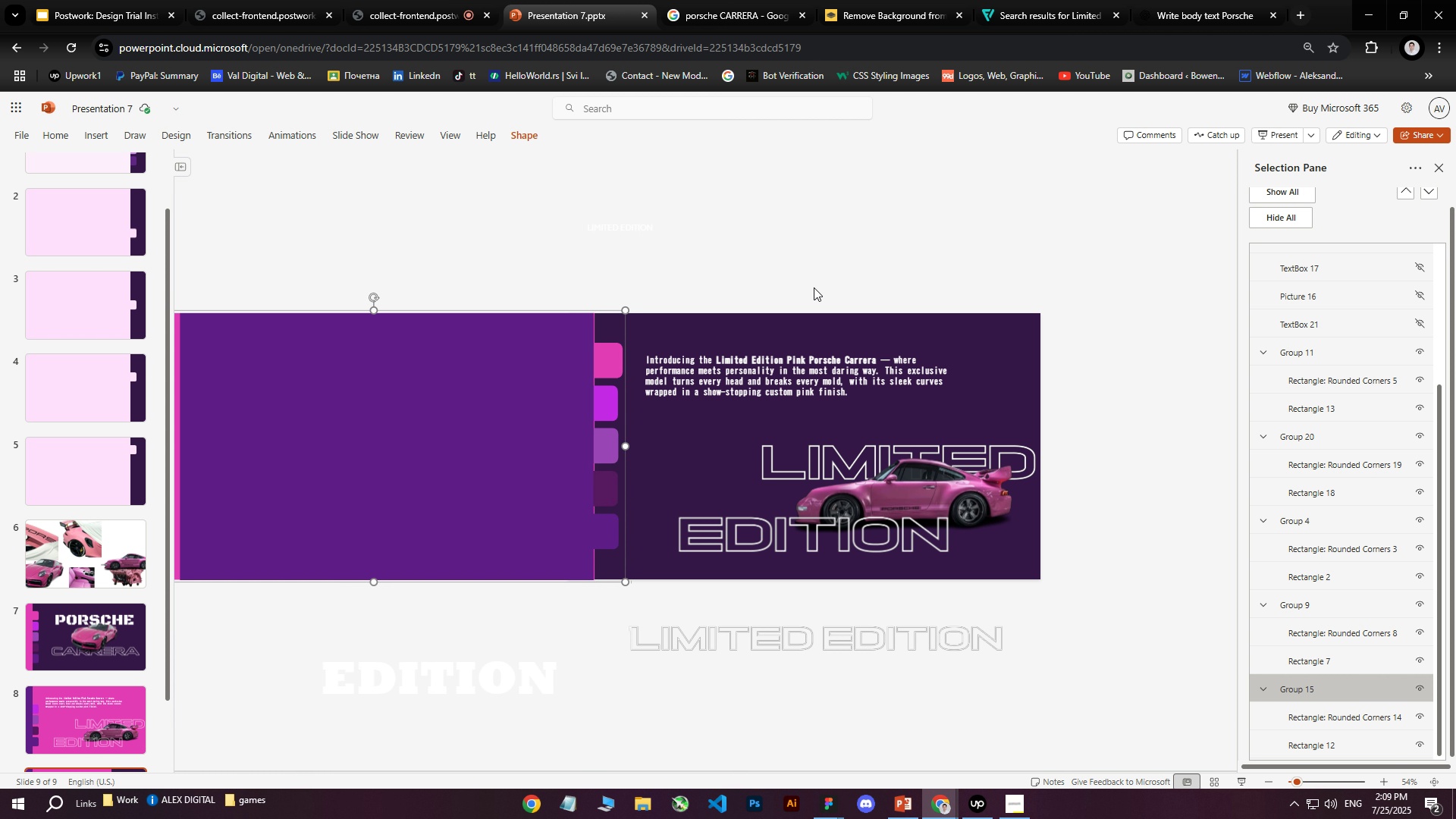 
key(ArrowLeft)
 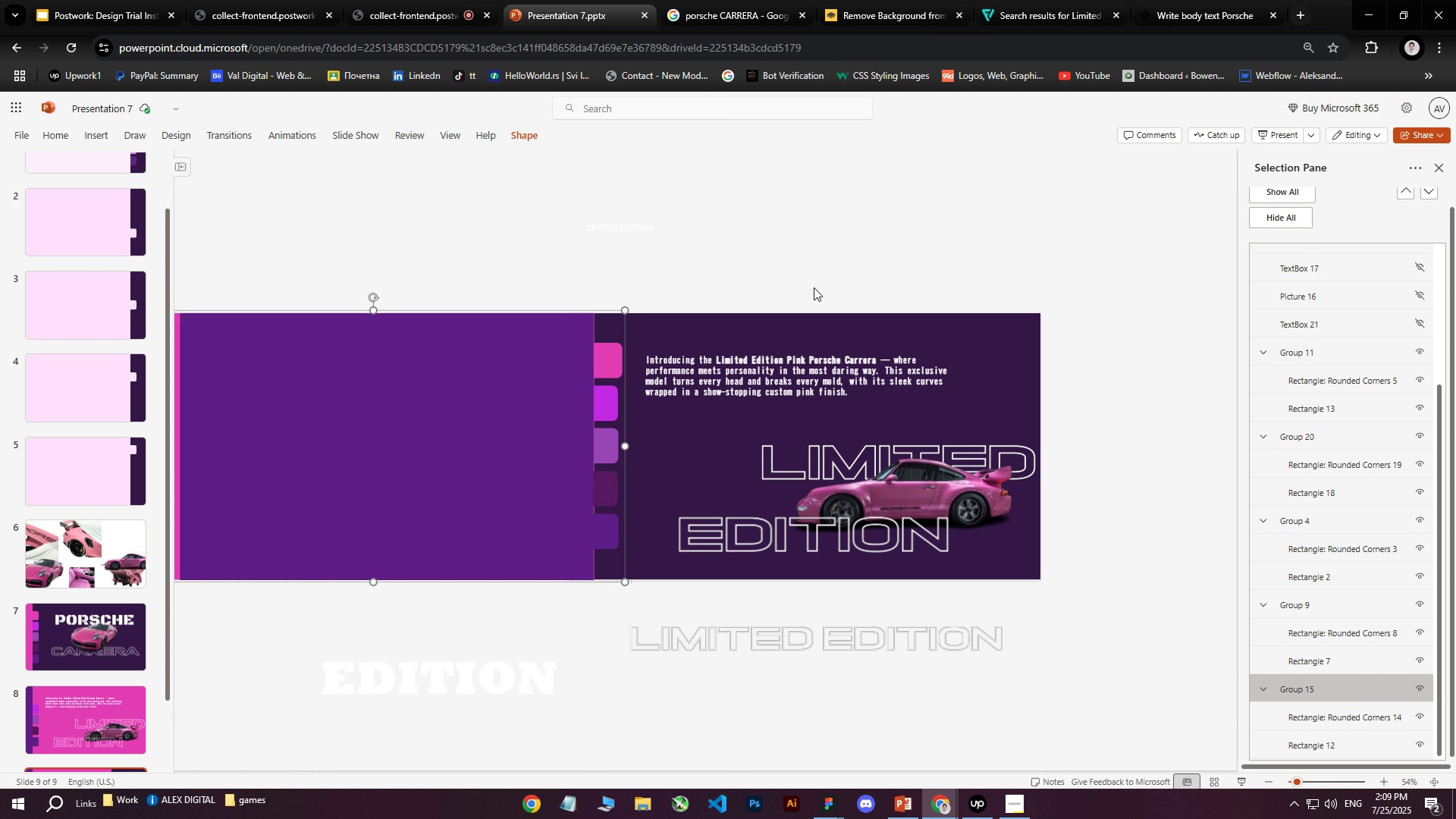 
key(ArrowLeft)
 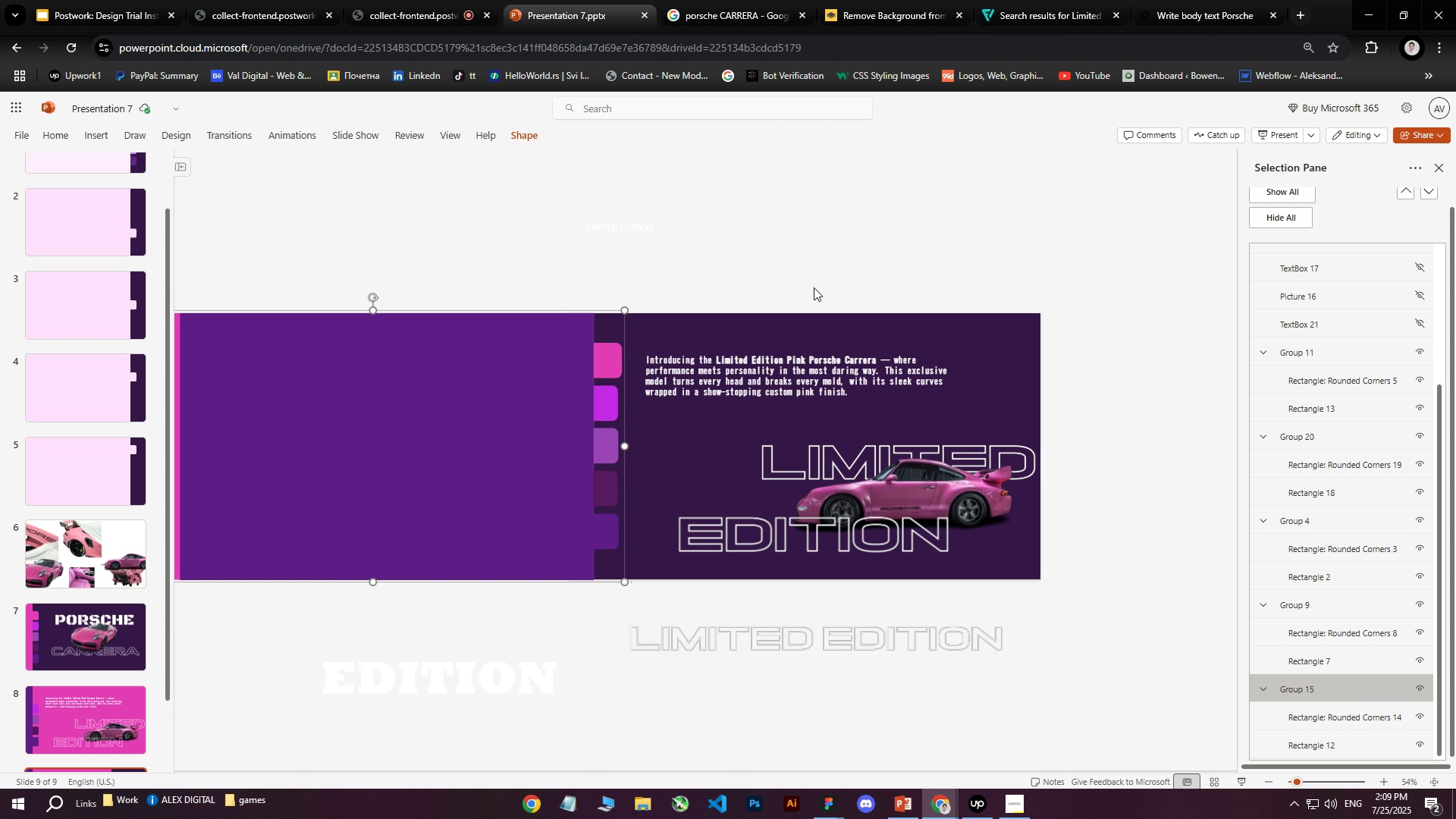 
key(ArrowLeft)
 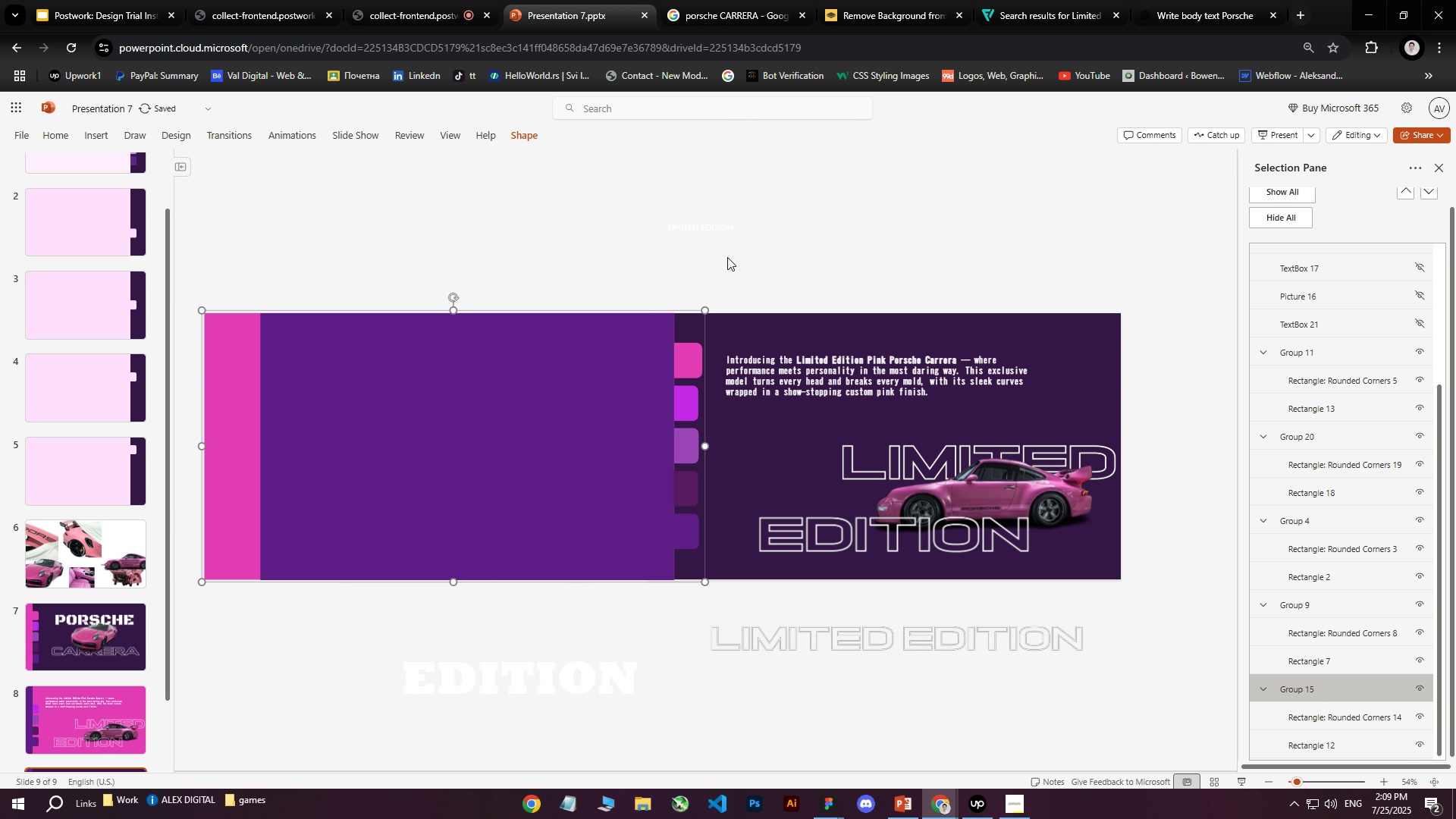 
left_click([723, 246])
 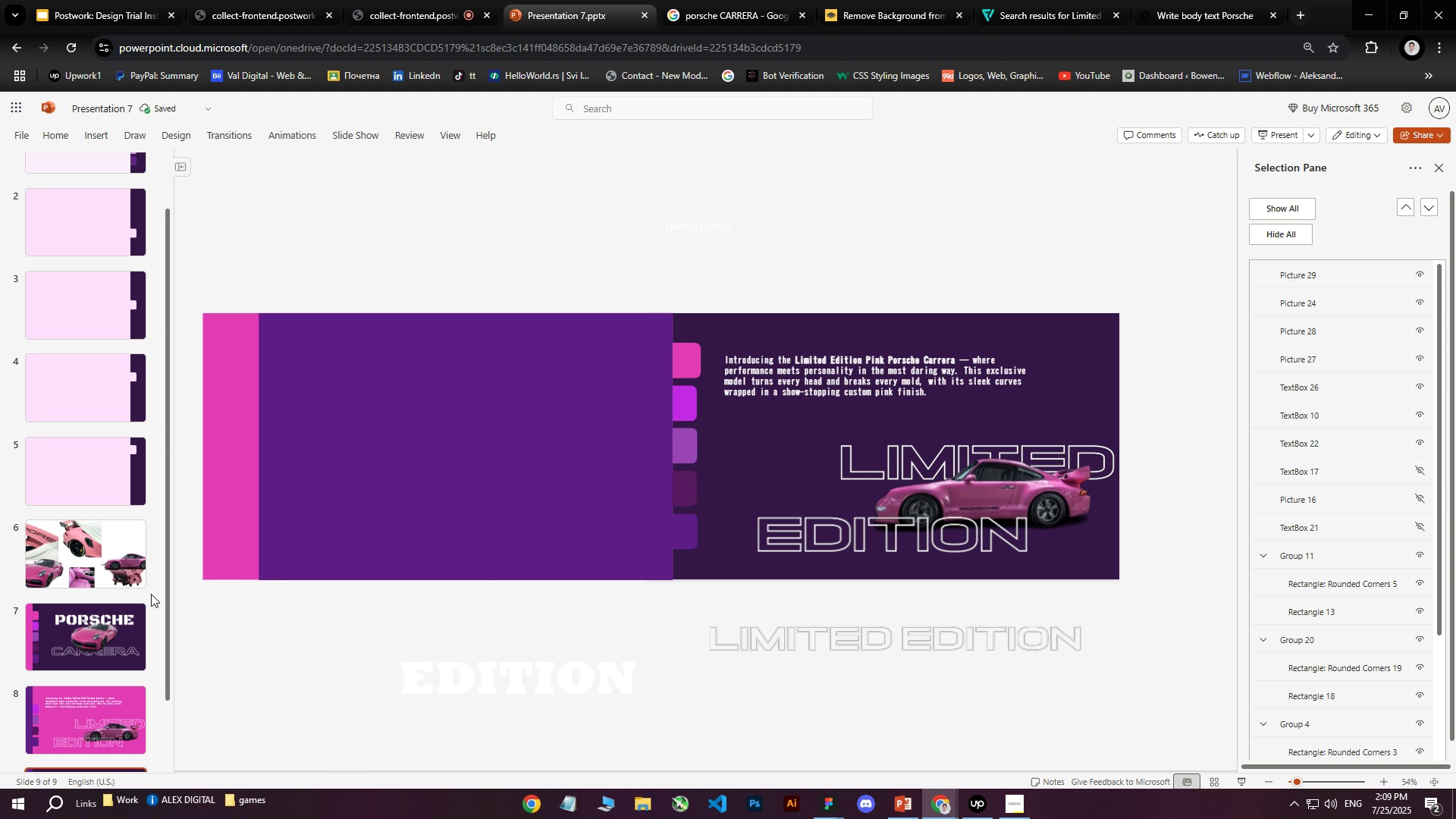 
scroll: coordinate [88, 622], scroll_direction: down, amount: 10.0
 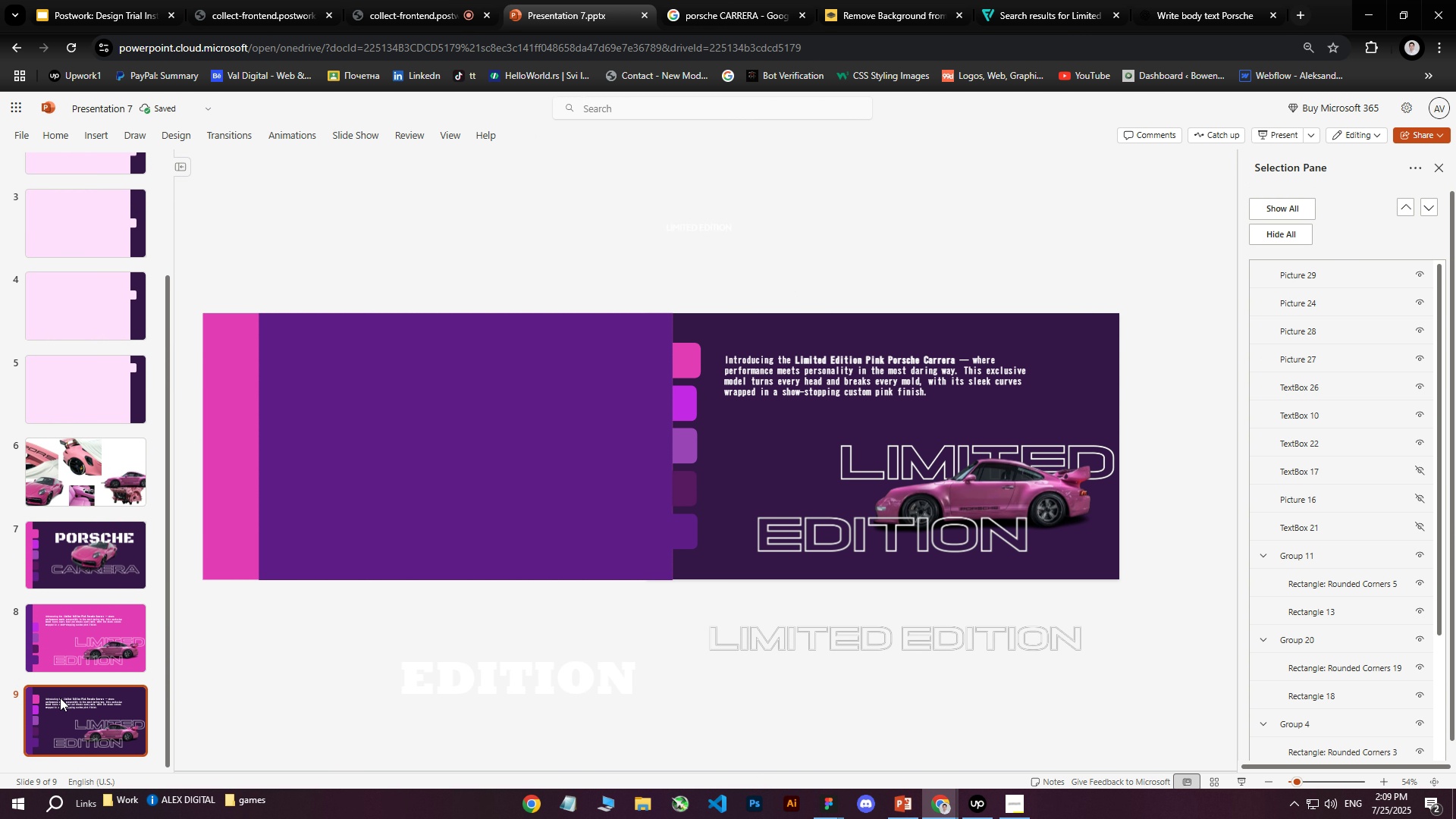 
right_click([58, 710])
 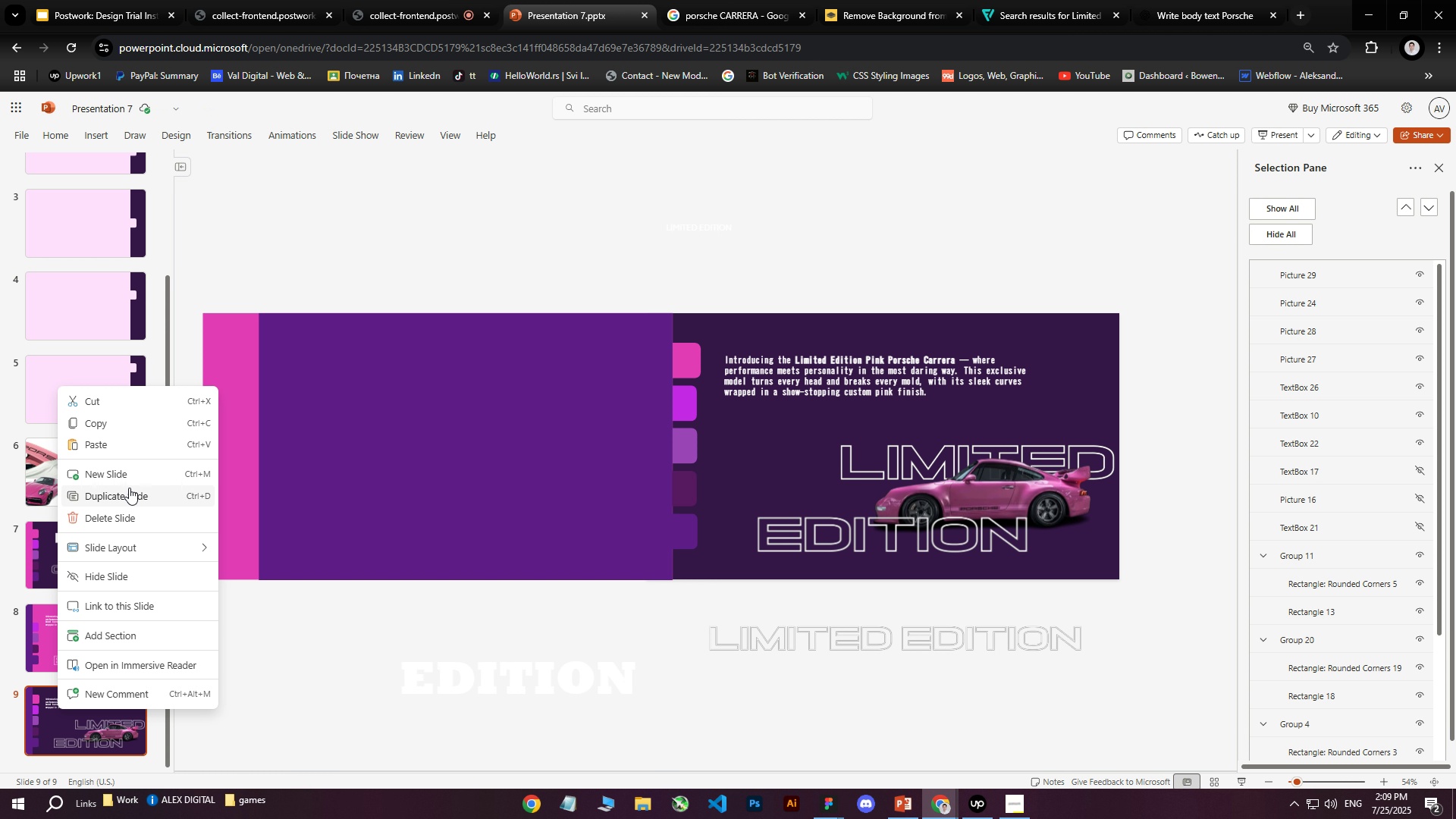 
left_click([124, 492])
 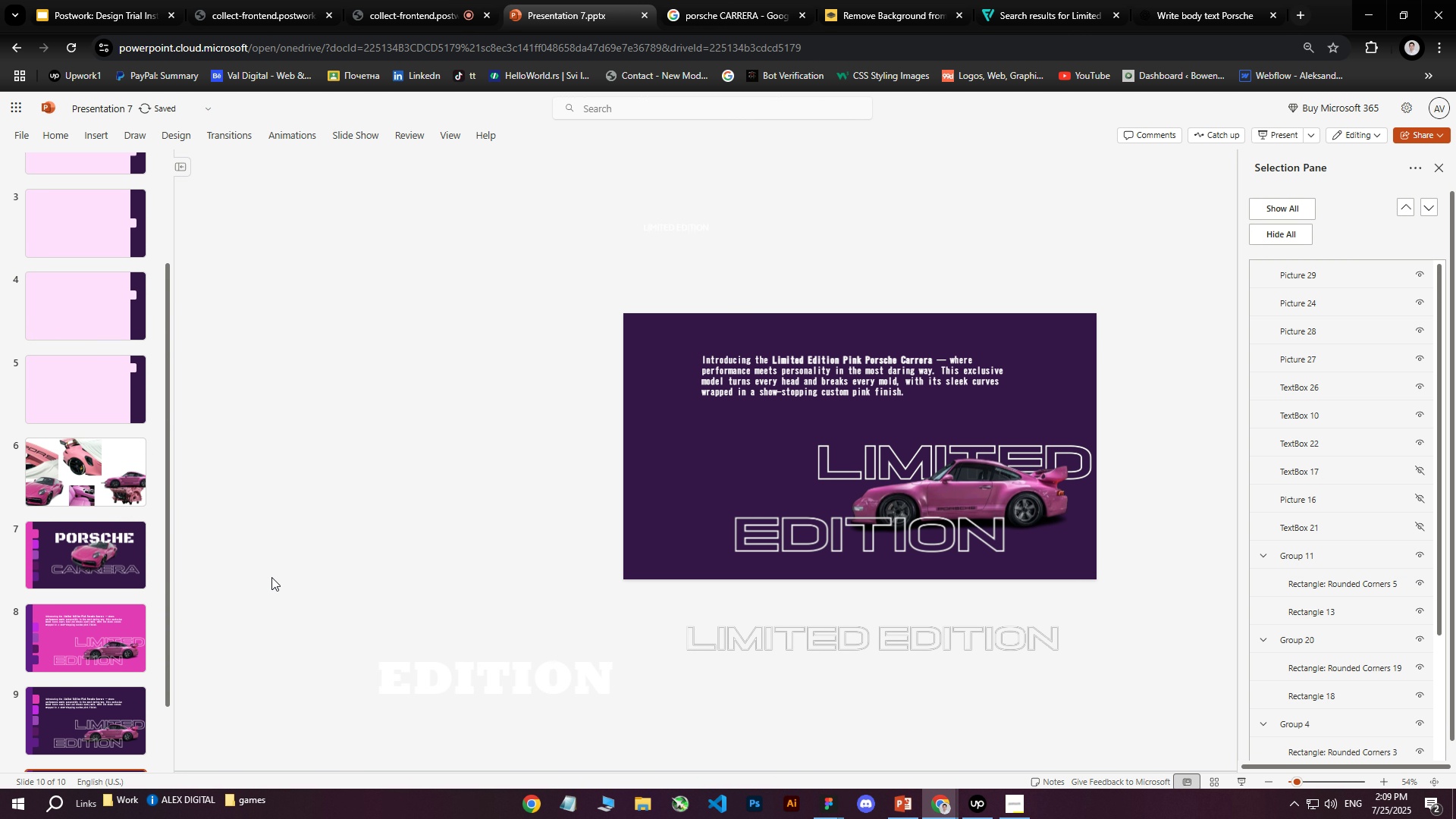 
scroll: coordinate [50, 648], scroll_direction: down, amount: 7.0
 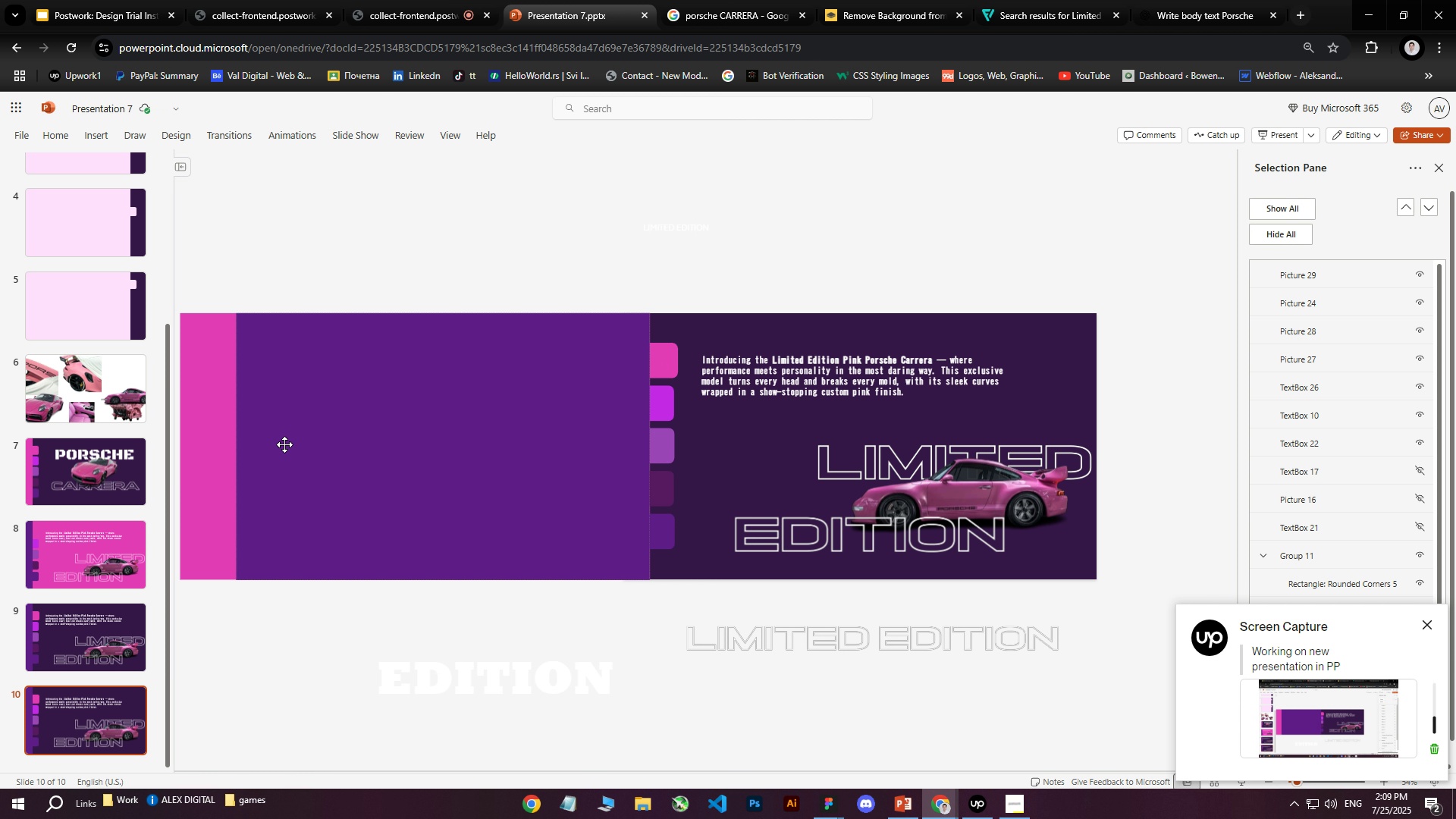 
wait(5.43)
 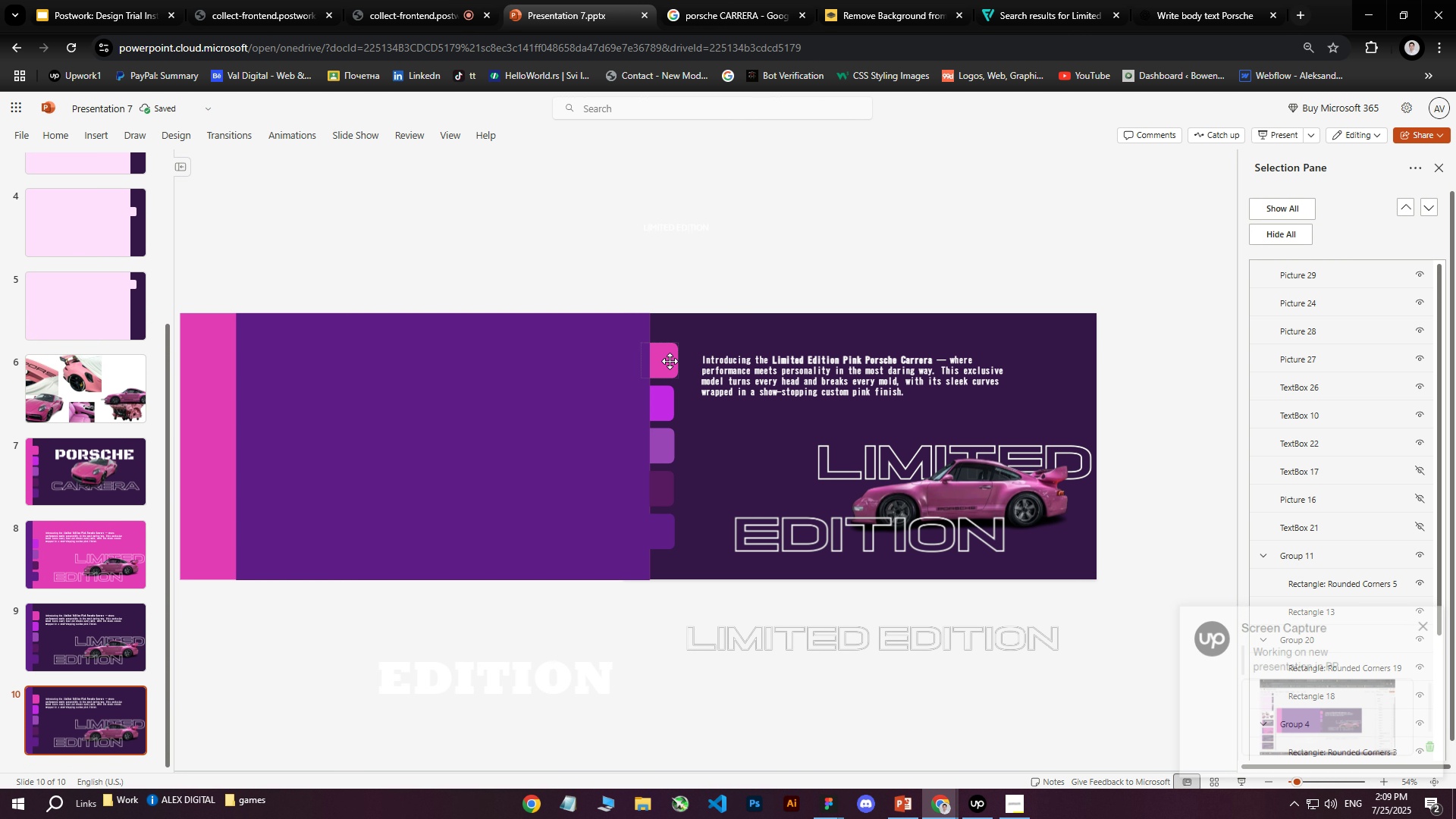 
left_click([83, 644])
 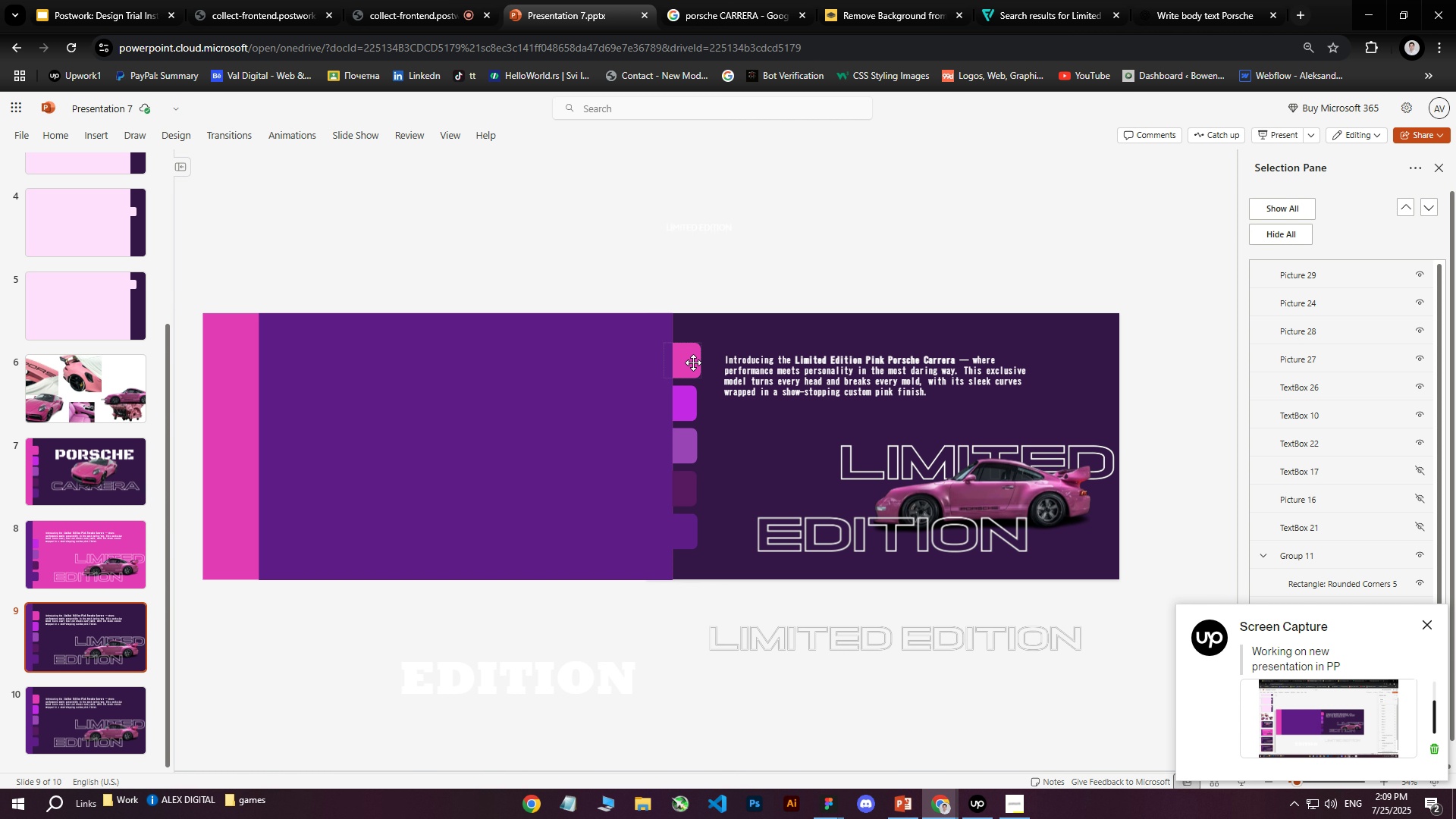 
left_click([692, 362])
 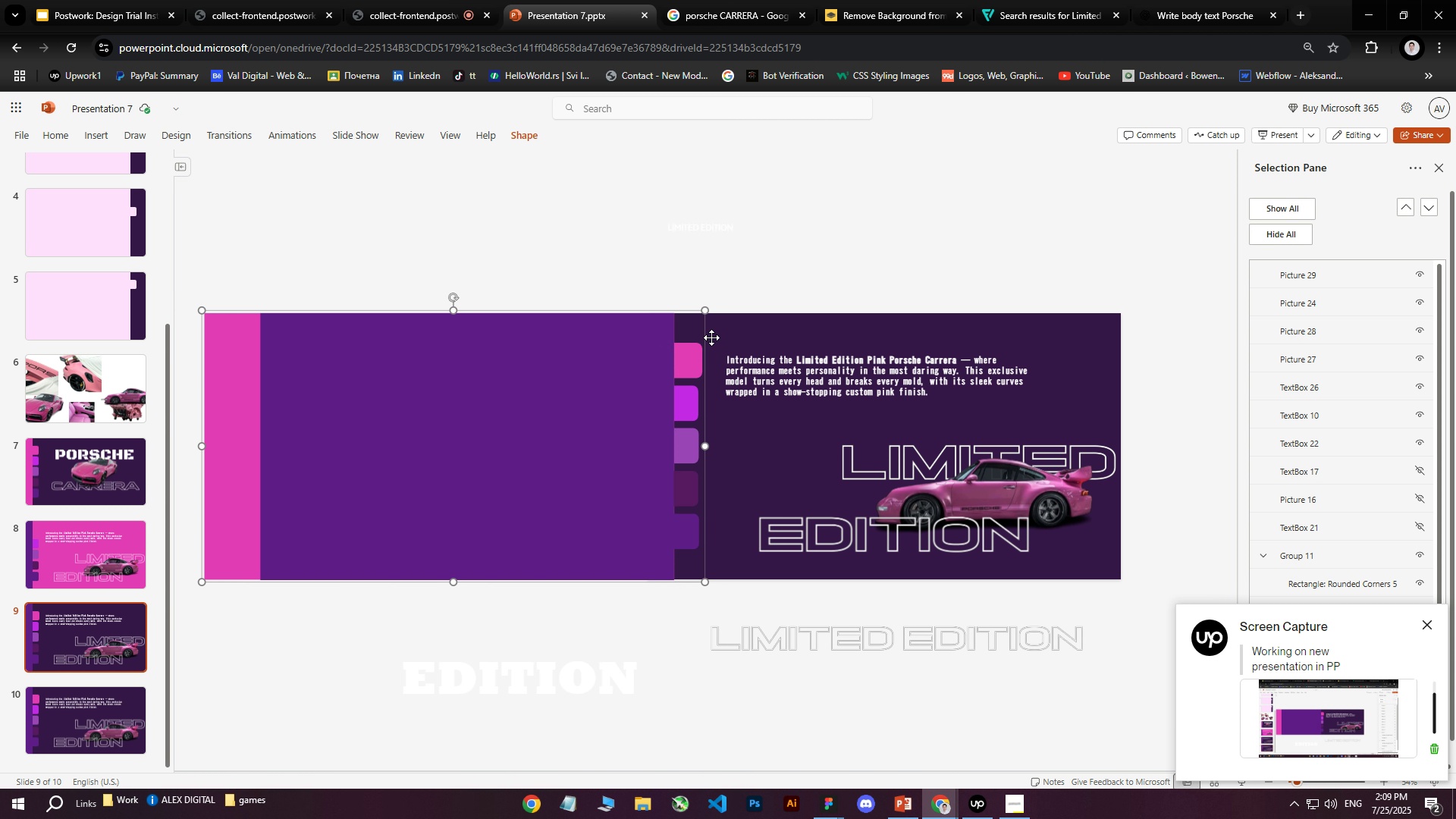 
scroll: coordinate [1320, 509], scroll_direction: down, amount: 15.0
 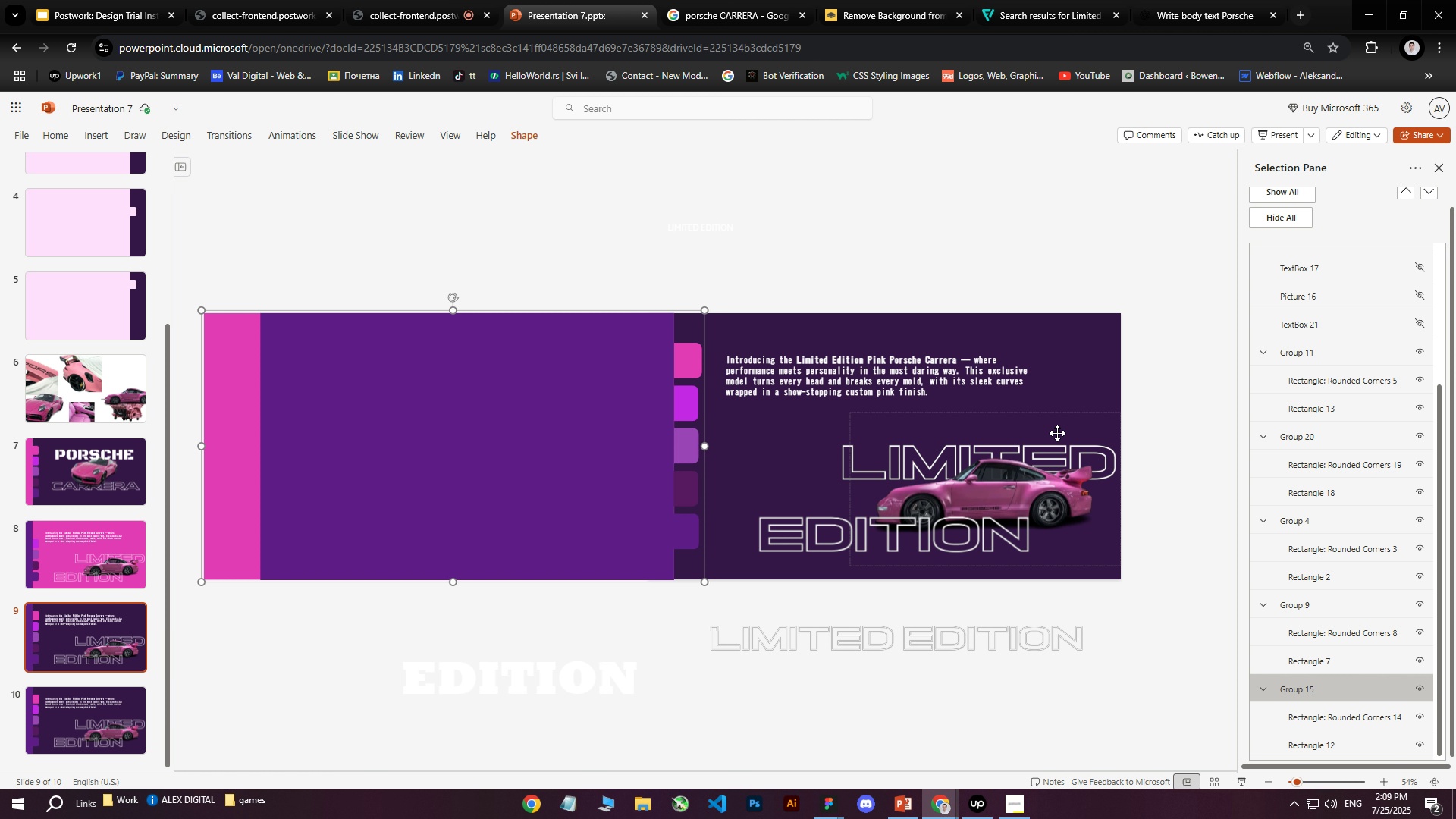 
hold_key(key=ArrowLeft, duration=0.73)
 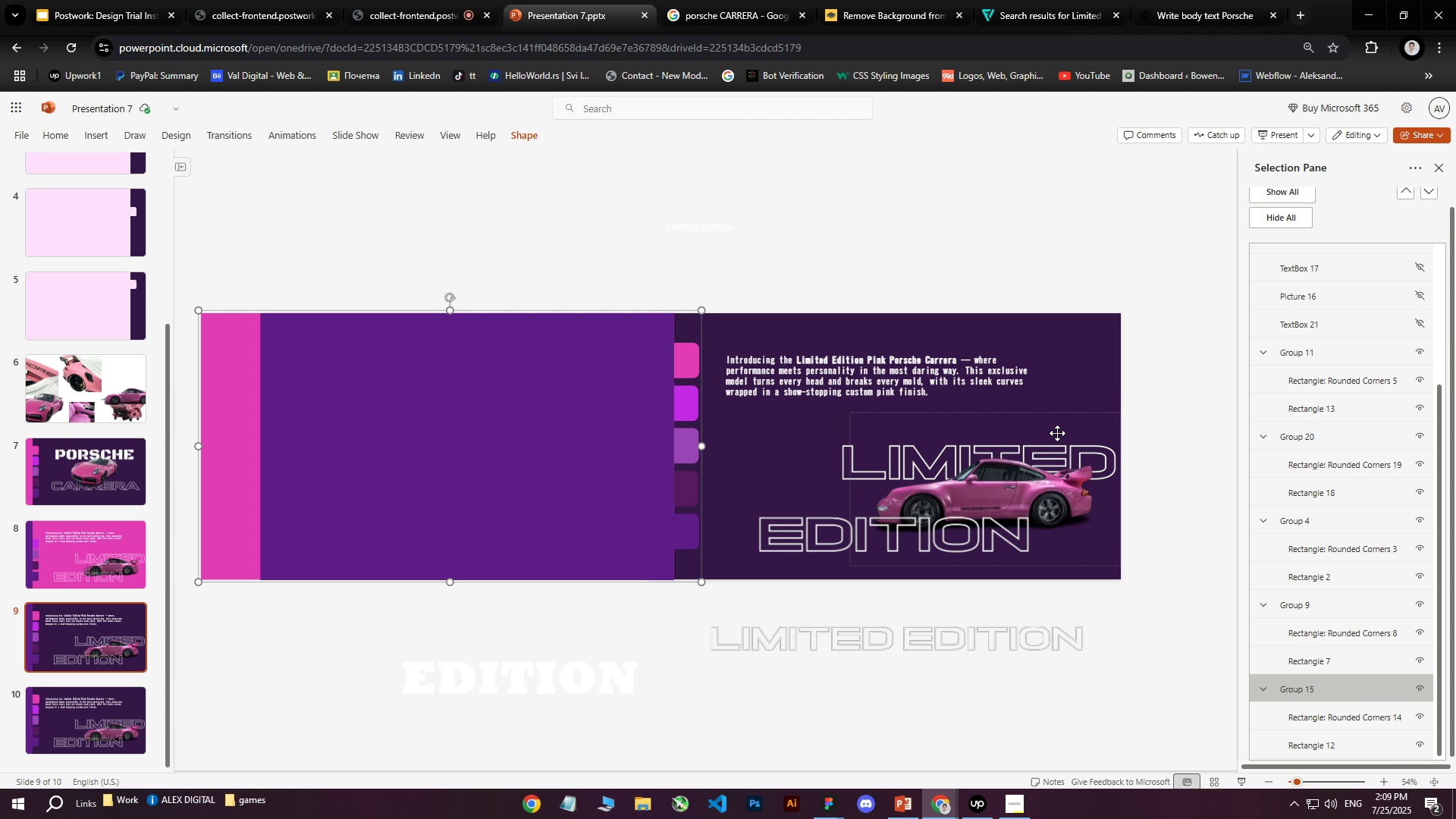 
key(ArrowLeft)
 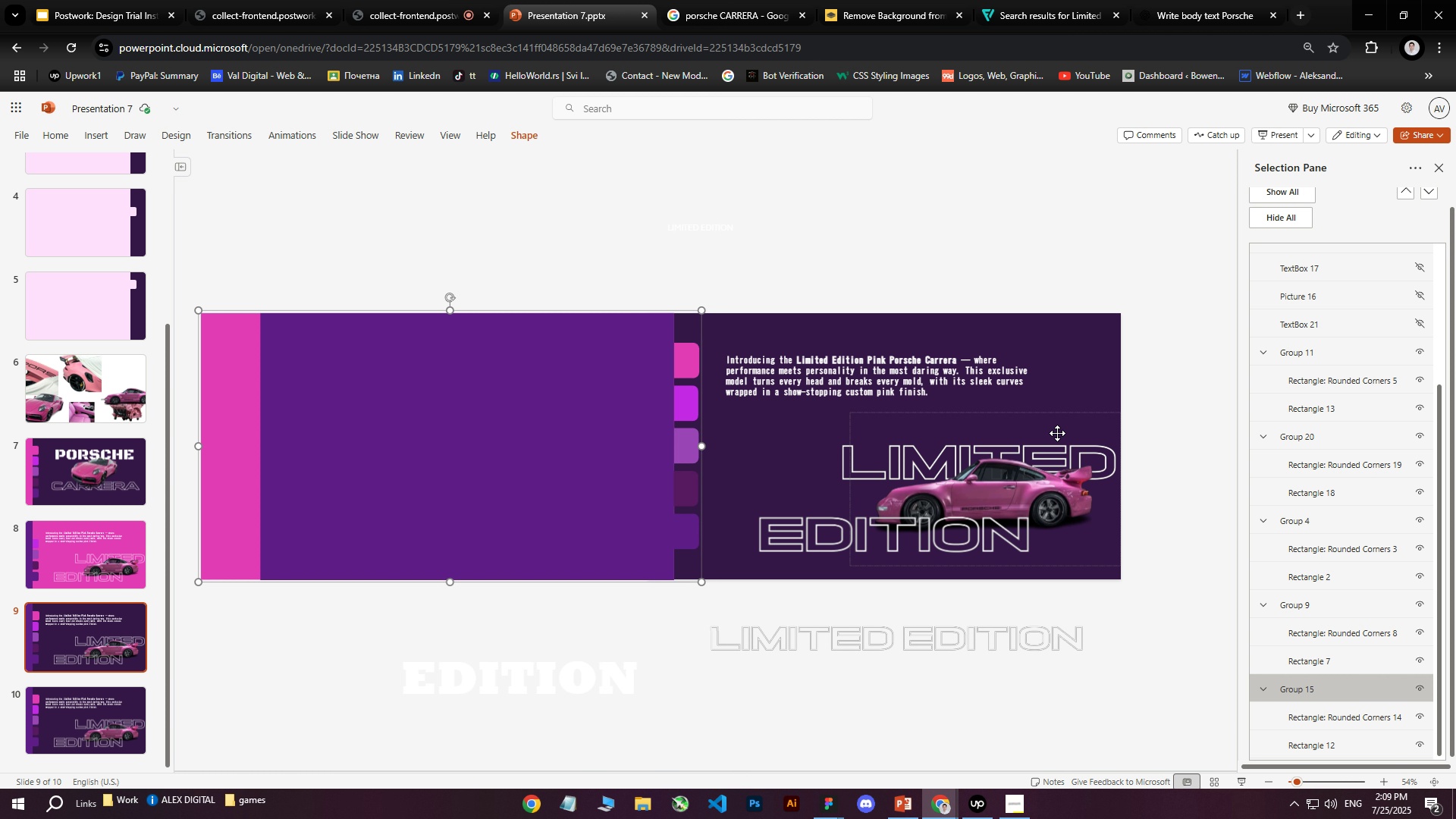 
key(ArrowLeft)
 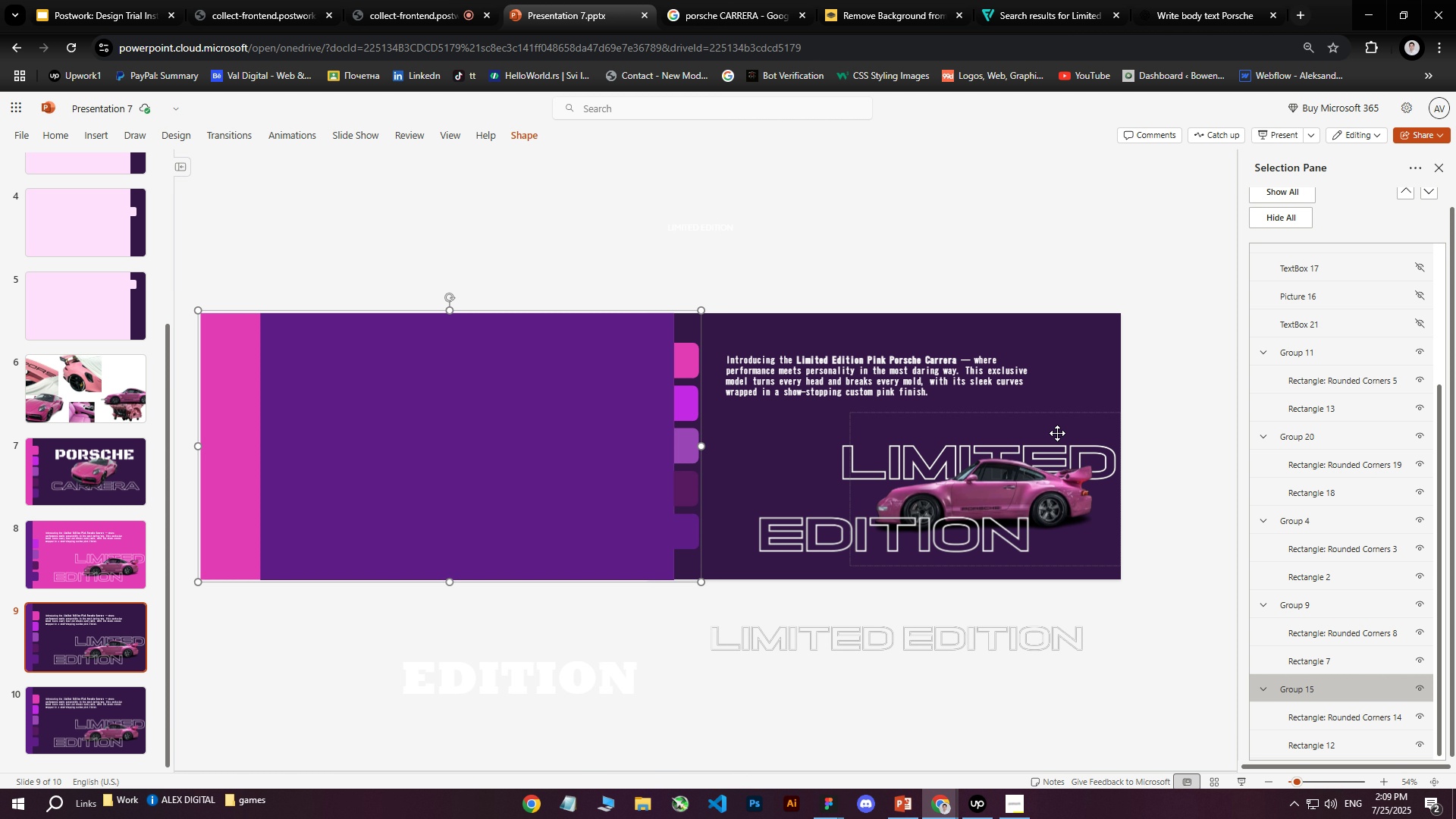 
key(ArrowLeft)
 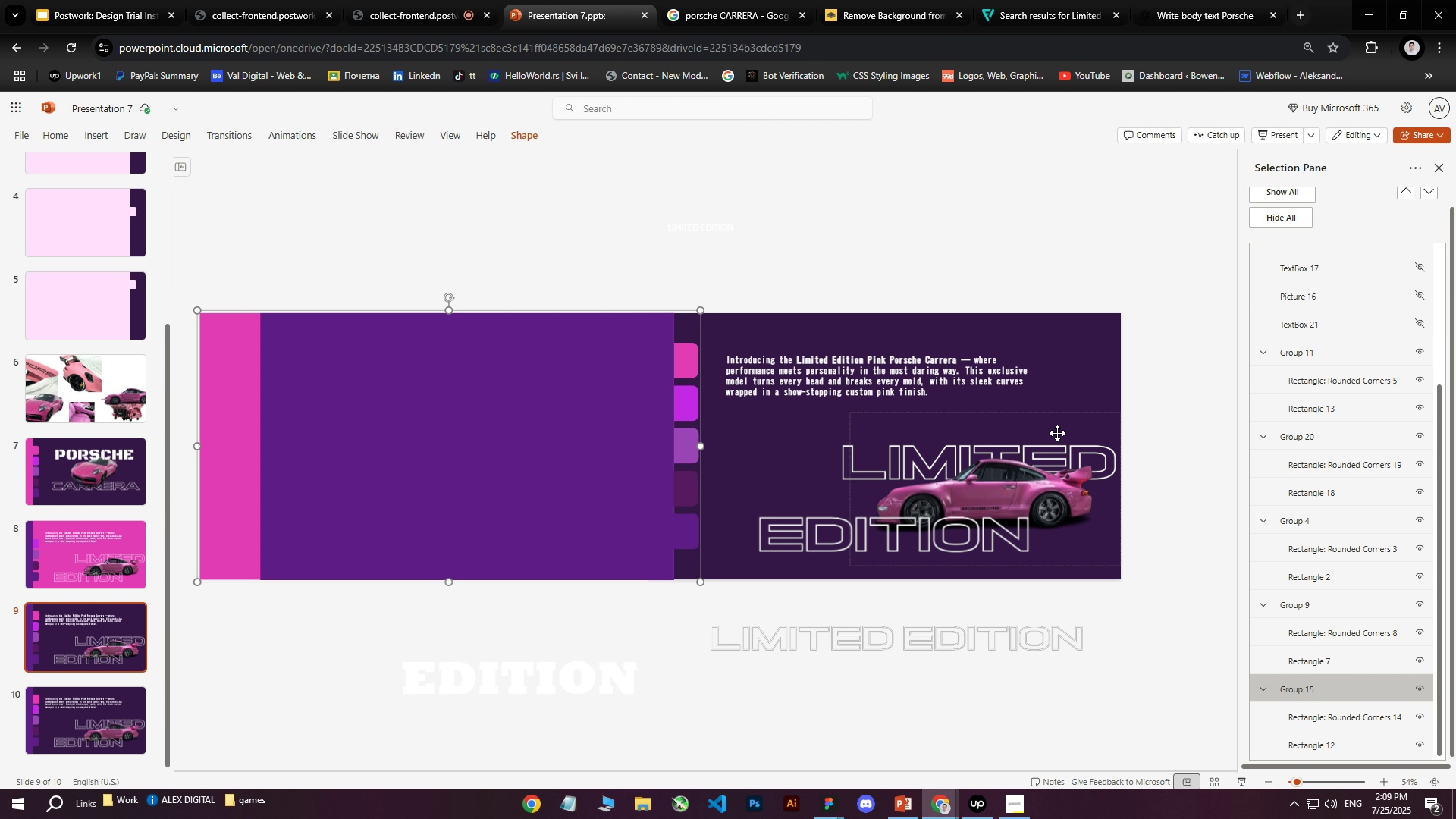 
key(ArrowLeft)
 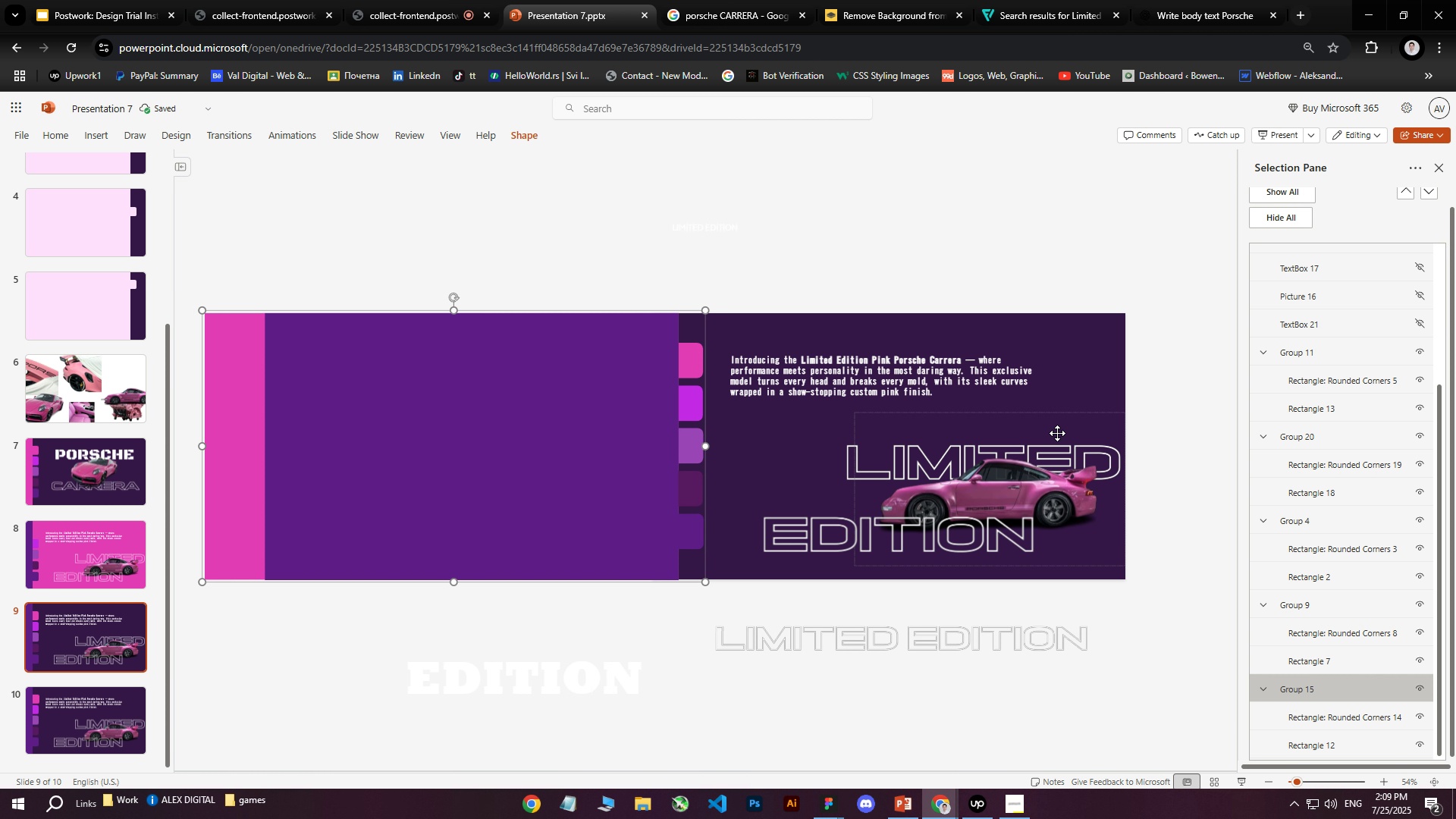 
key(ArrowLeft)
 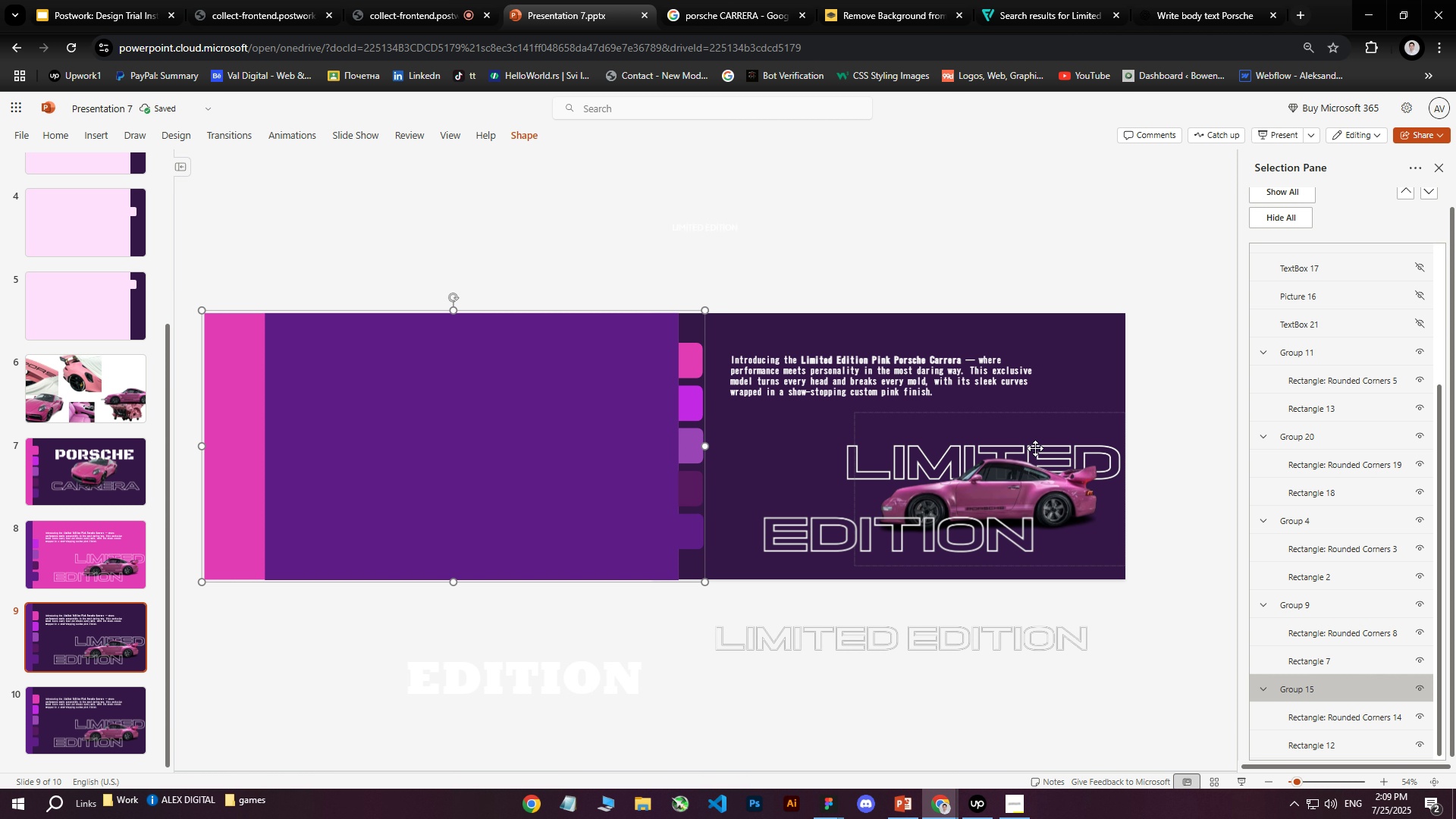 
key(ArrowRight)
 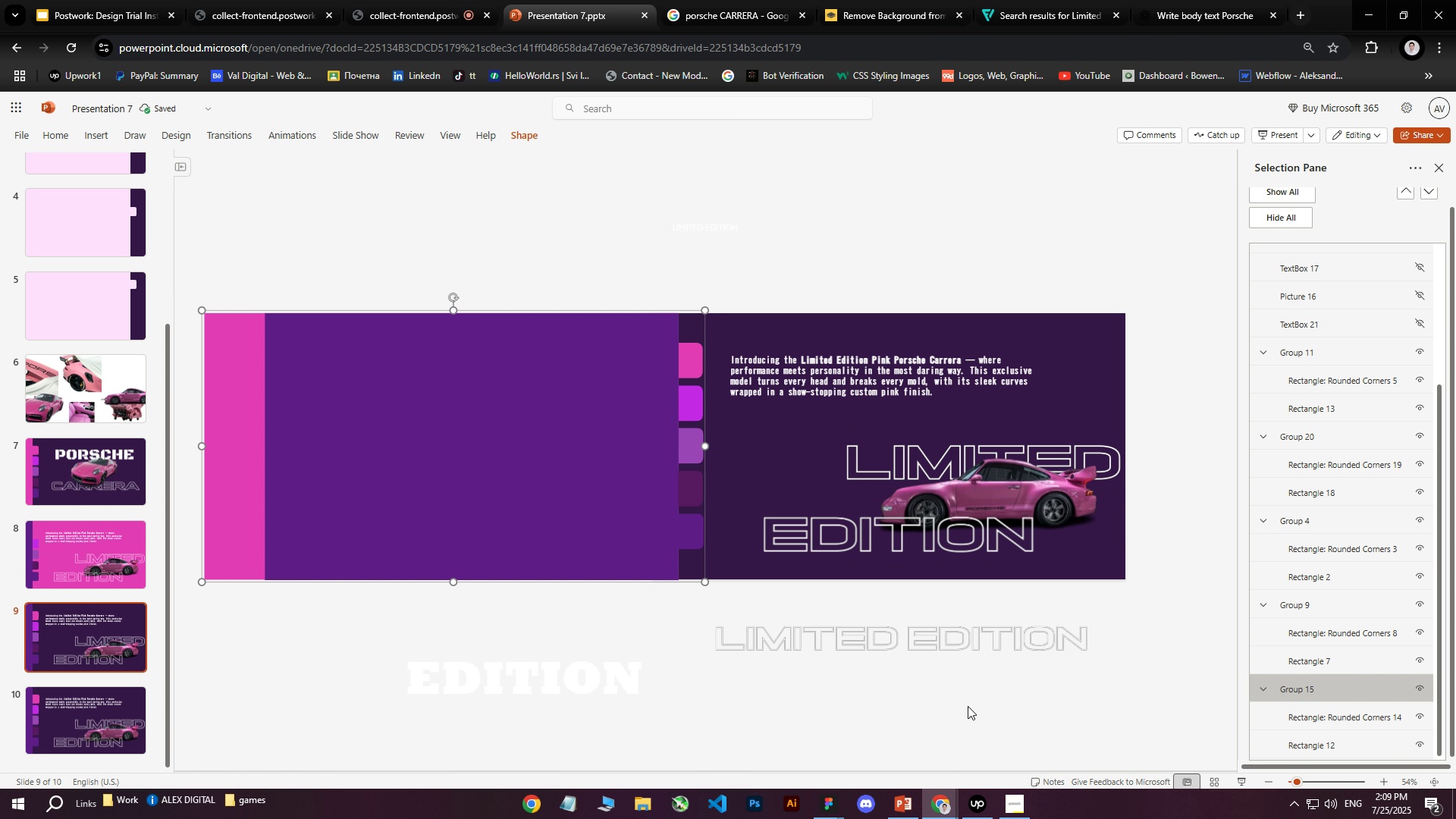 
key(ArrowRight)
 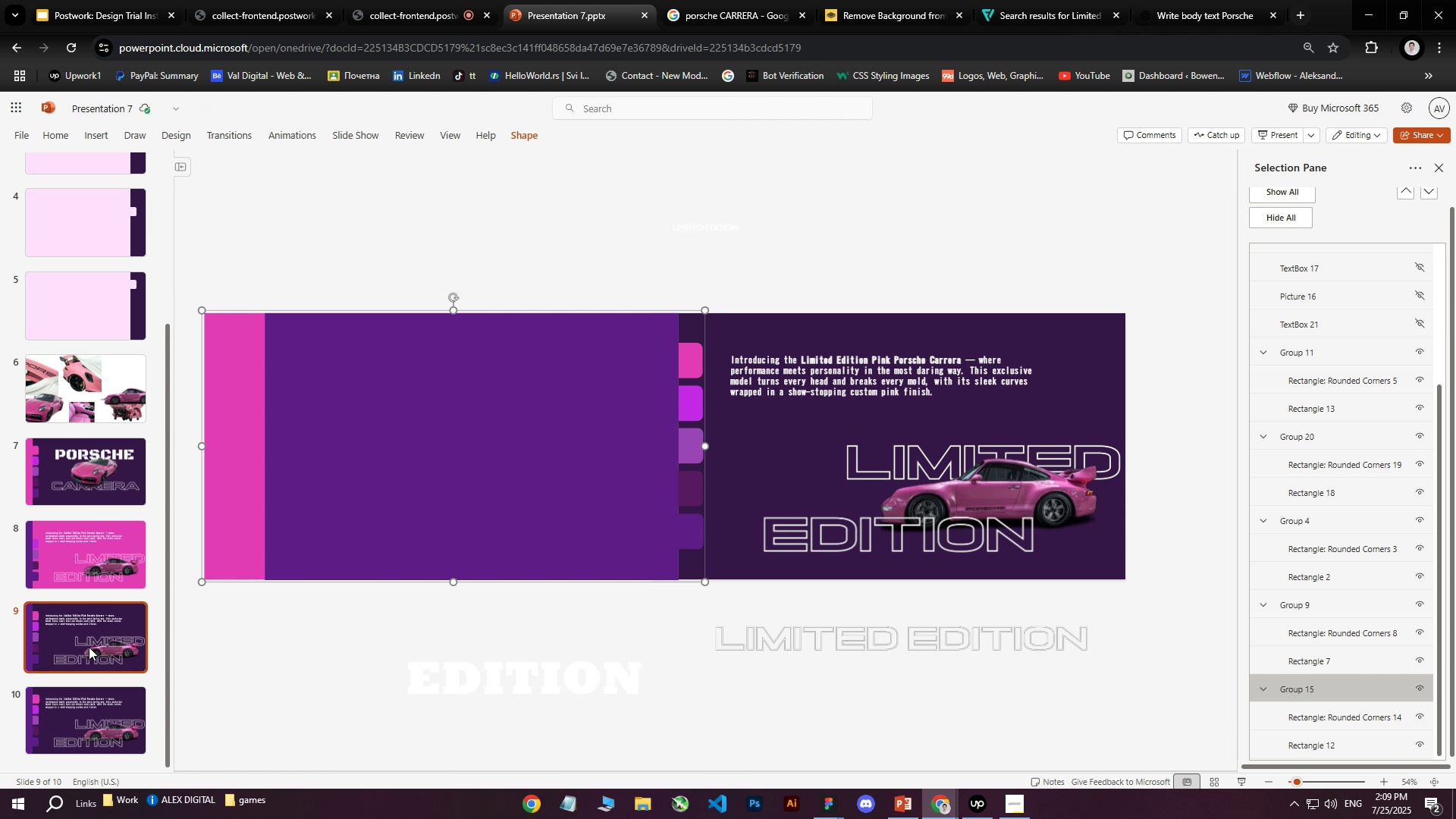 
key(ArrowLeft)
 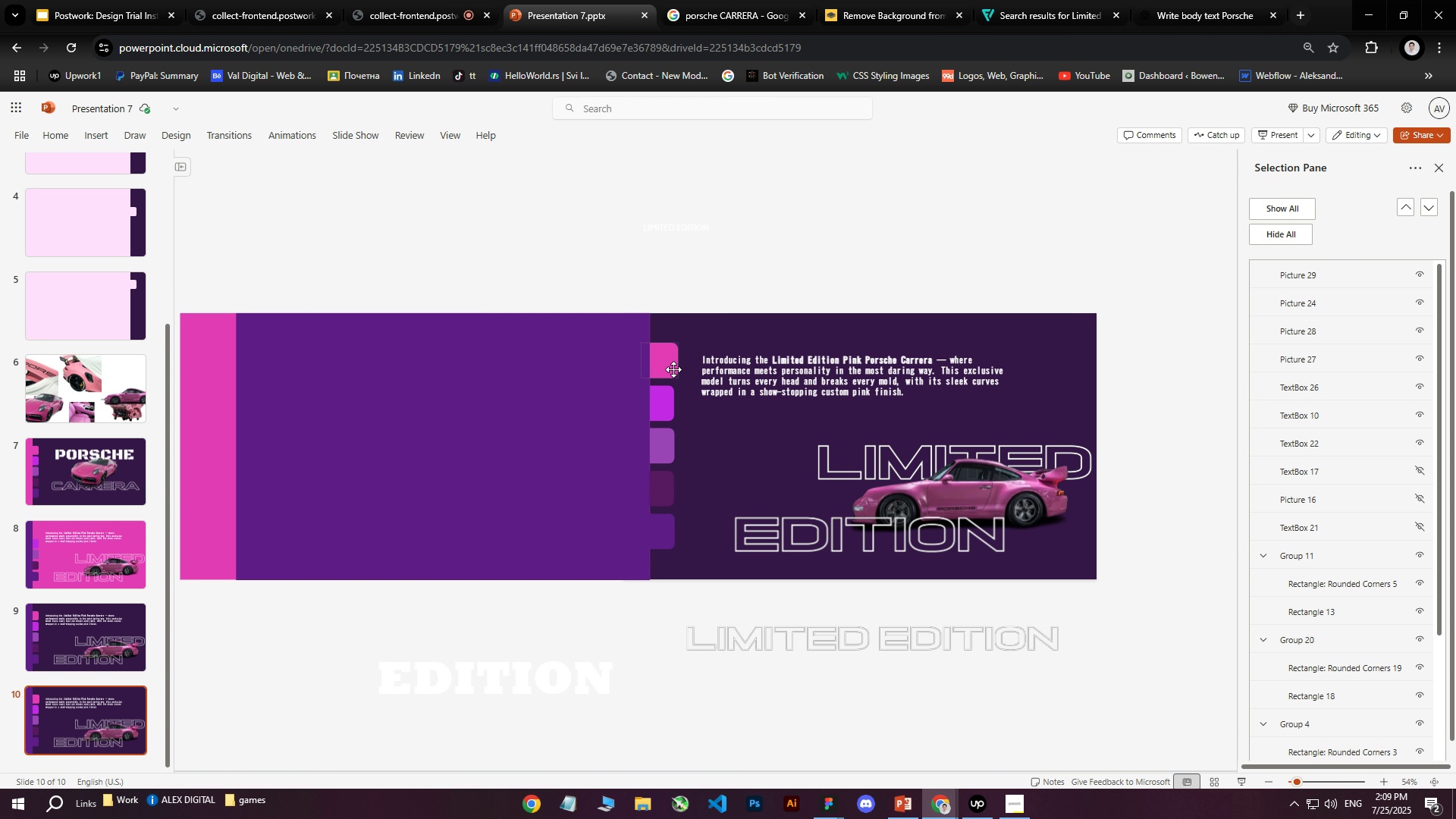 
left_click([45, 709])
 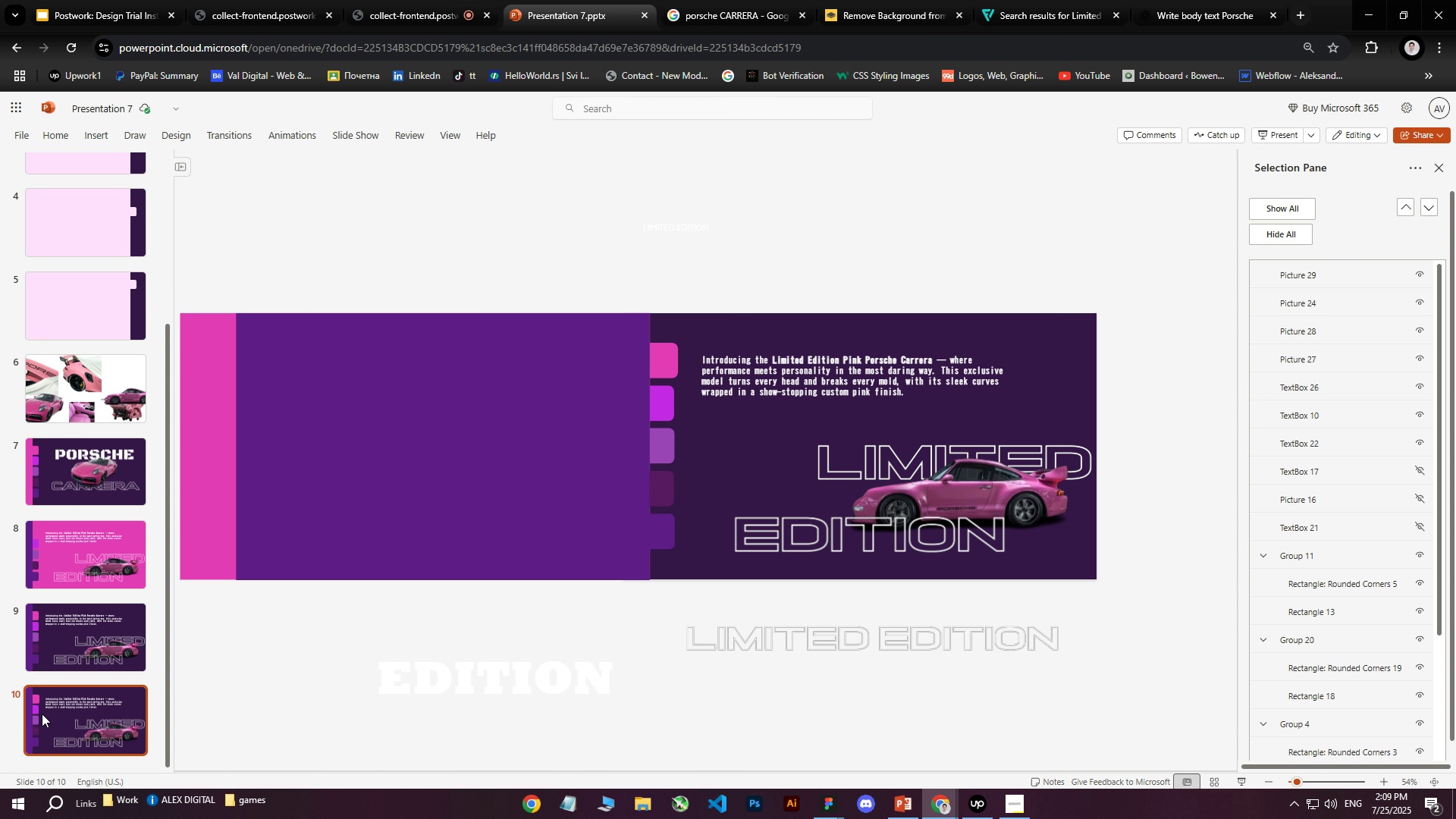 
double_click([93, 625])
 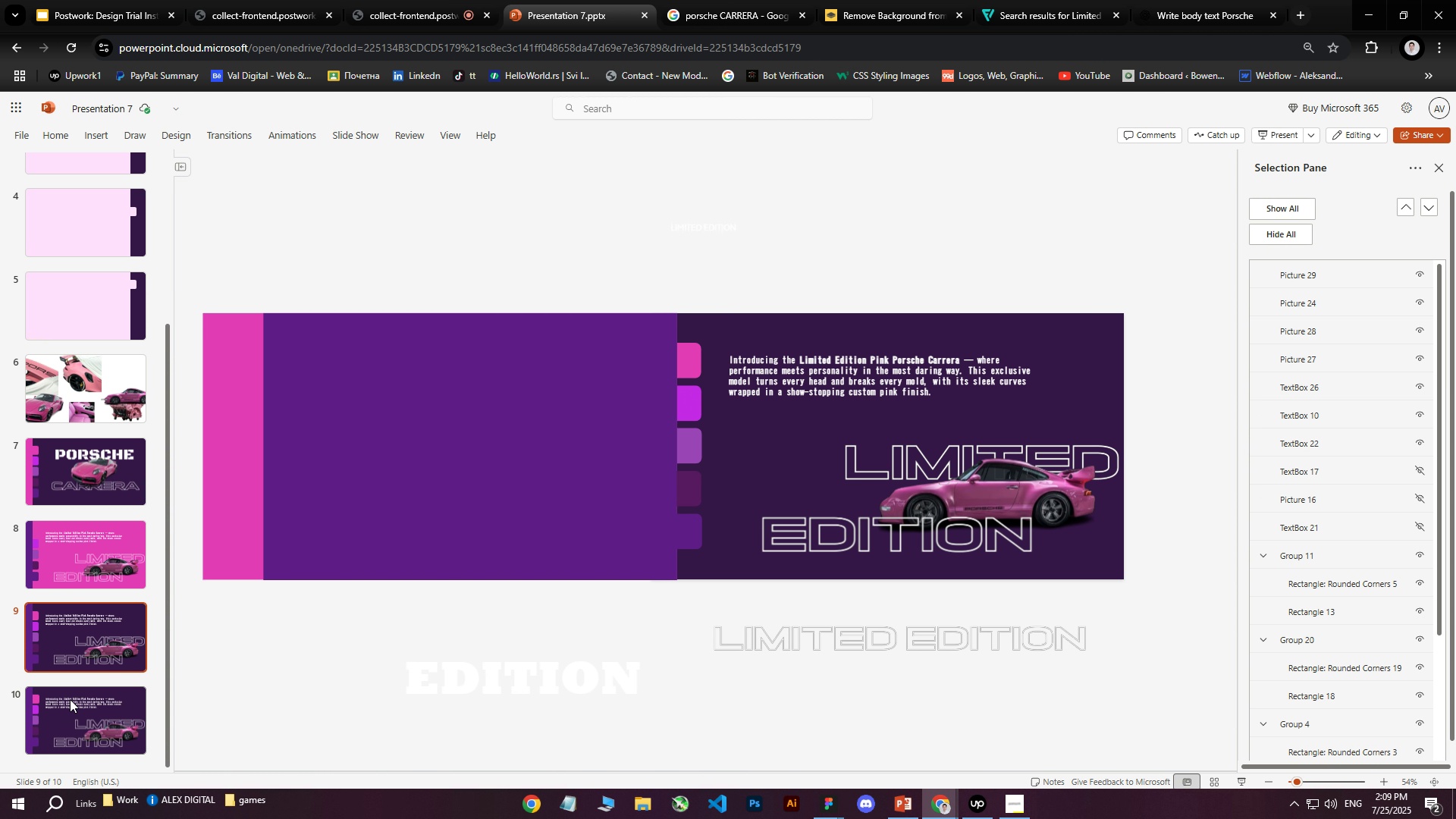 
left_click([70, 699])
 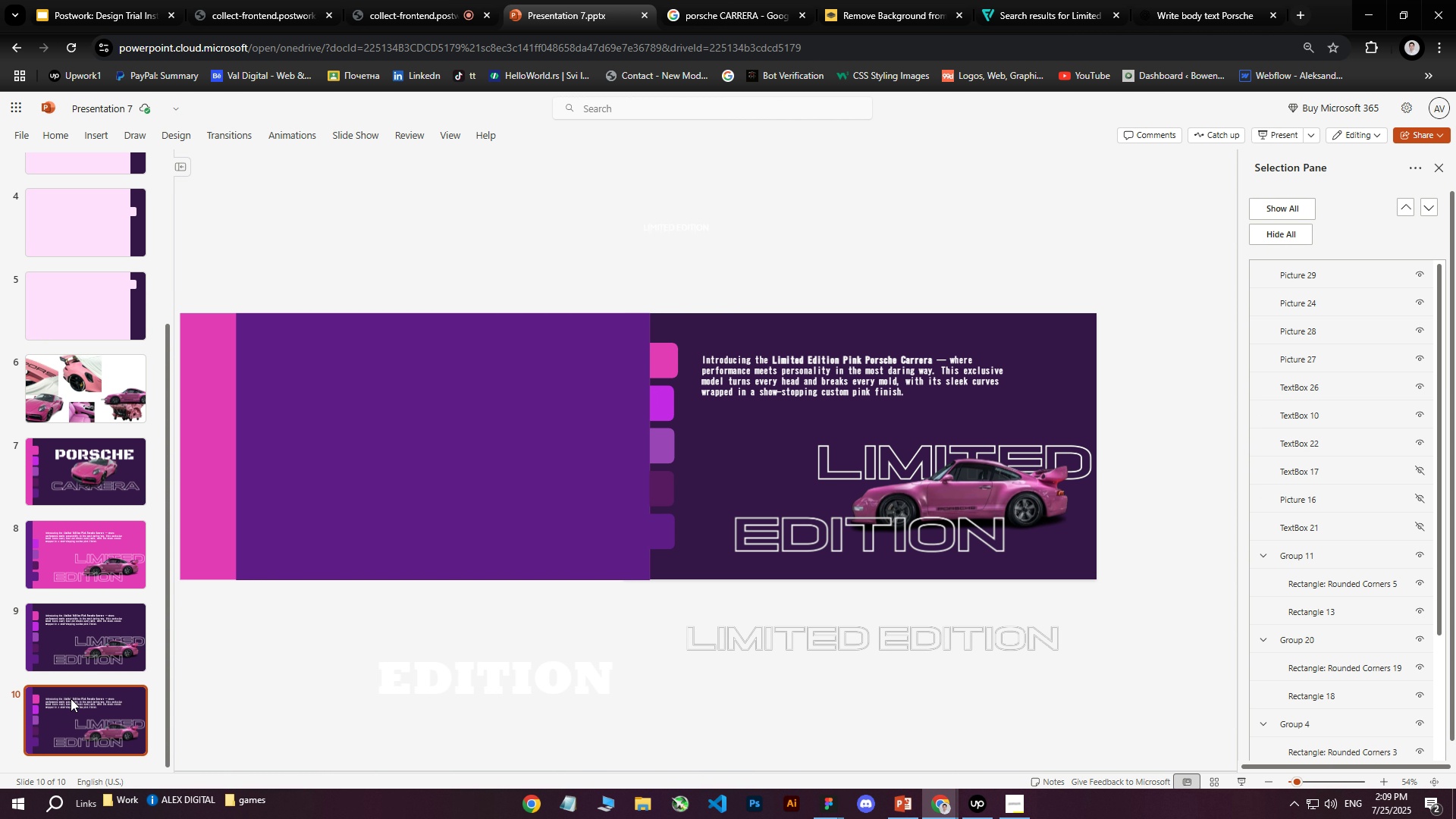 
key(Delete)
 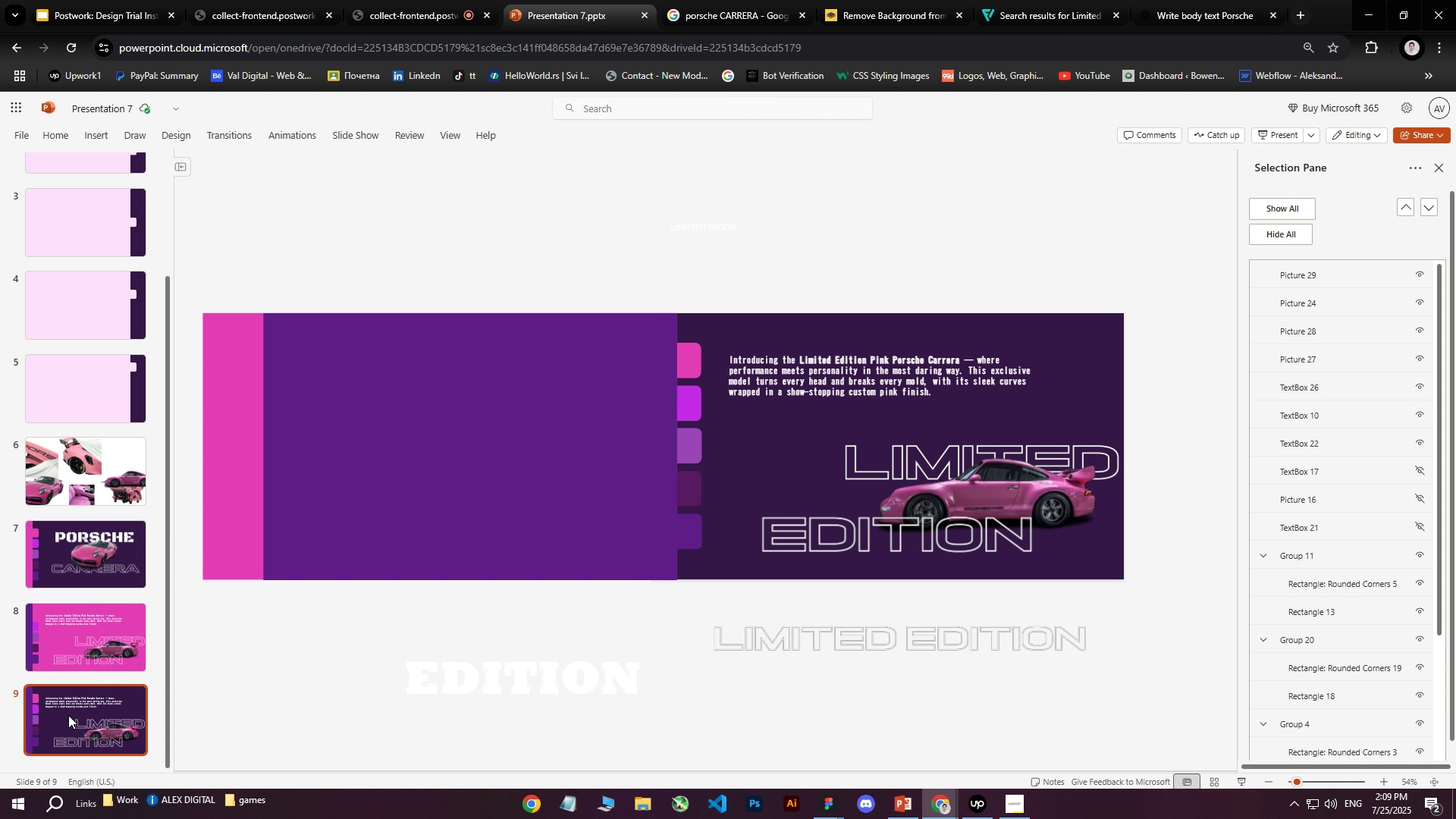 
left_click([68, 728])
 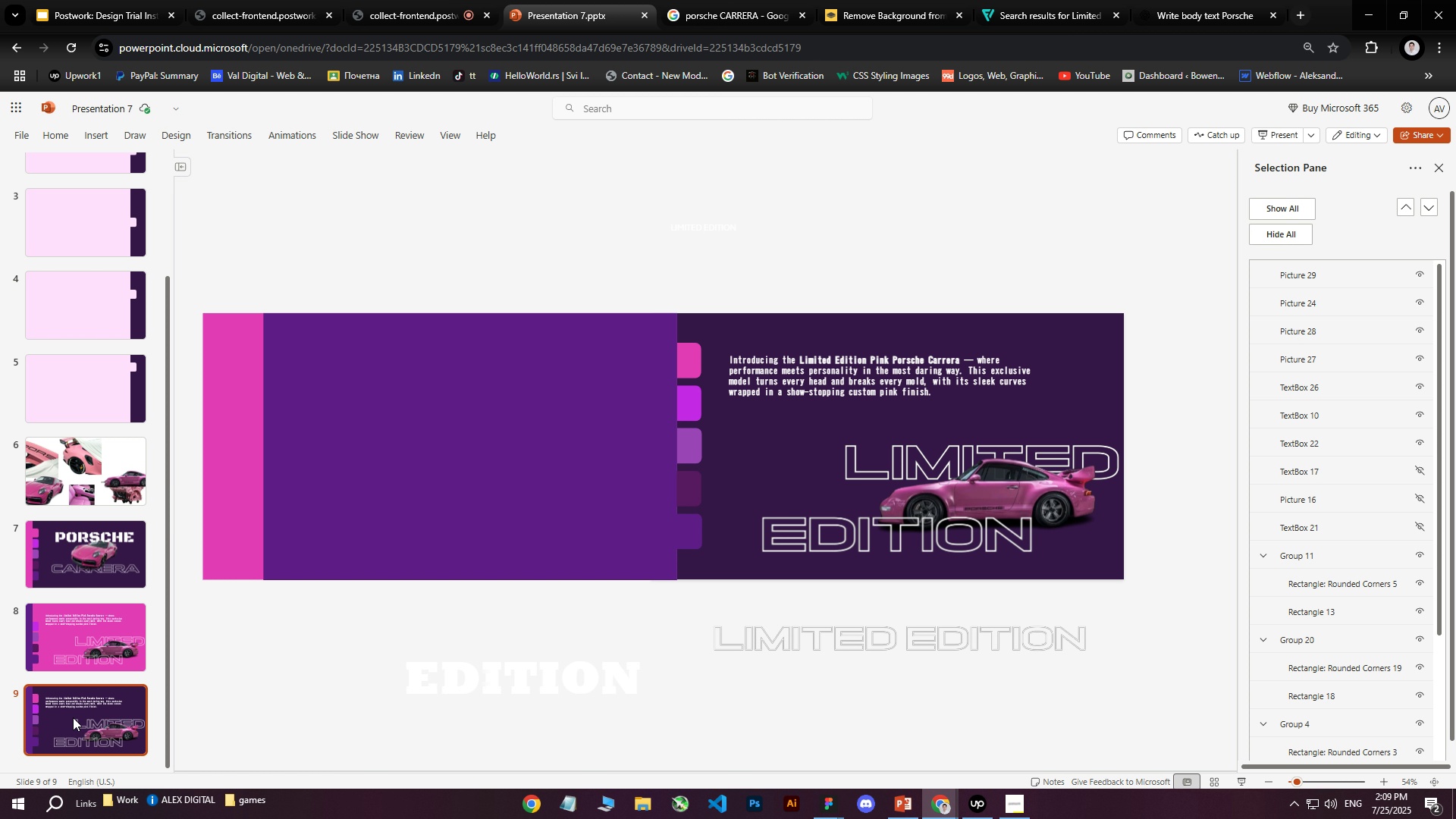 
right_click([73, 717])
 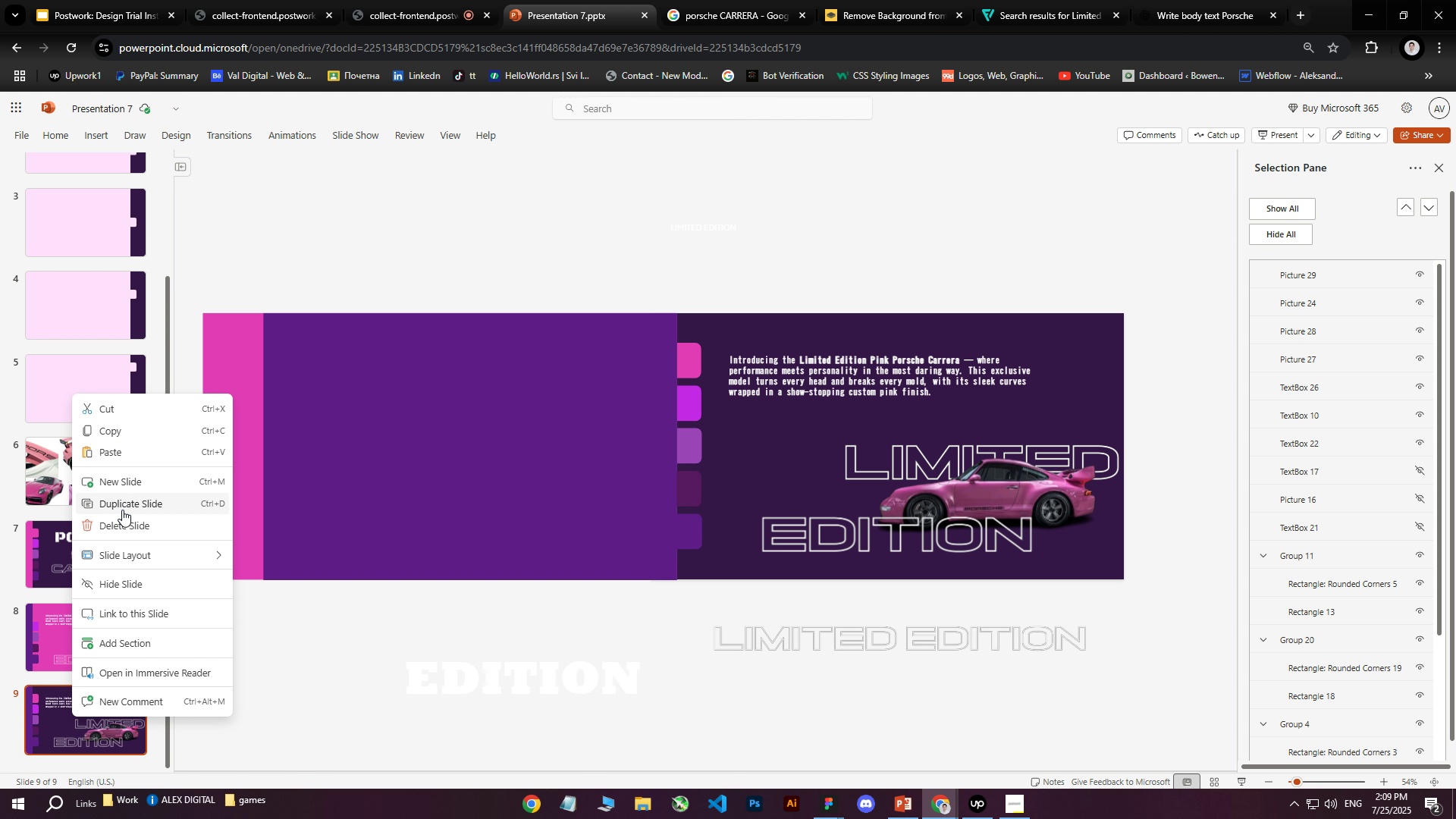 
left_click([123, 507])
 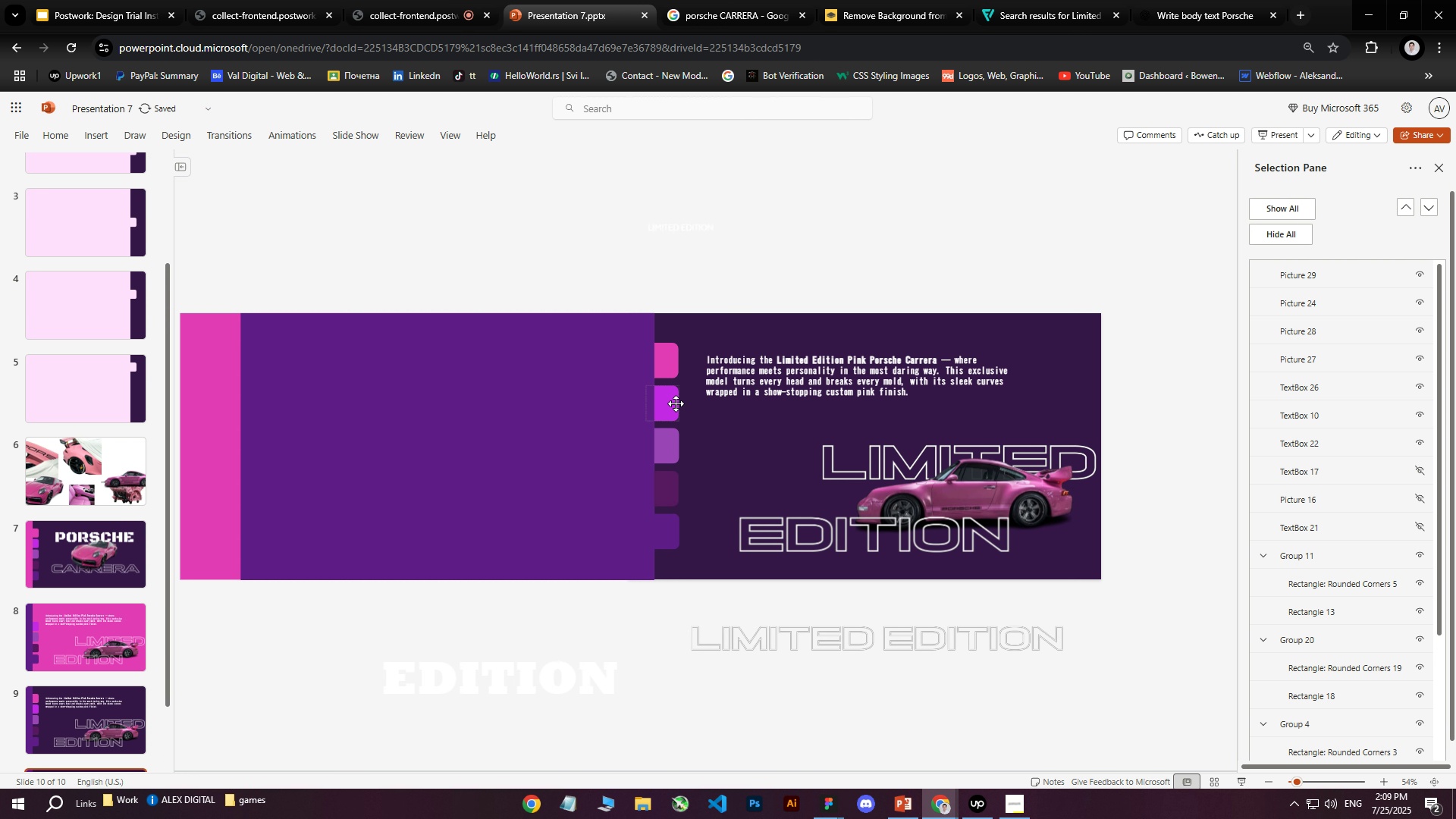 
left_click([671, 403])
 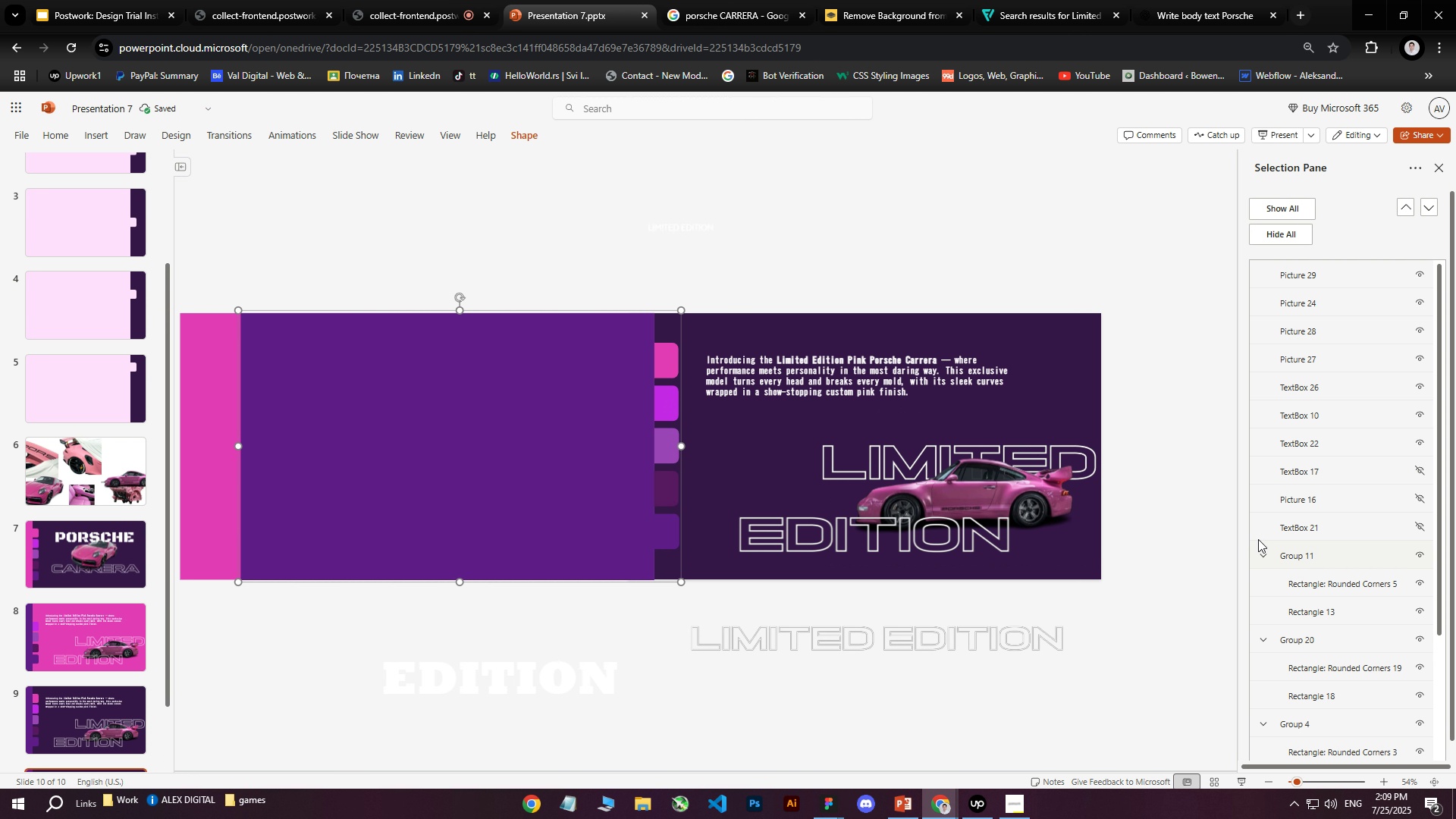 
left_click([705, 245])
 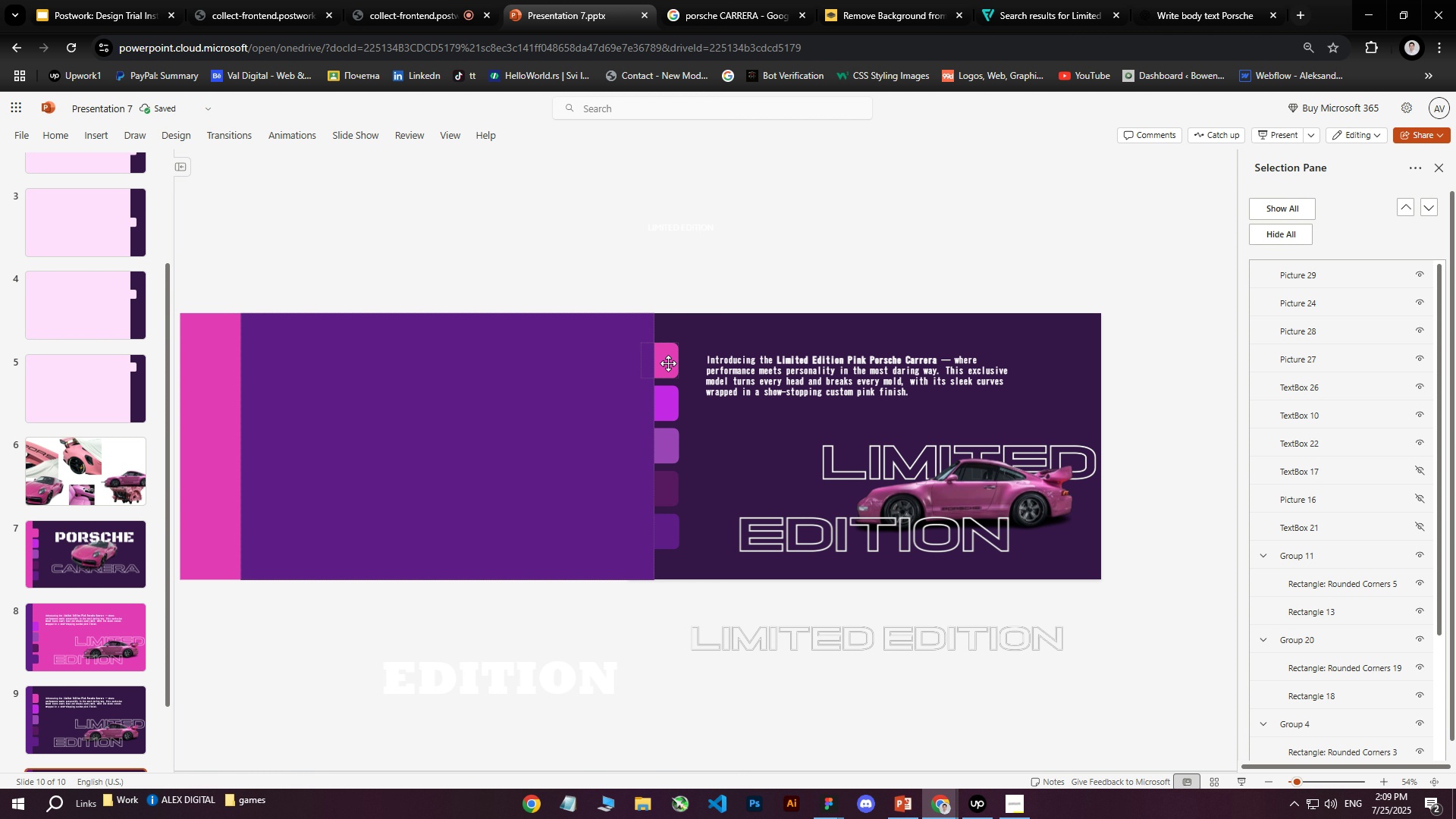 
left_click([668, 363])
 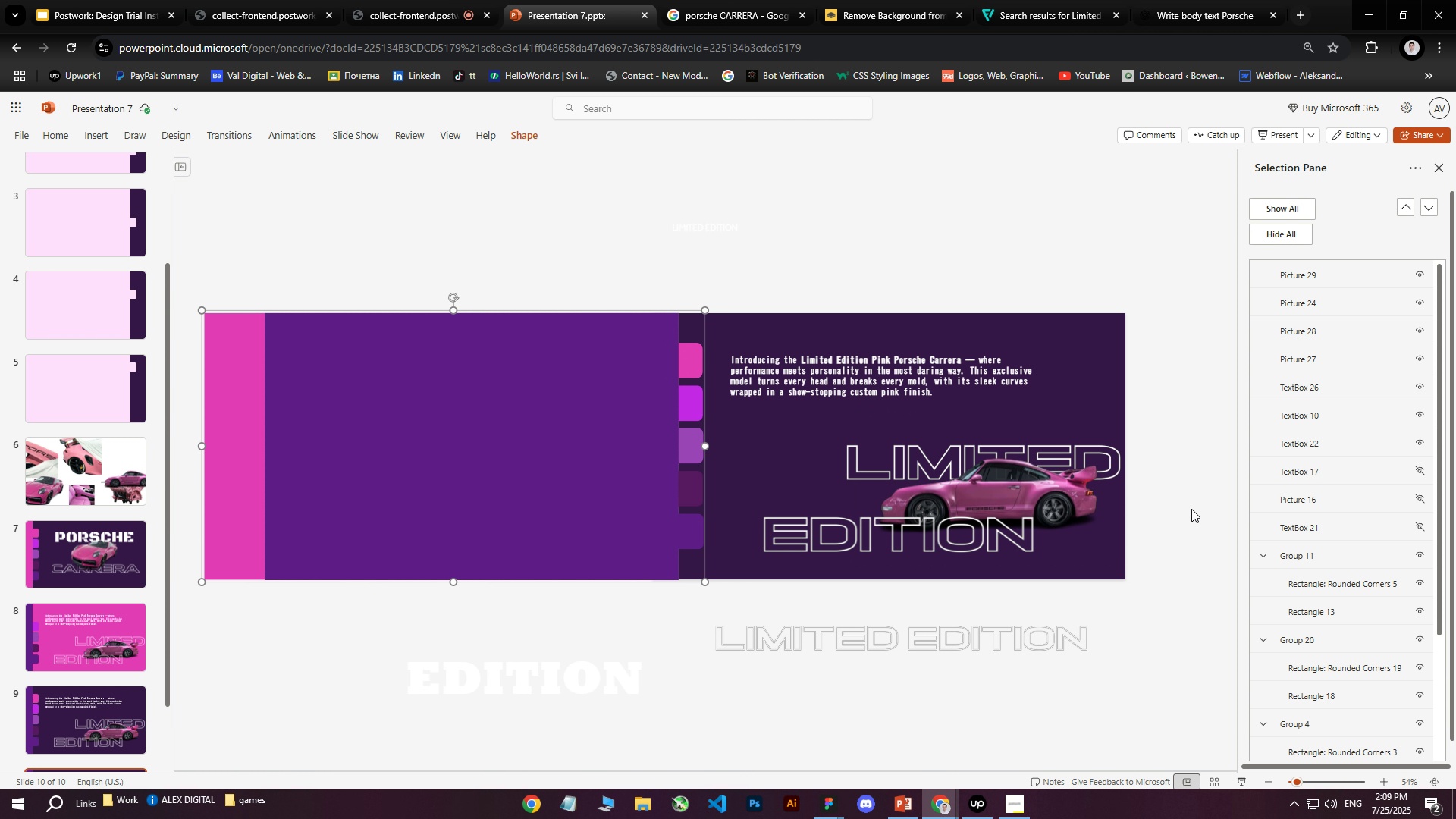 
scroll: coordinate [1307, 694], scroll_direction: down, amount: 12.0
 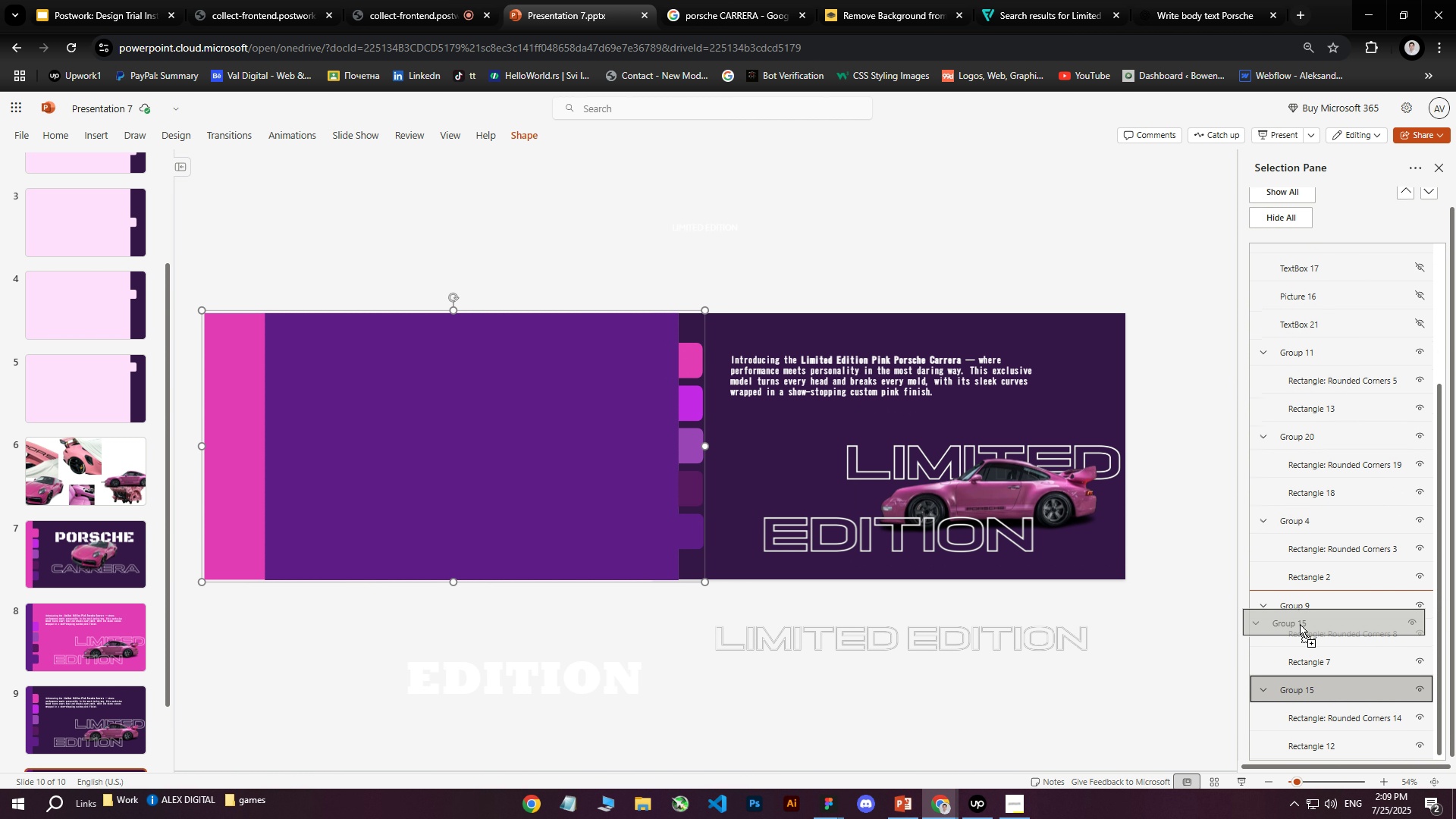 
scroll: coordinate [1311, 442], scroll_direction: up, amount: 11.0
 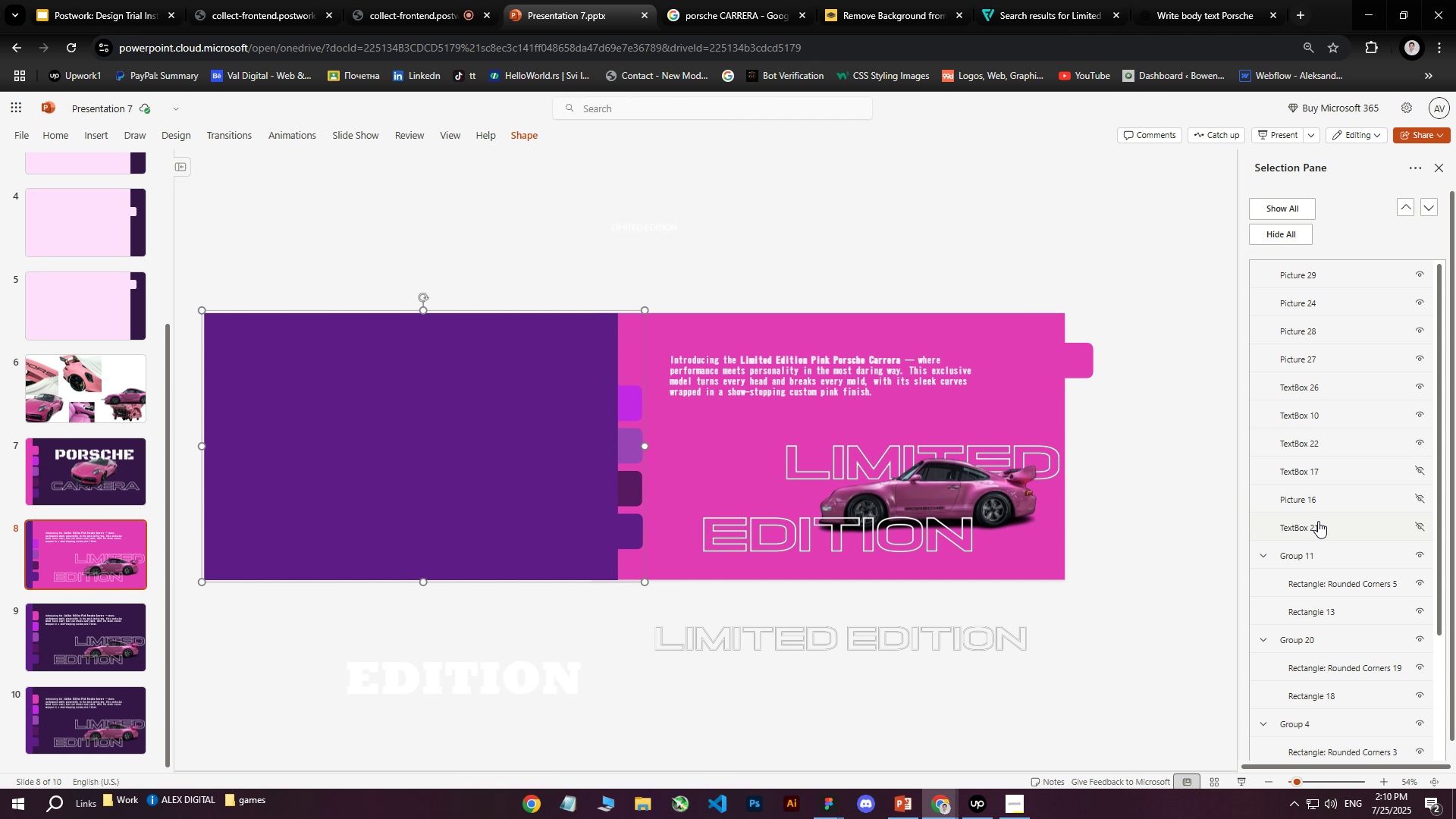 
wait(25.29)
 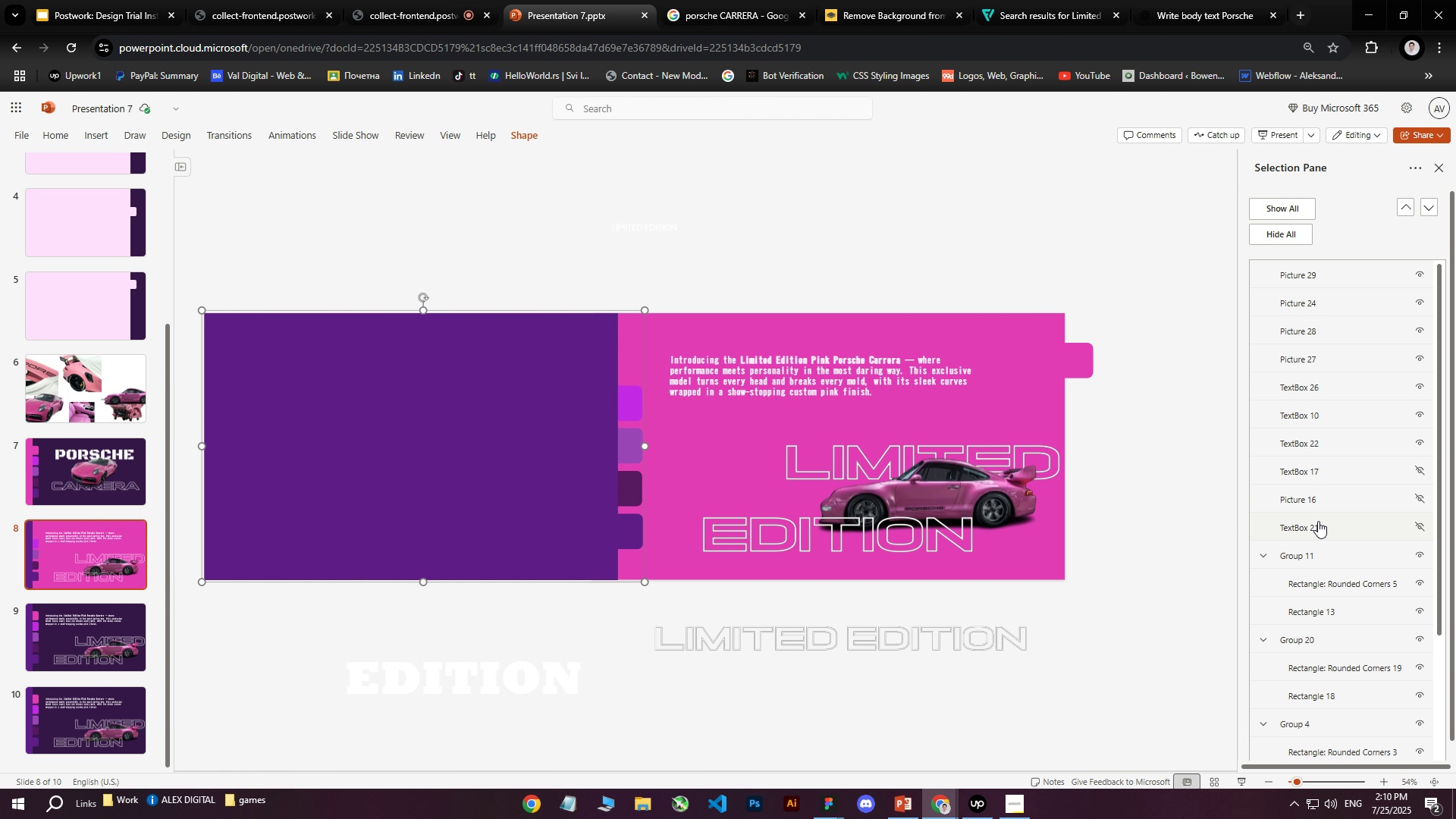 
left_click([76, 703])
 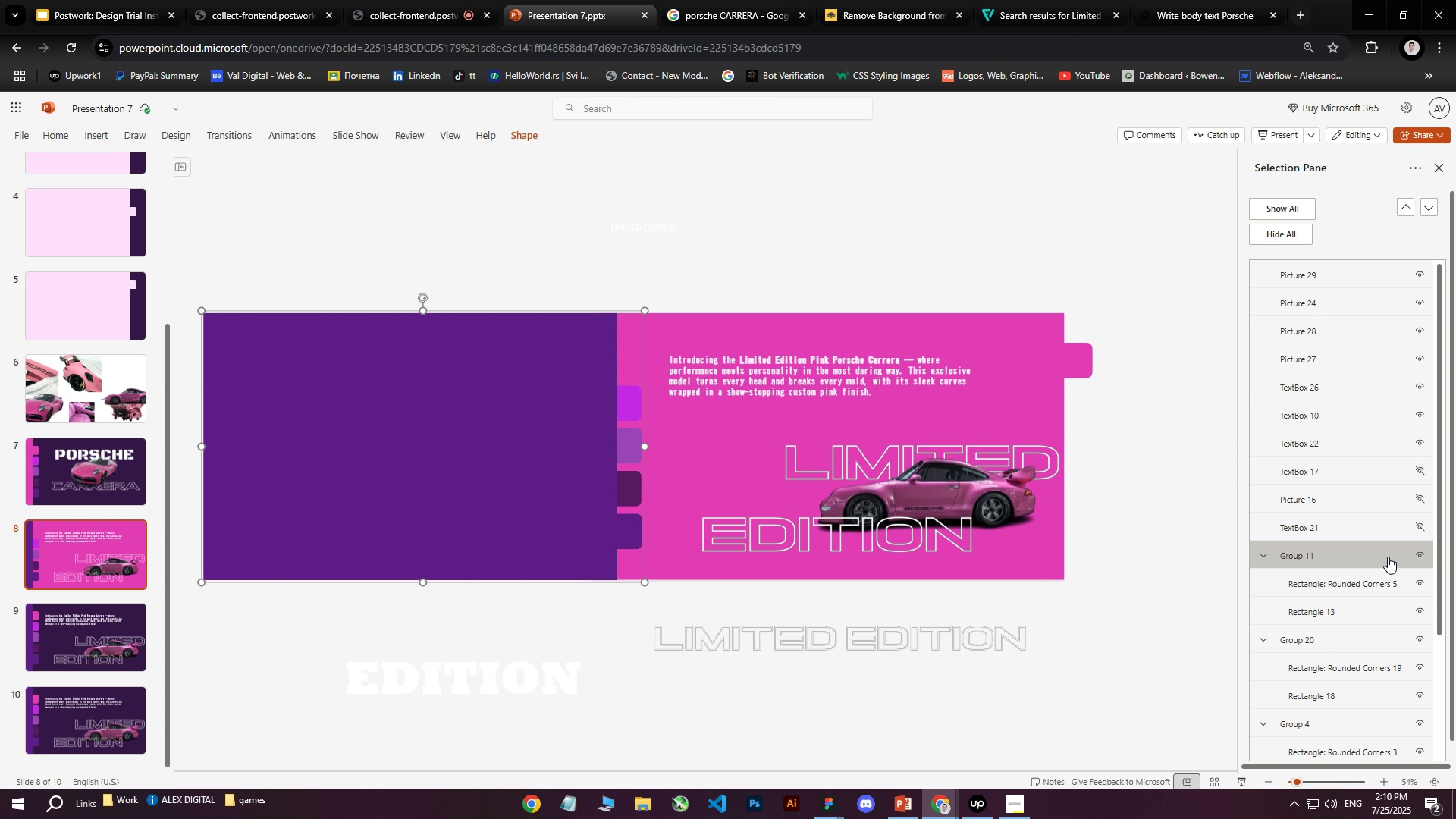 
scroll: coordinate [88, 711], scroll_direction: down, amount: 2.0
 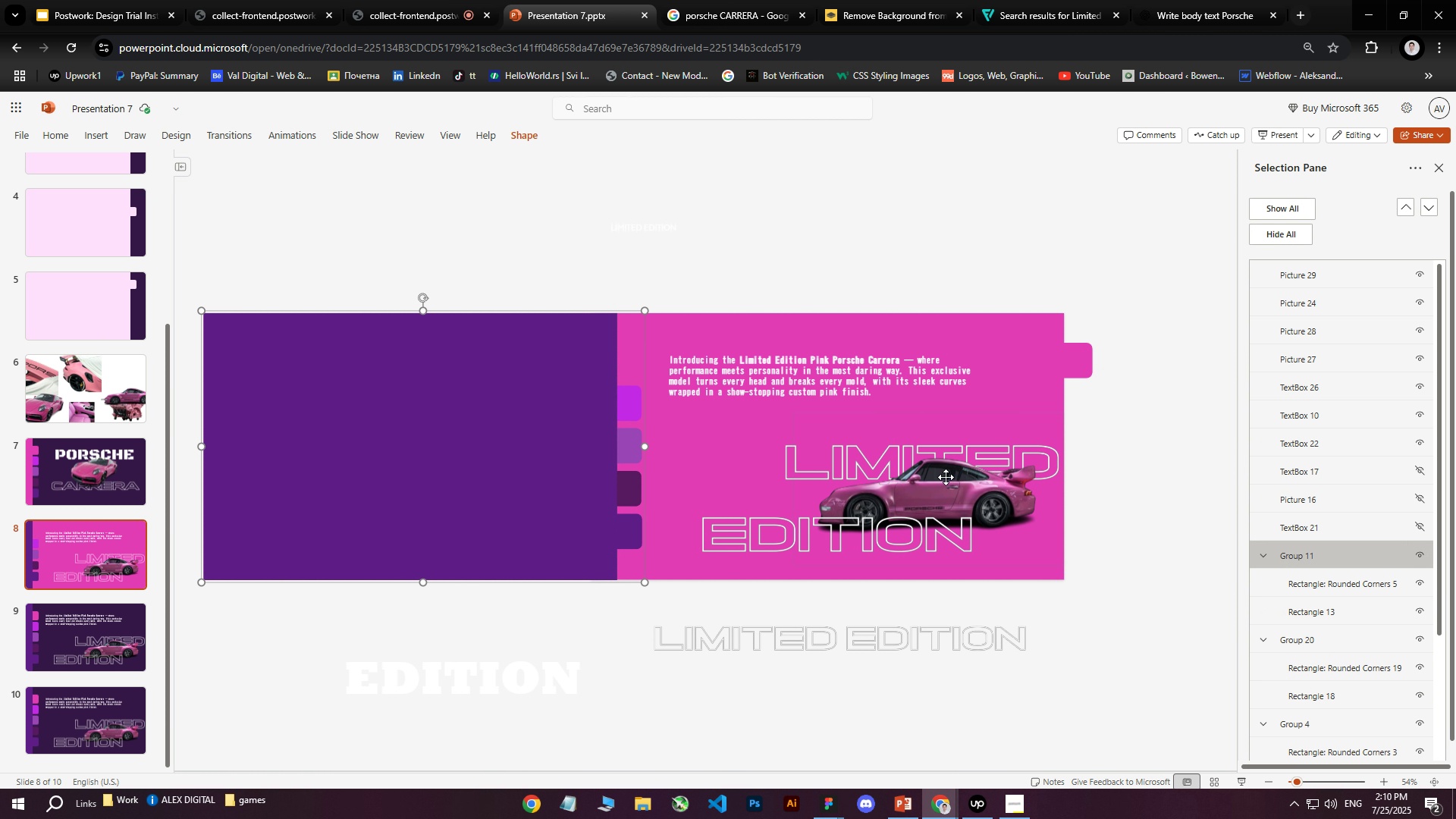 
double_click([64, 548])
 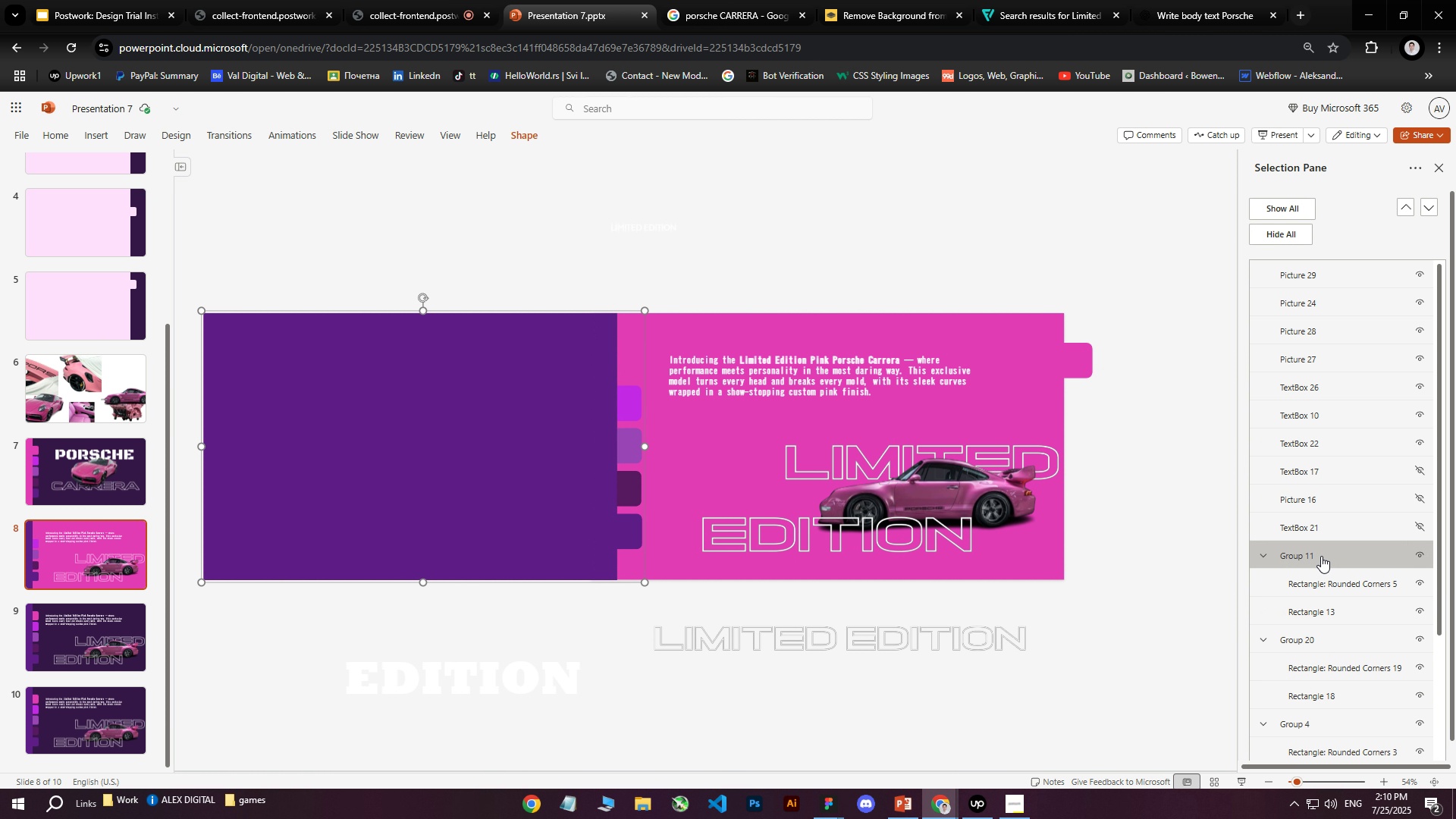 
left_click([632, 399])
 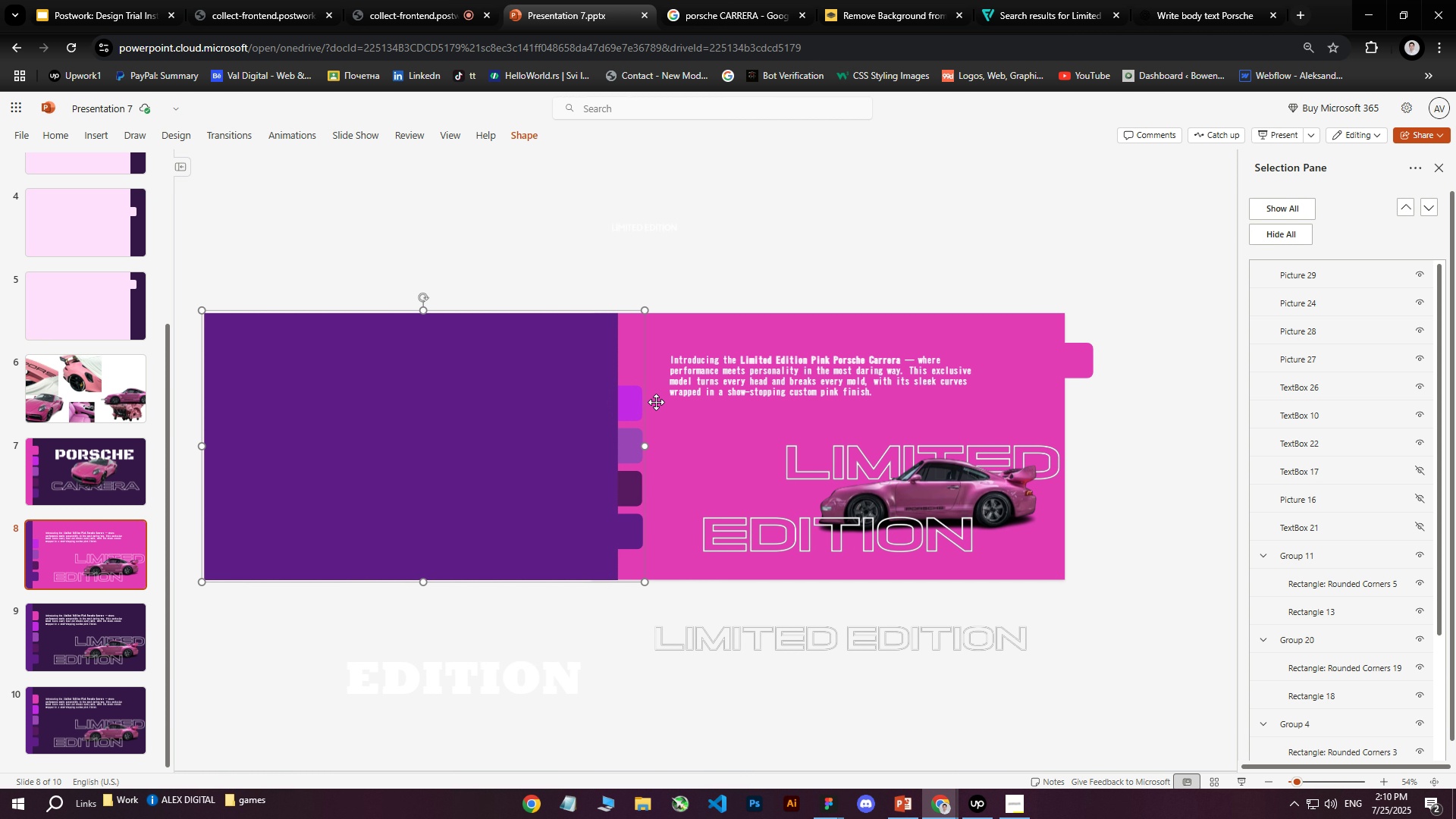 
scroll: coordinate [1326, 525], scroll_direction: down, amount: 7.0
 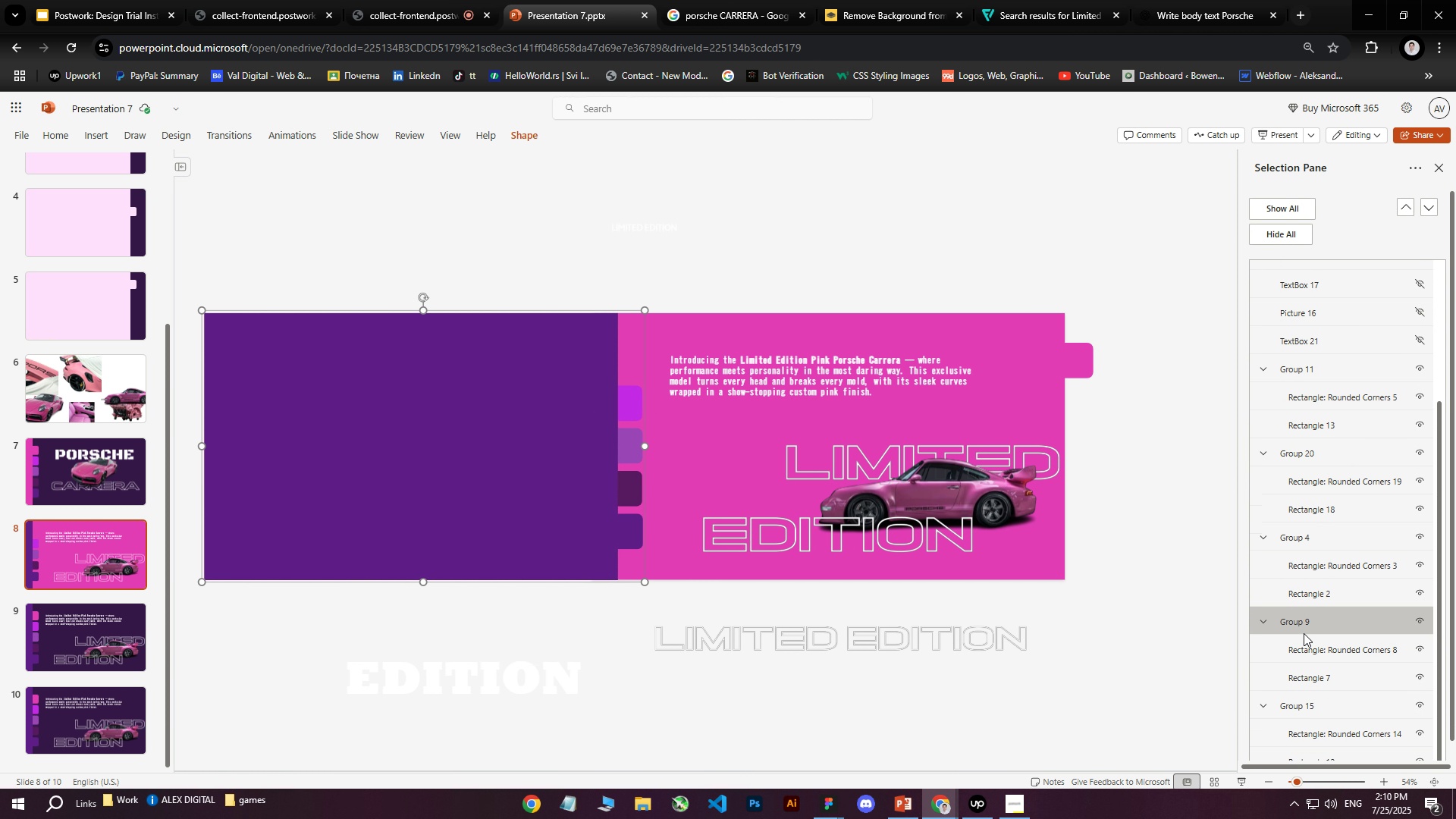 
left_click([1303, 645])
 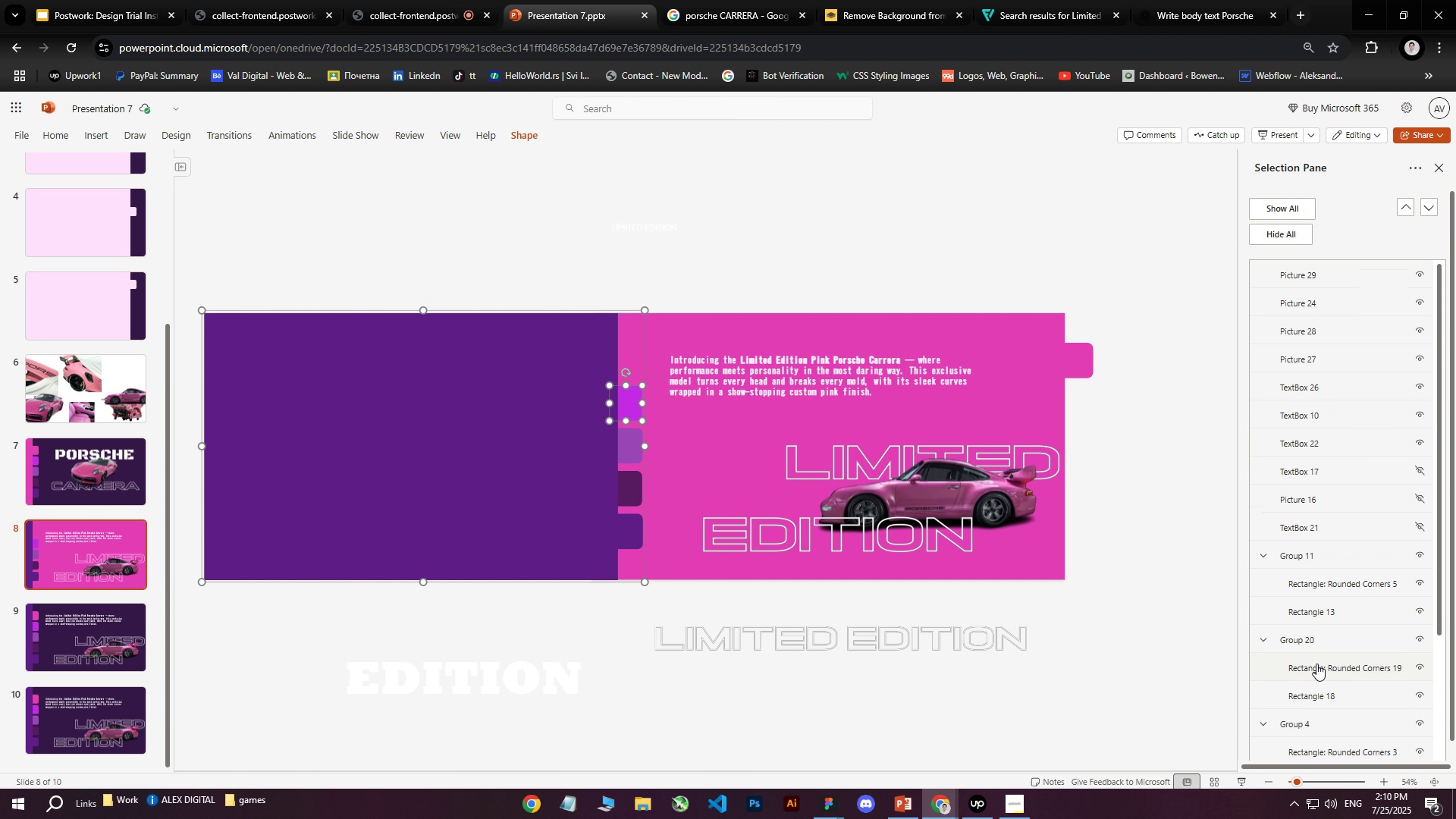 
scroll: coordinate [1339, 614], scroll_direction: down, amount: 5.0
 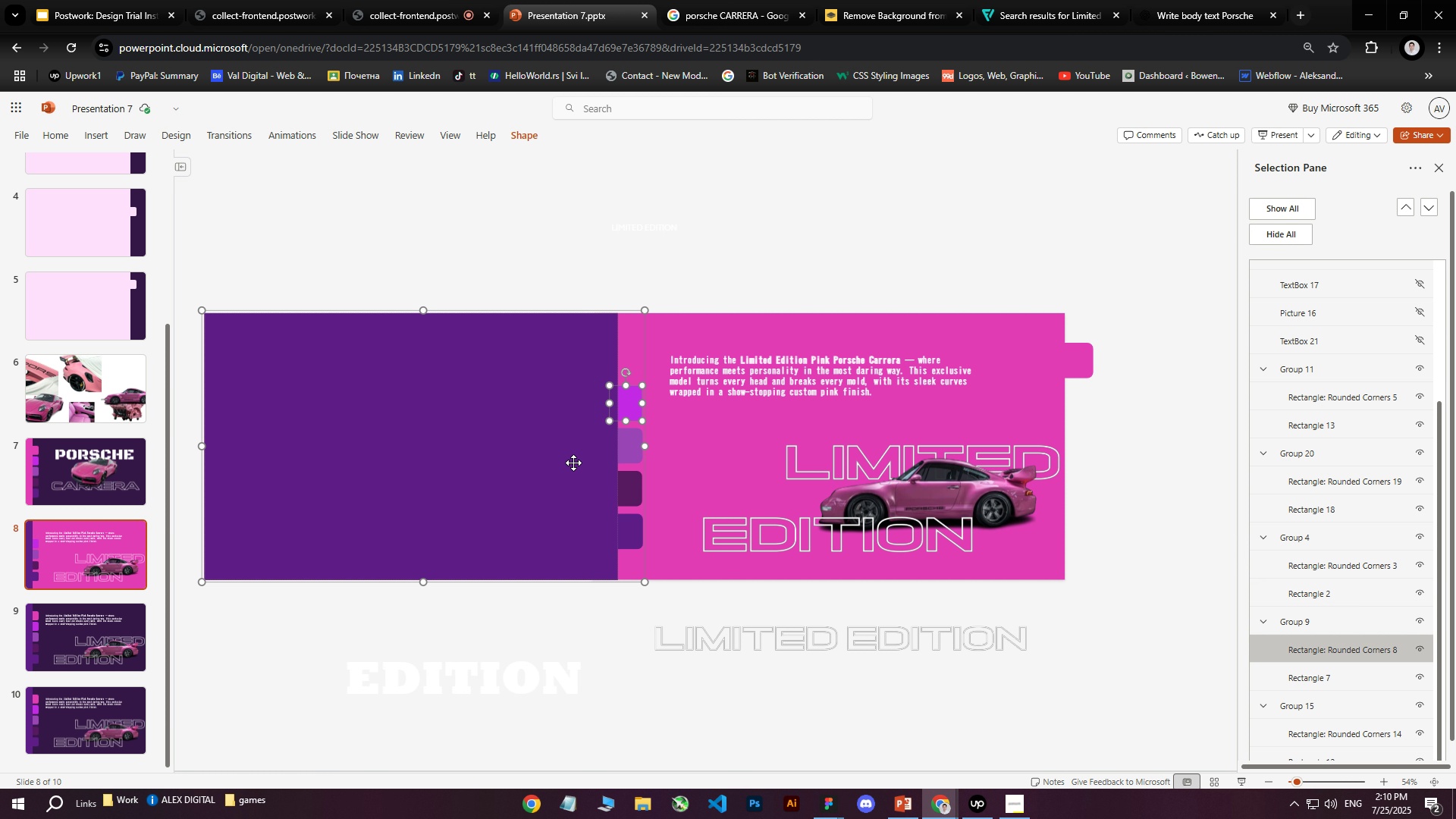 
left_click([450, 431])
 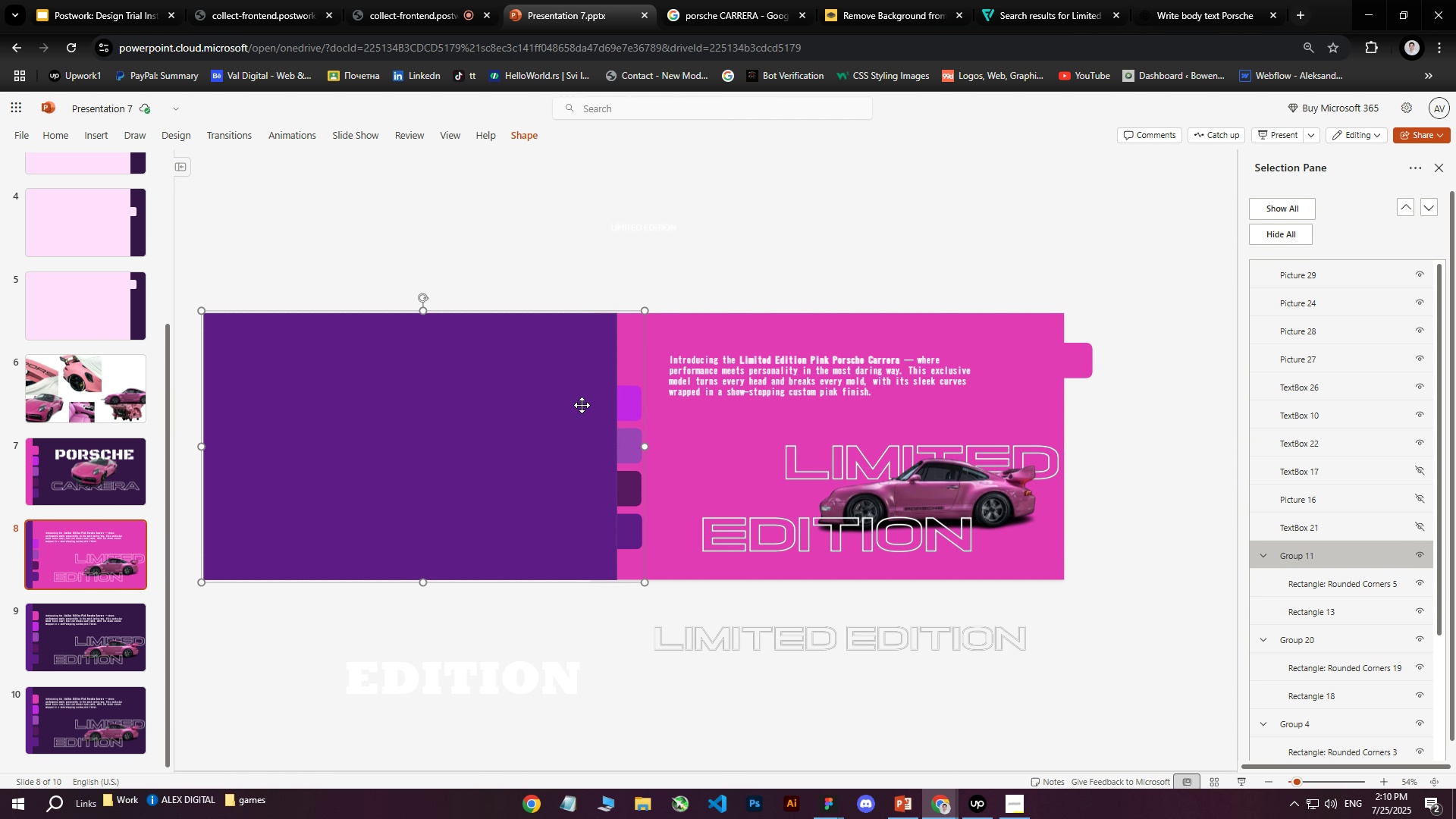 
left_click_drag(start_coordinate=[1320, 556], to_coordinate=[1325, 695])
 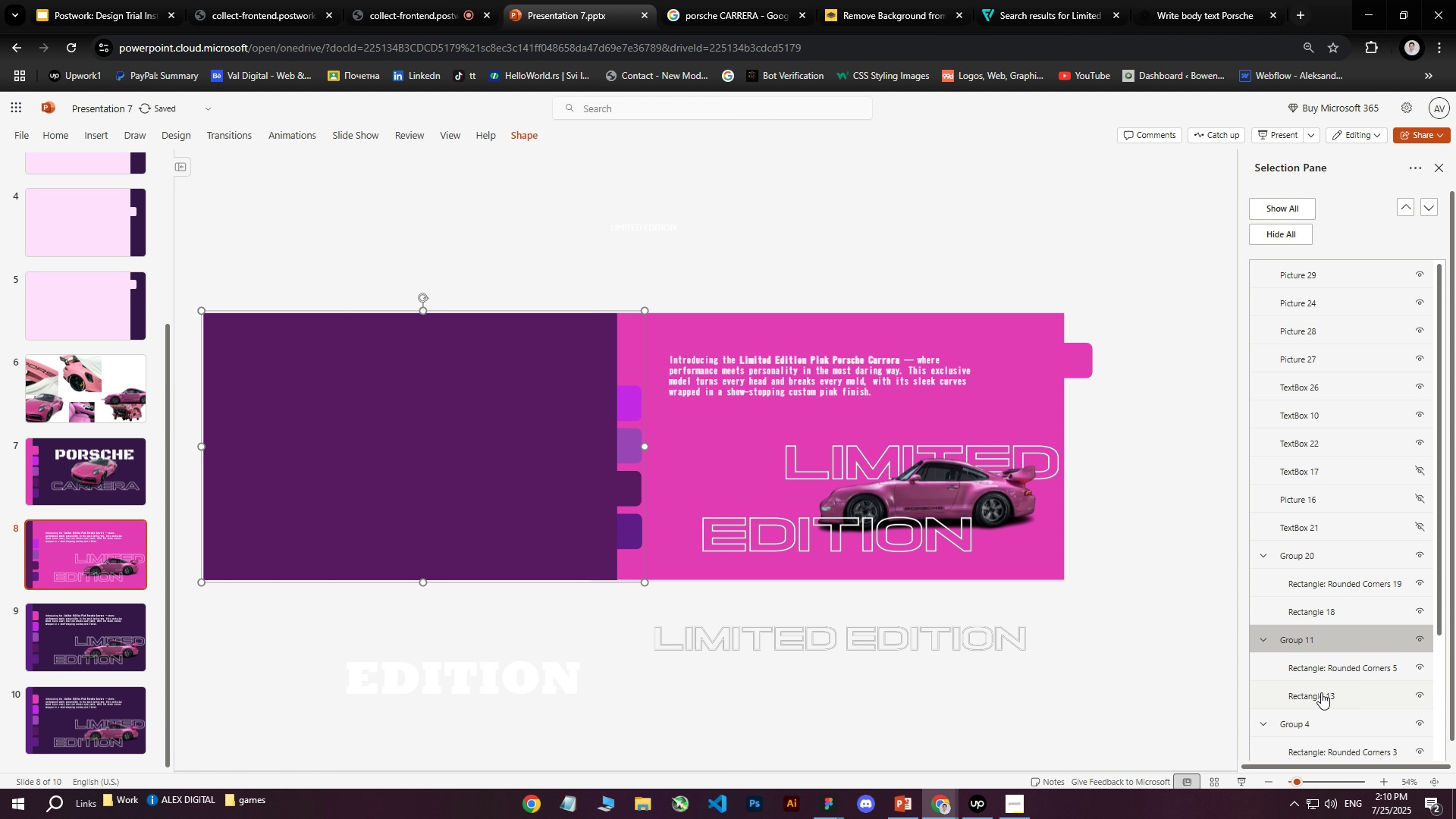 
scroll: coordinate [1332, 573], scroll_direction: down, amount: 5.0
 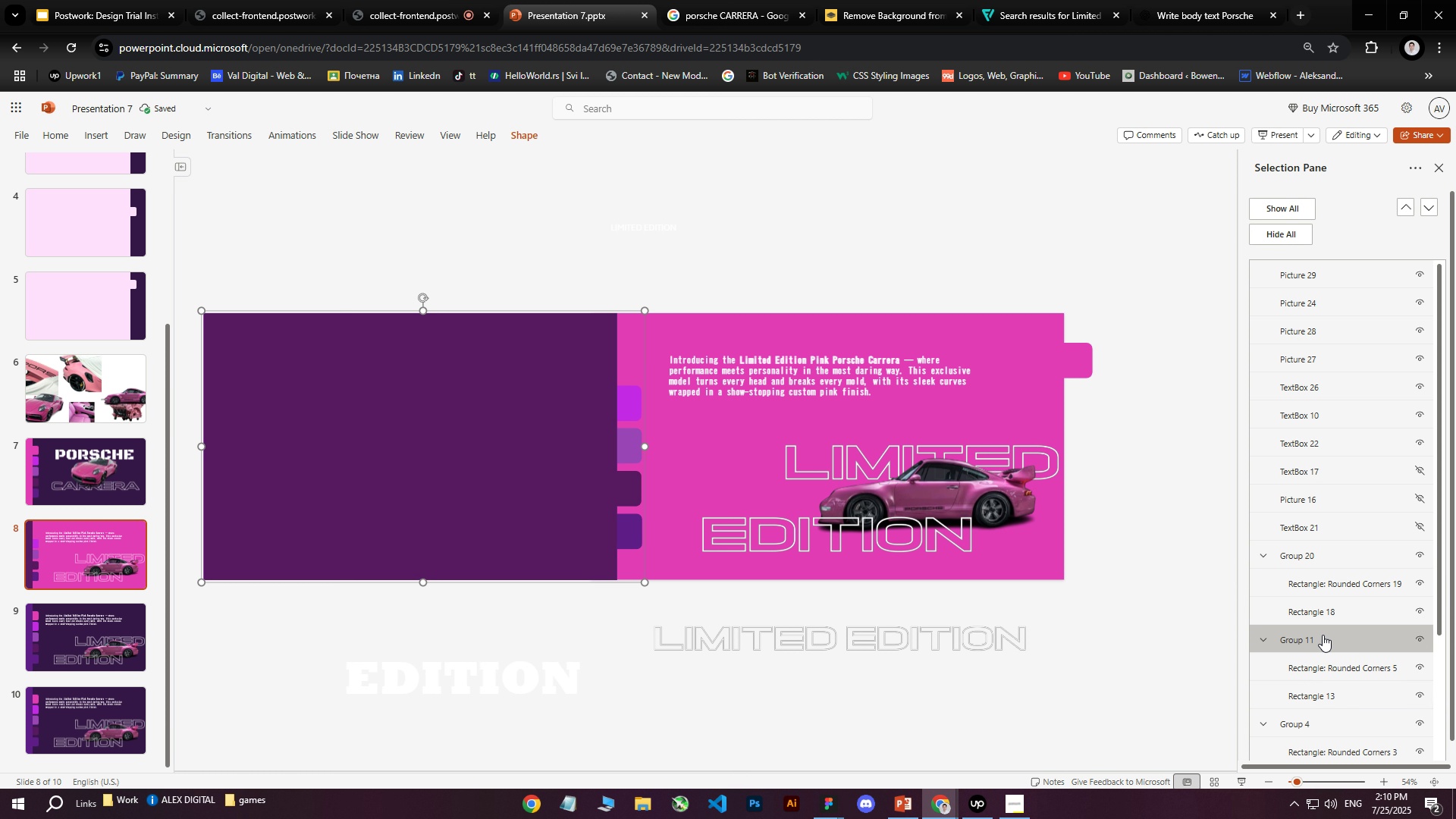 
left_click([1298, 557])
 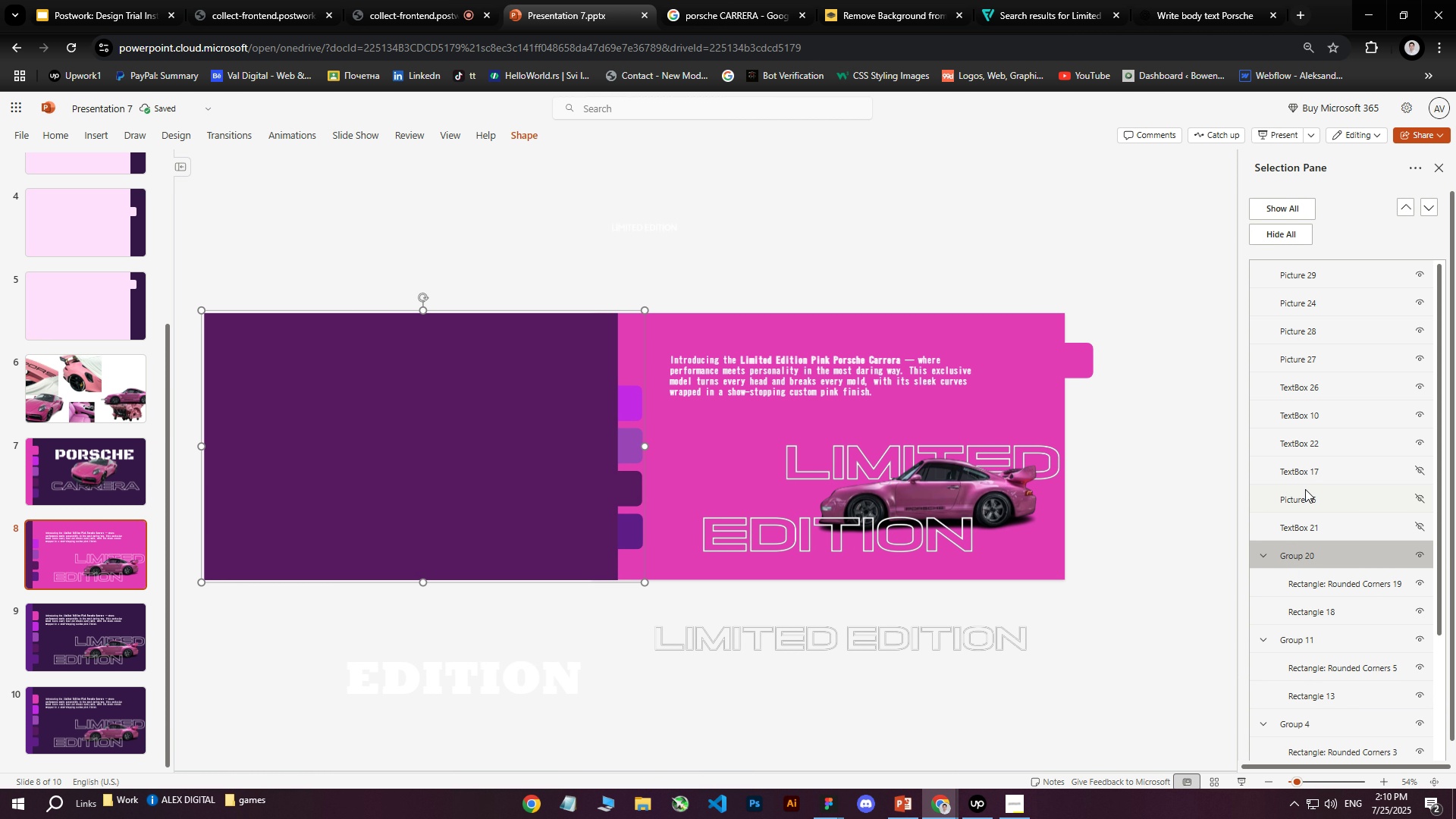 
scroll: coordinate [1311, 494], scroll_direction: down, amount: 3.0
 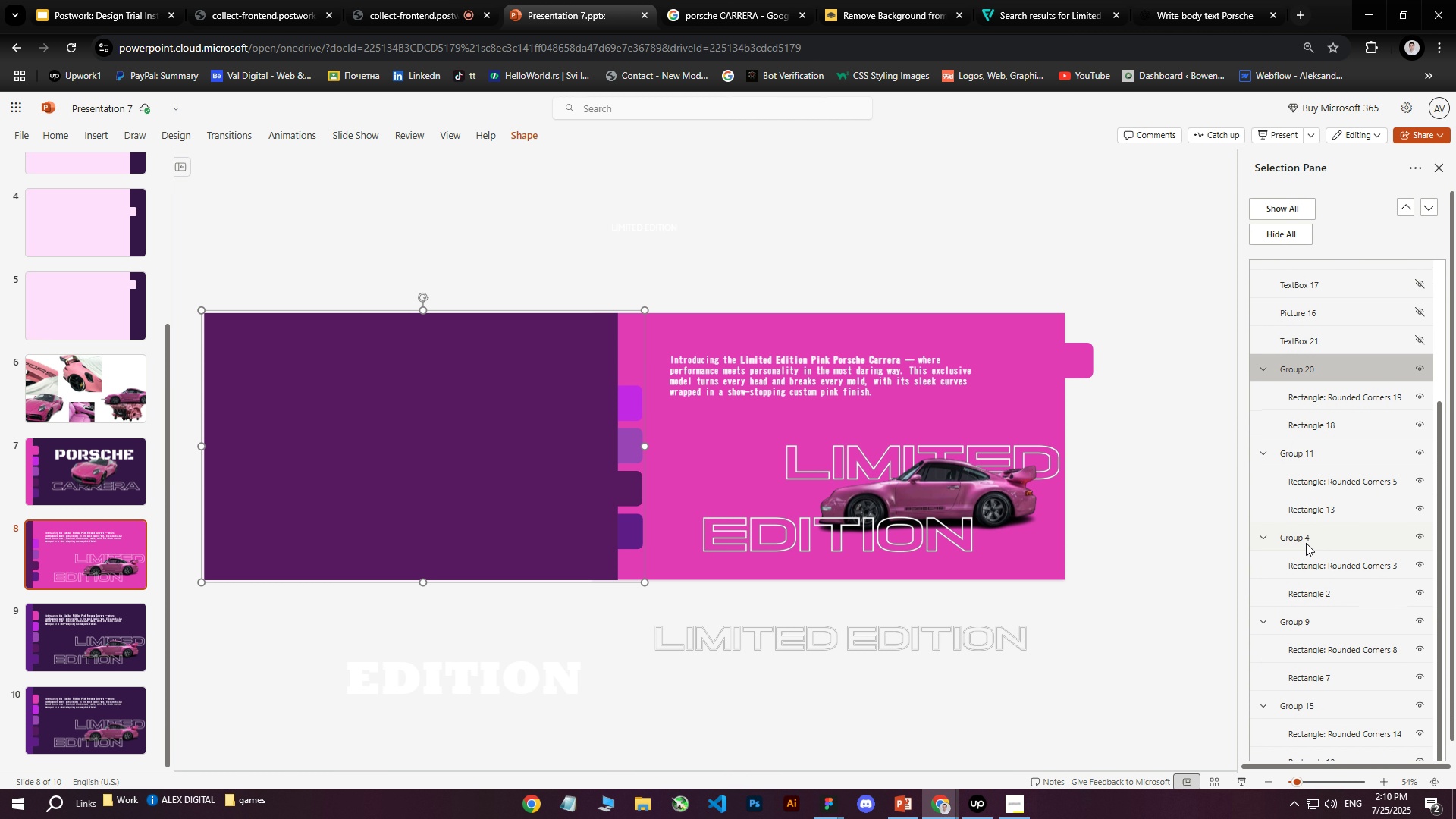 
left_click([1308, 534])
 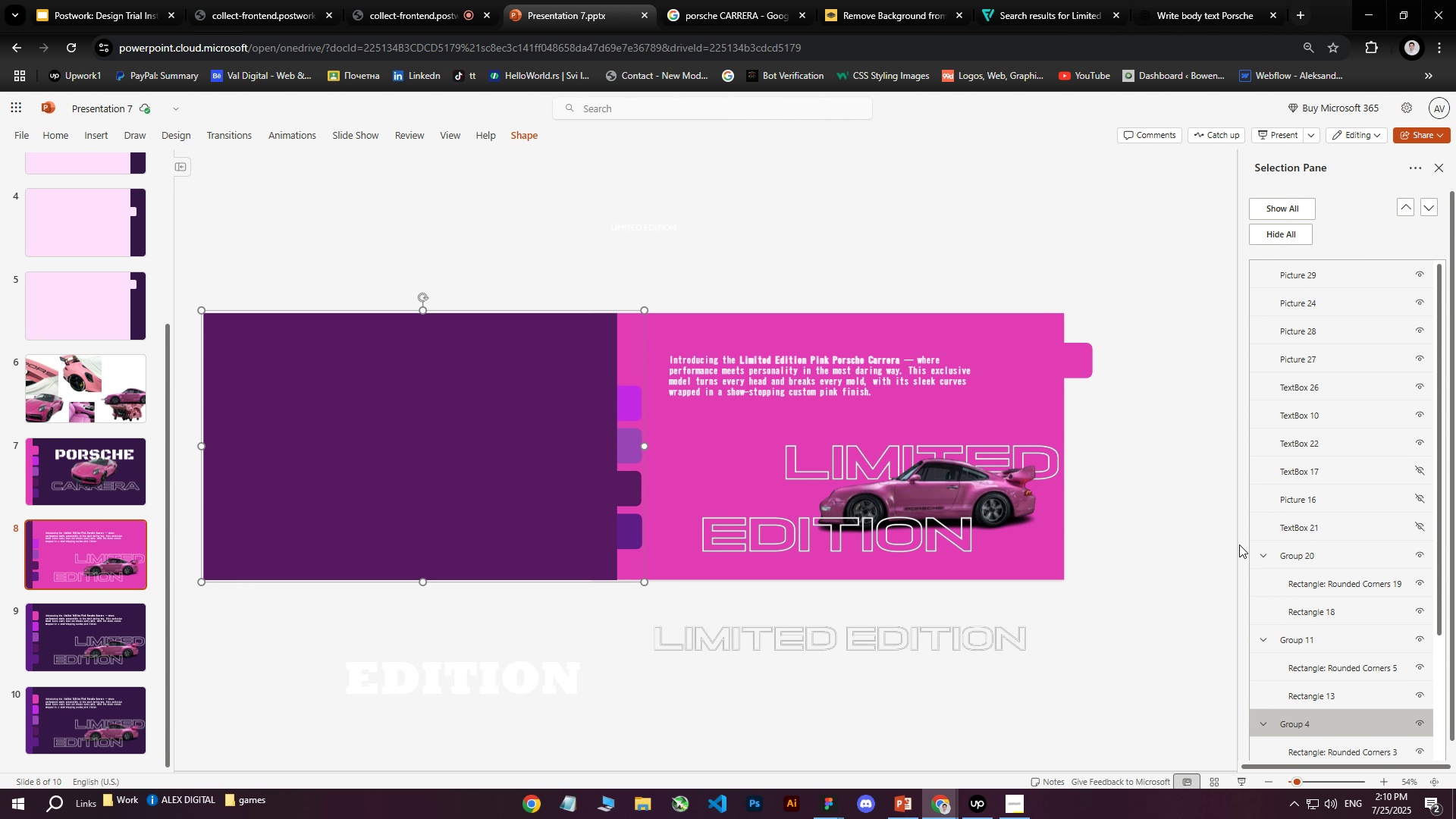 
scroll: coordinate [1319, 612], scroll_direction: down, amount: 7.0
 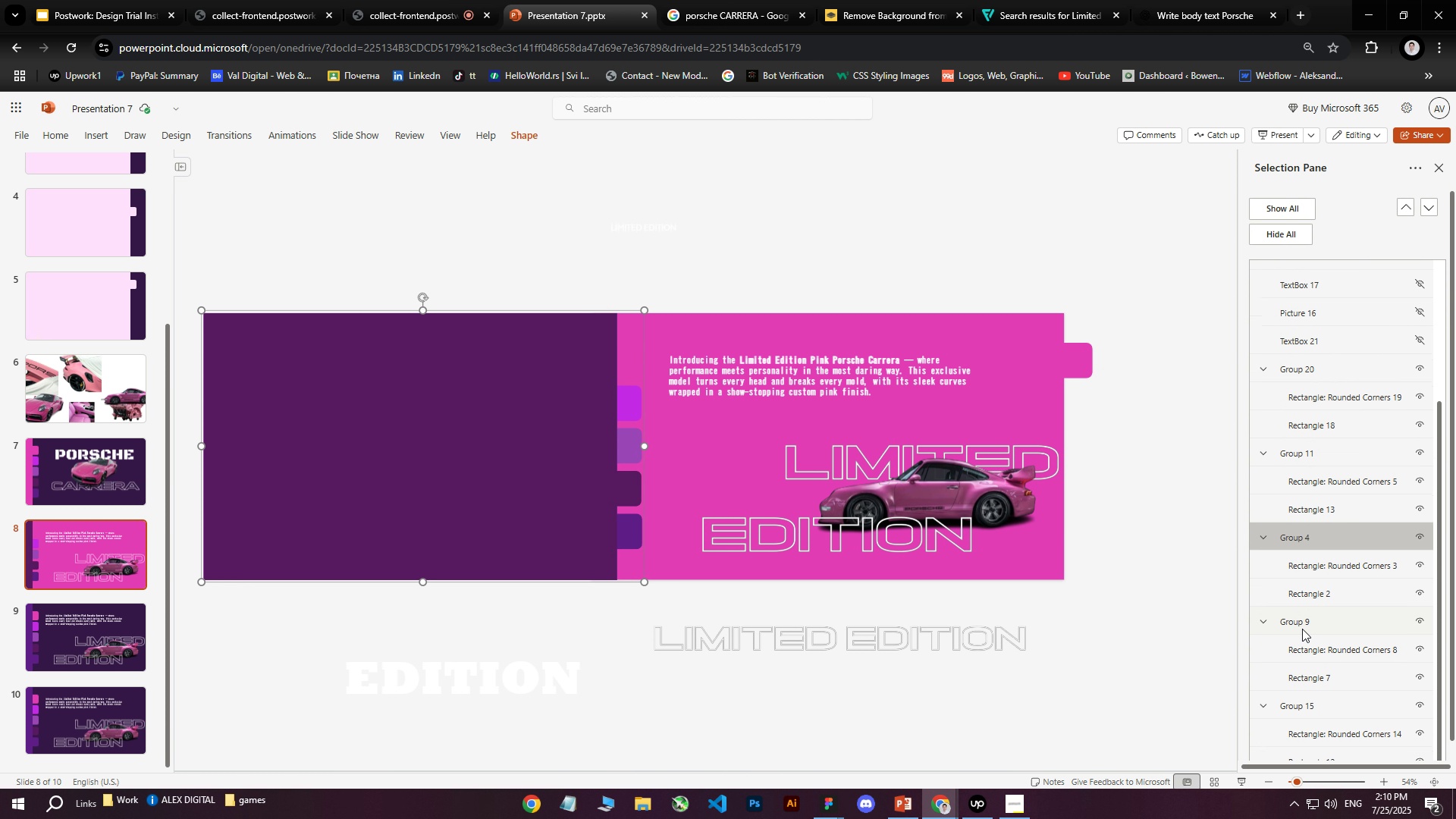 
left_click([1301, 623])
 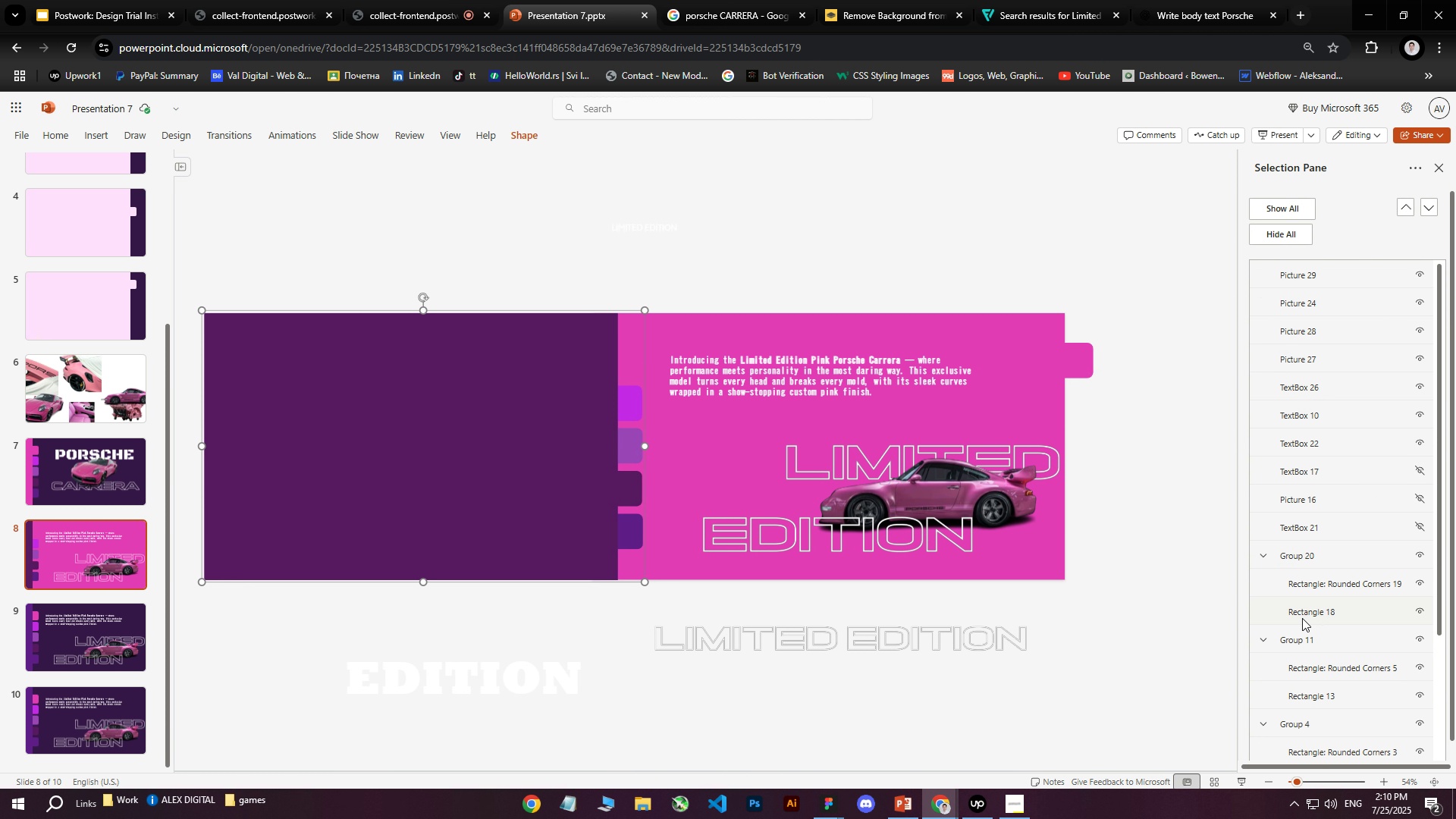 
scroll: coordinate [1305, 612], scroll_direction: down, amount: 4.0
 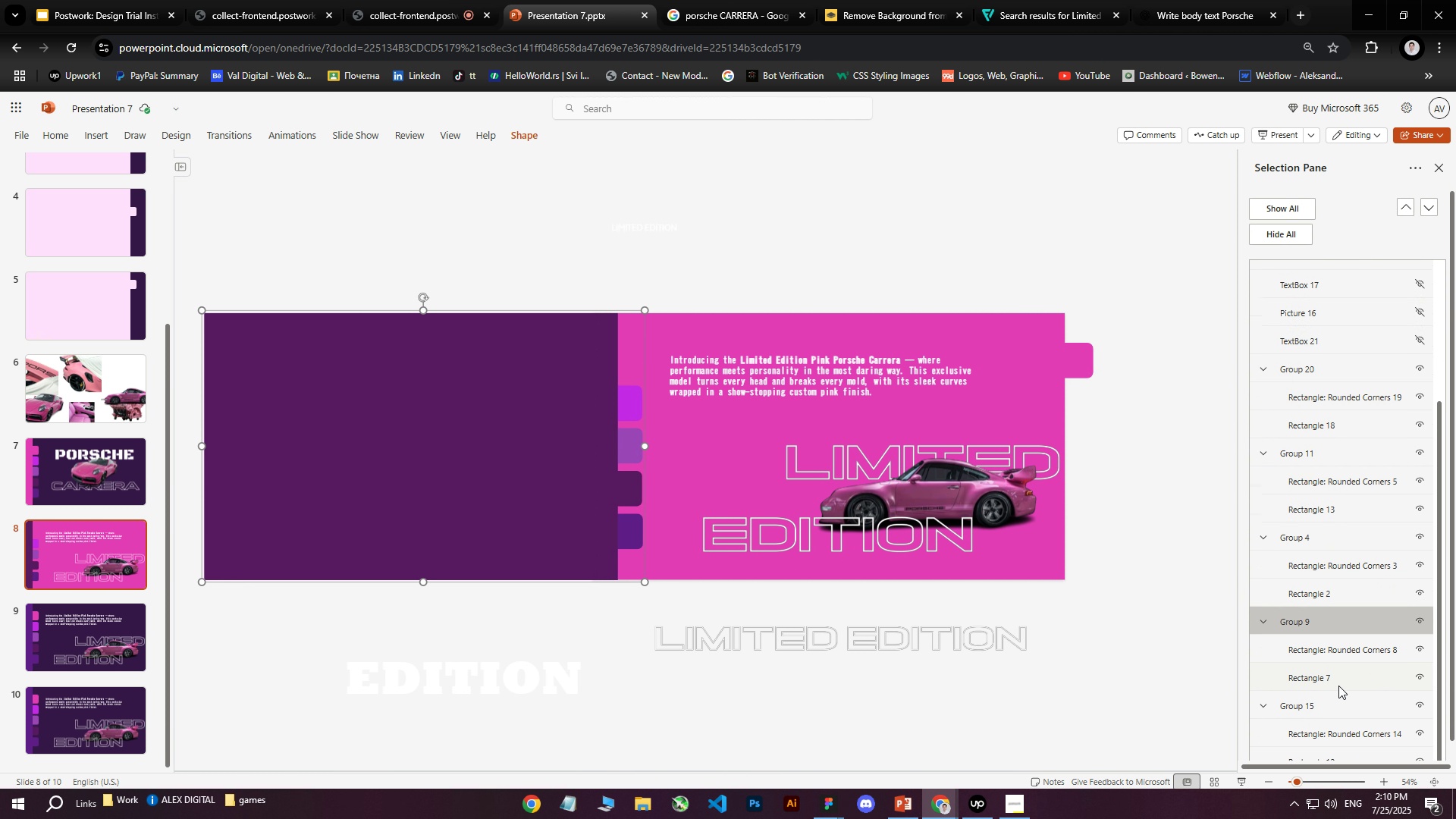 
left_click([1310, 701])
 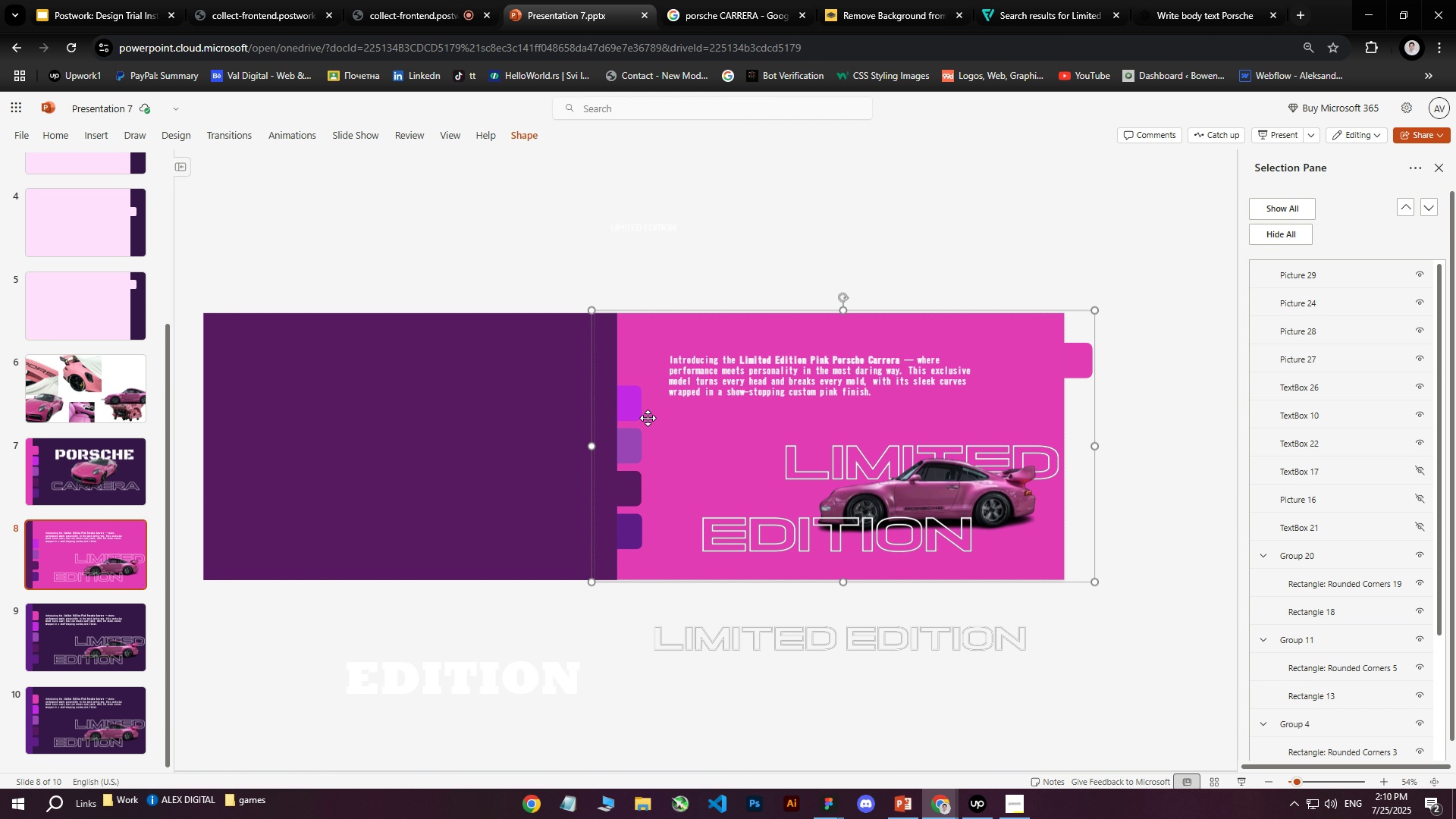 
left_click([633, 404])
 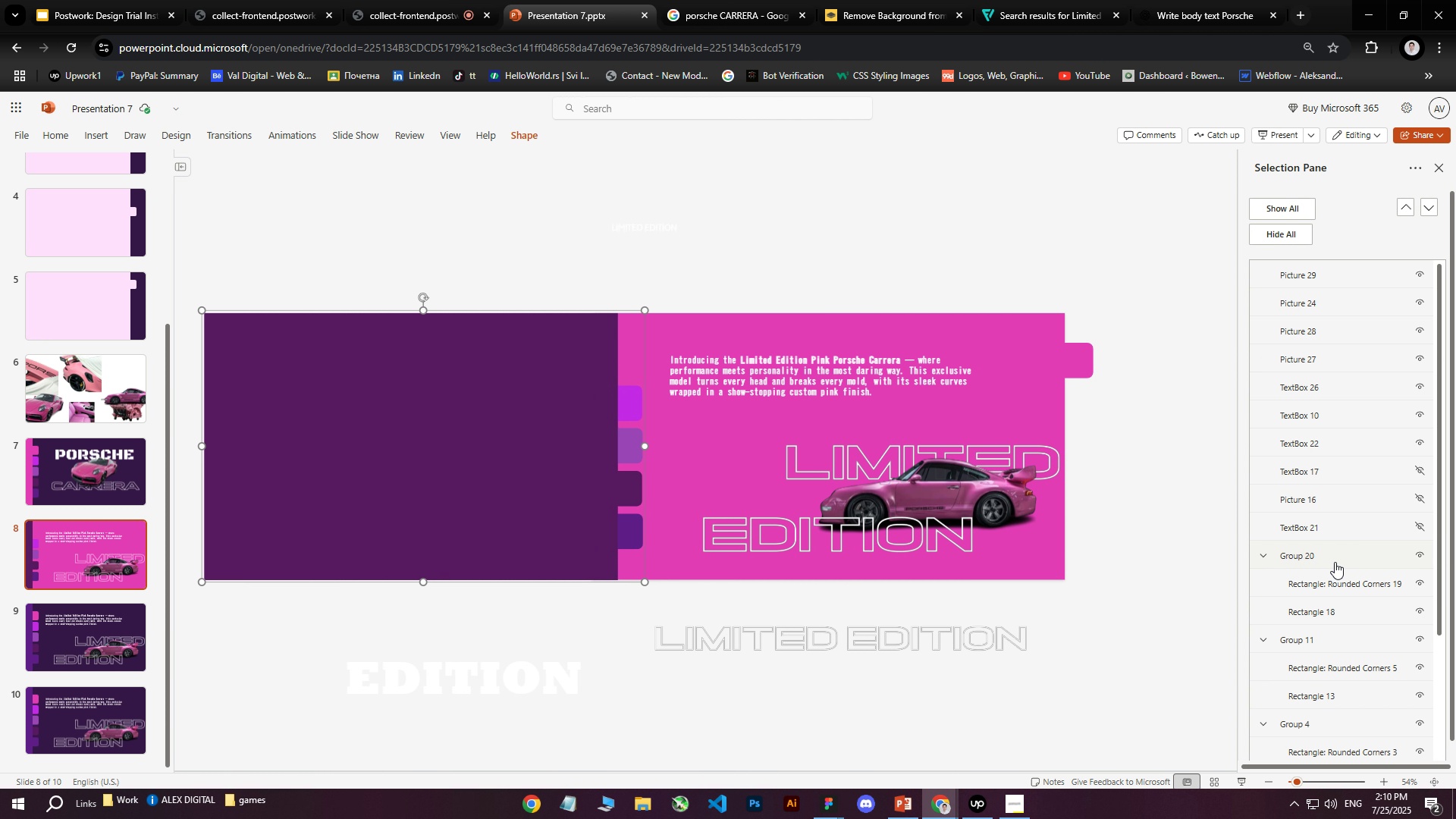 
scroll: coordinate [1338, 560], scroll_direction: down, amount: 6.0
 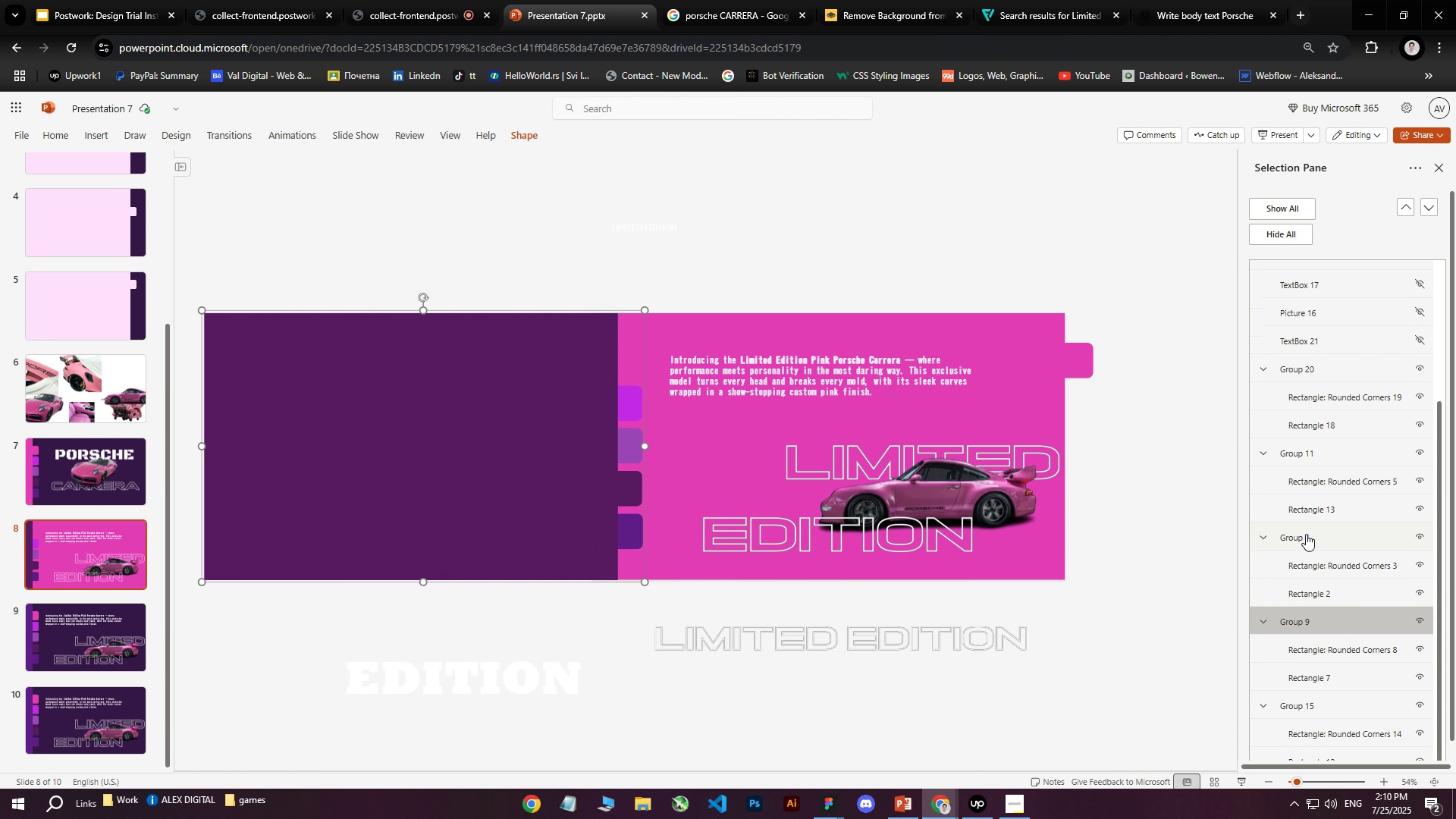 
left_click([1305, 535])
 